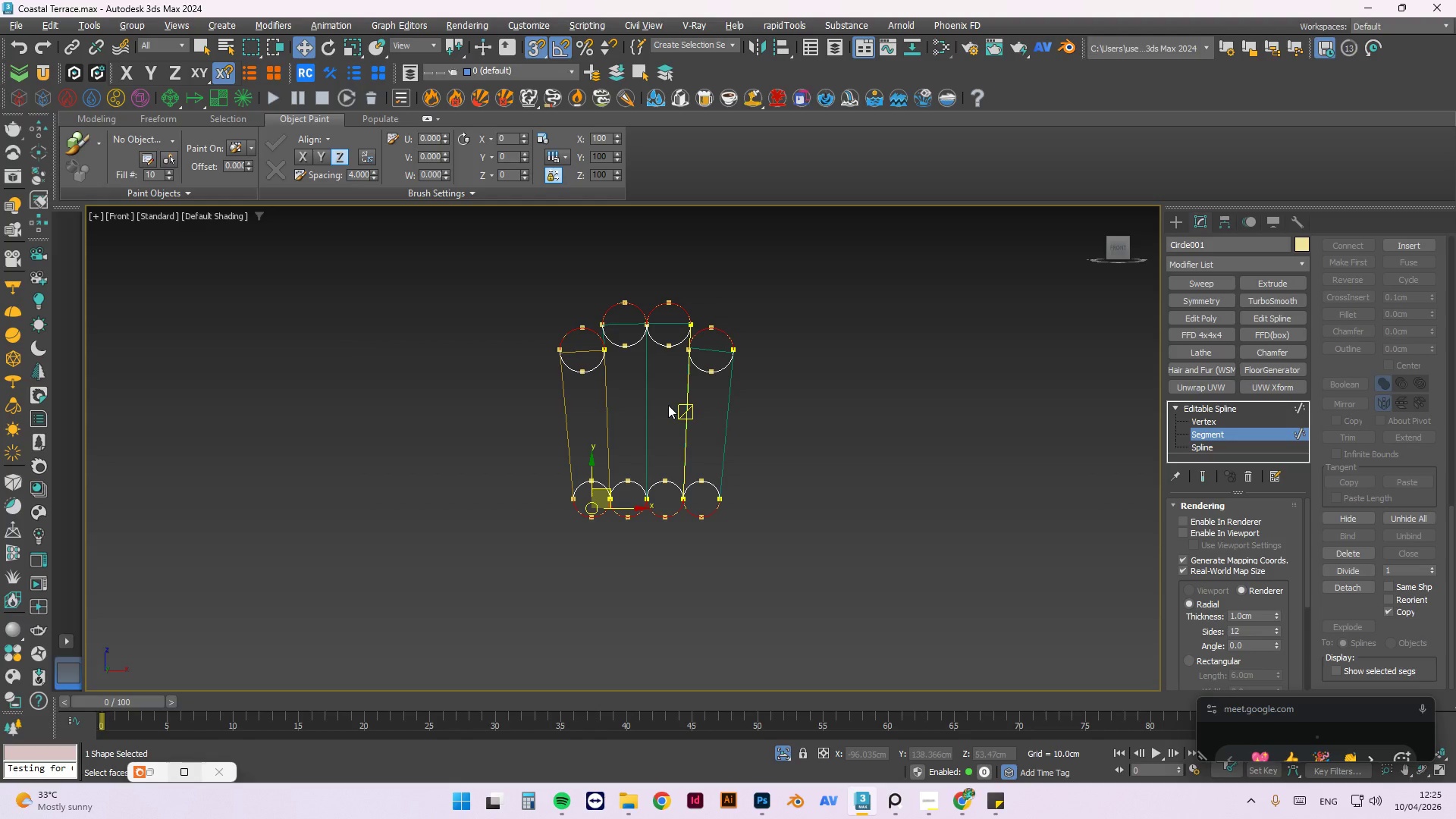 
wait(21.65)
 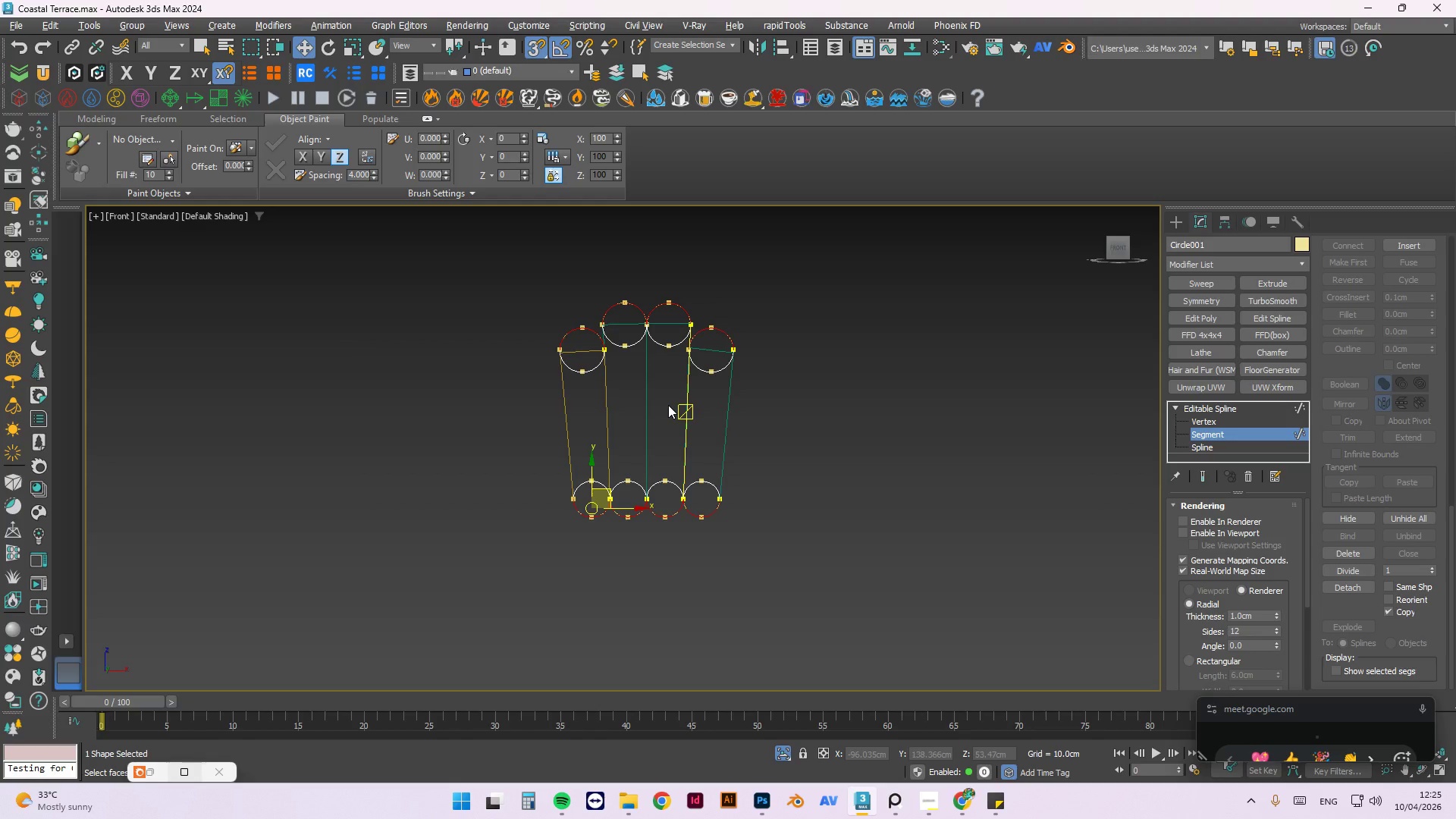 
key(W)
 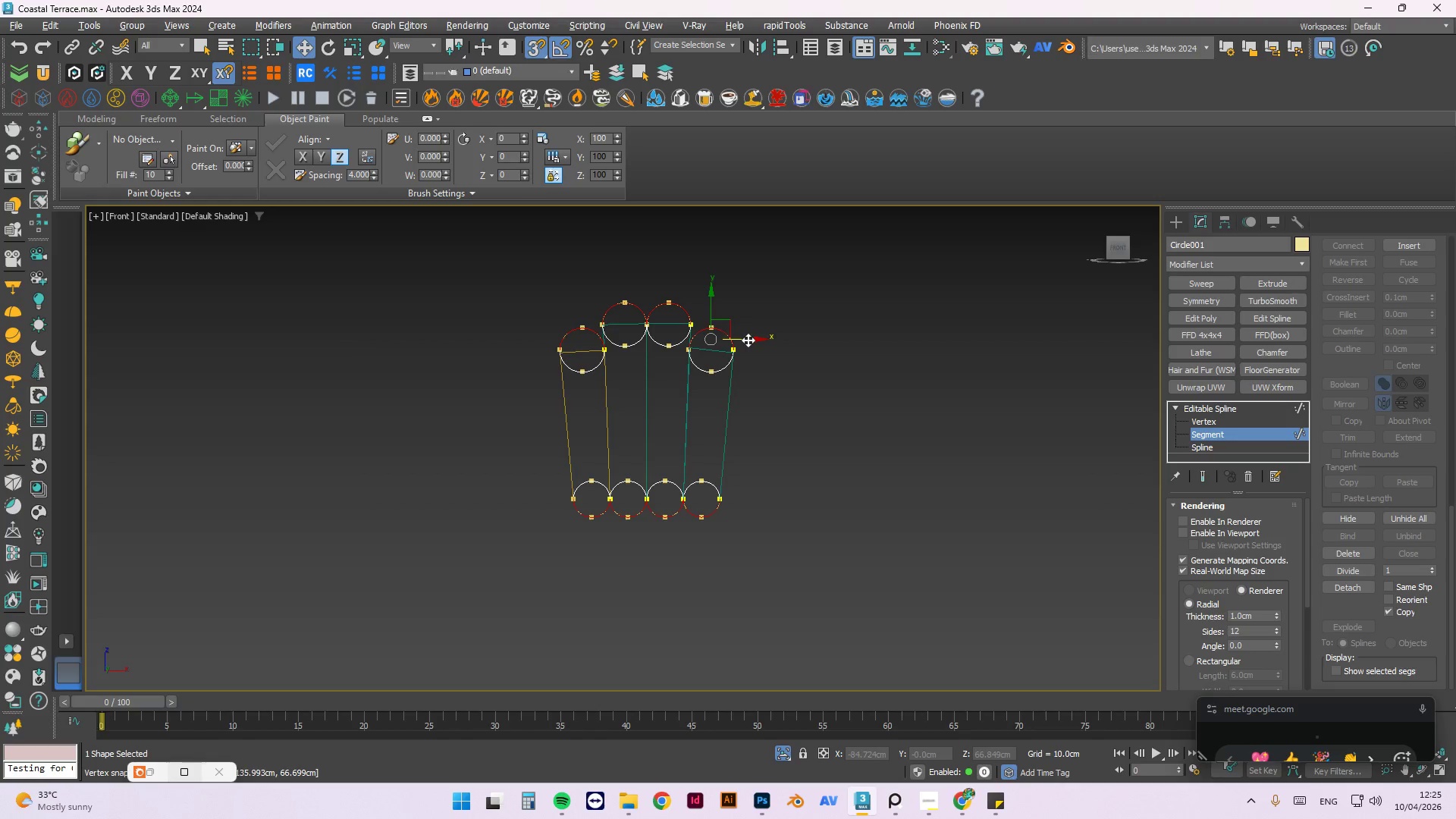 
left_click_drag(start_coordinate=[748, 340], to_coordinate=[911, 344])
 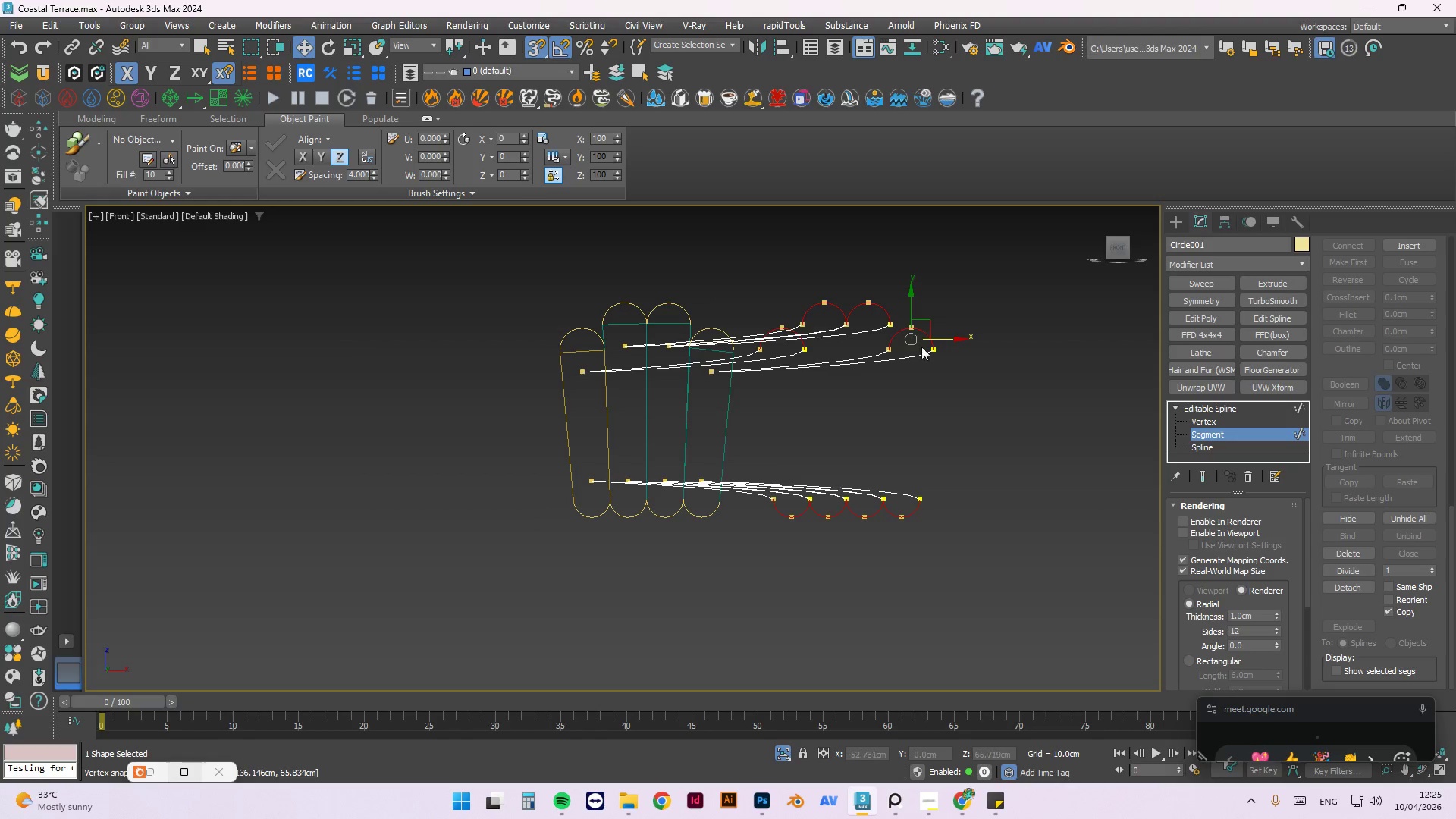 
key(Control+Z)
 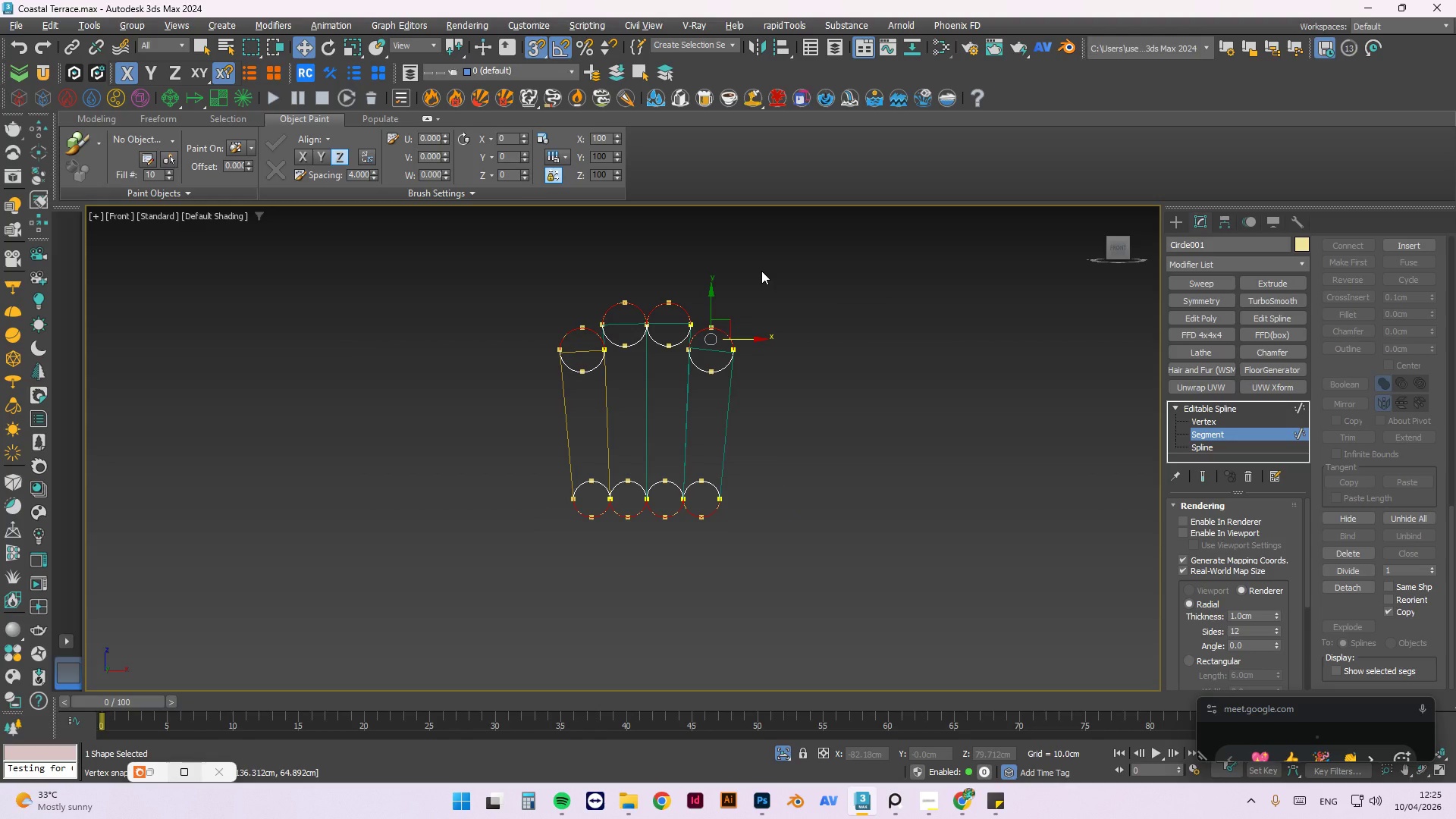 
left_click([761, 271])
 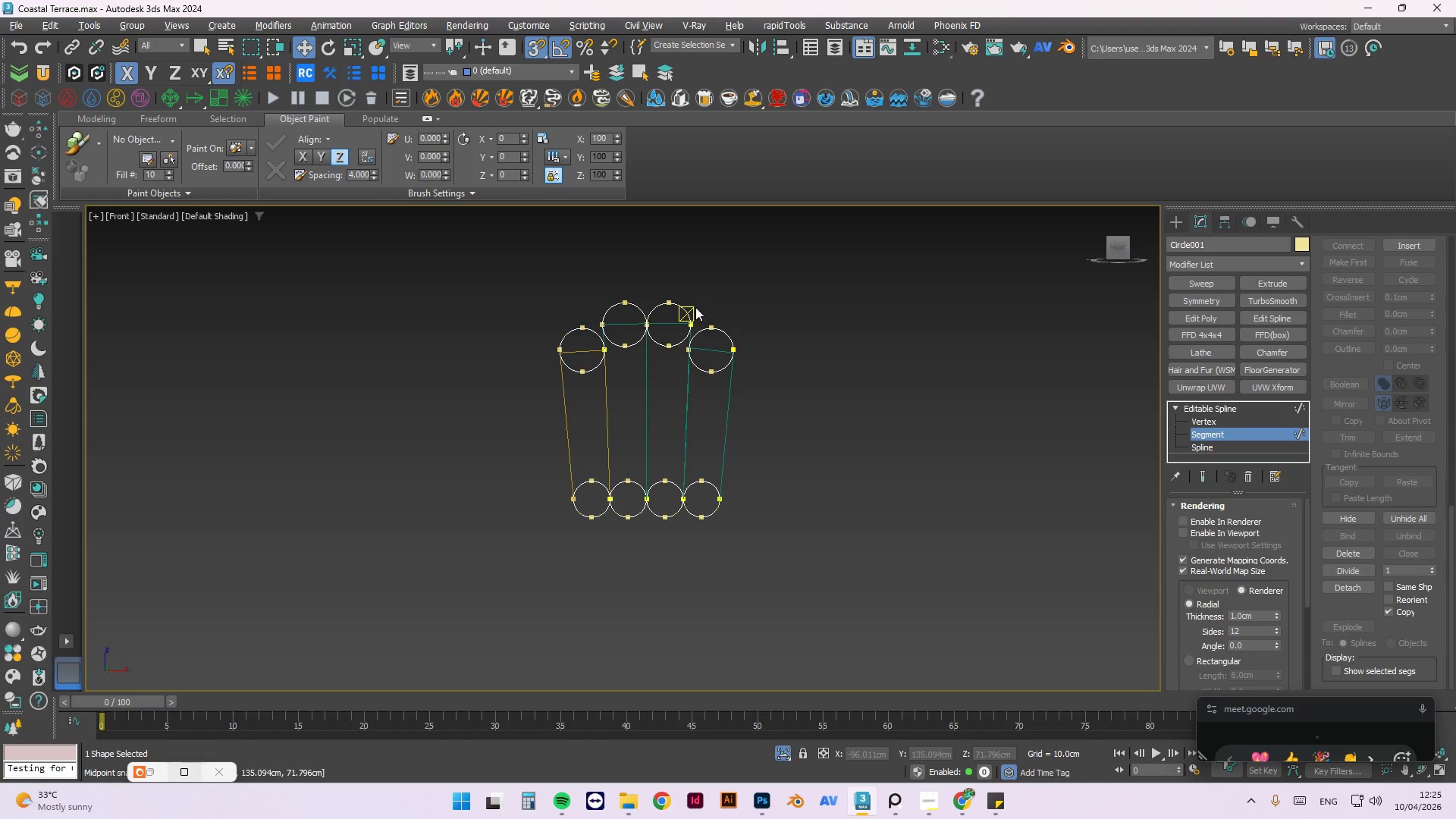 
right_click([720, 268])
 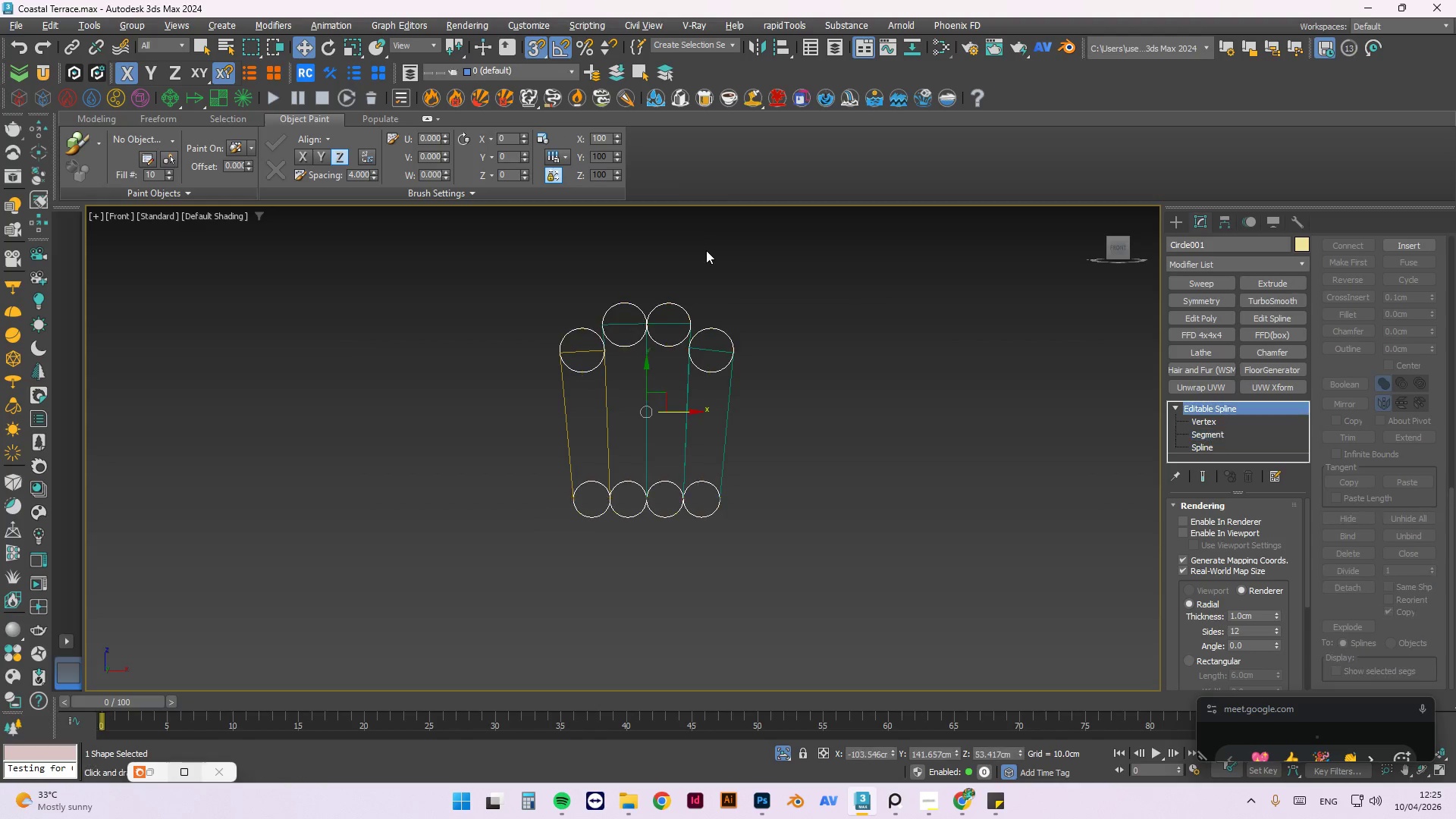 
double_click([742, 278])
 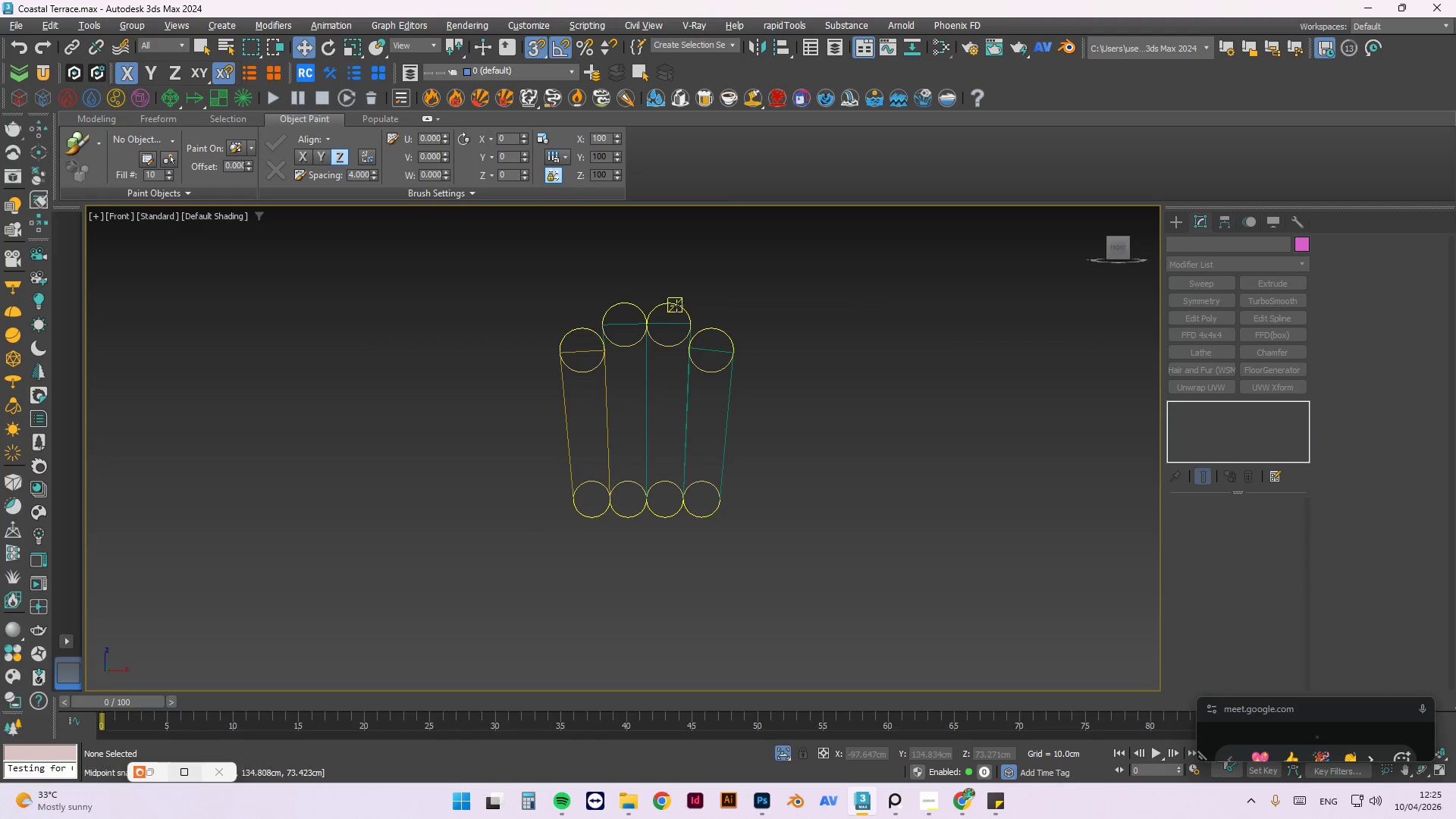 
left_click([676, 306])
 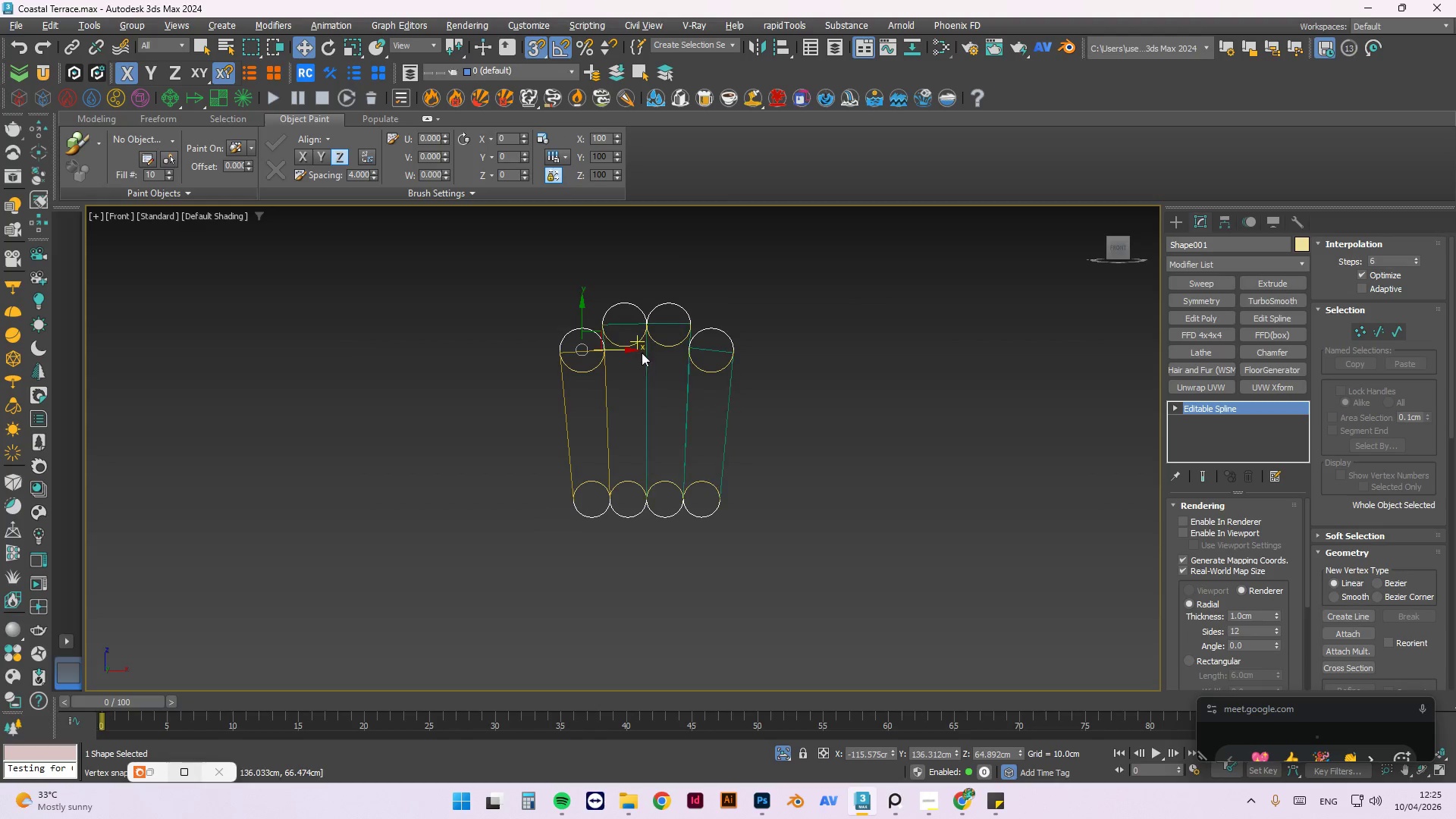 
left_click_drag(start_coordinate=[622, 350], to_coordinate=[817, 354])
 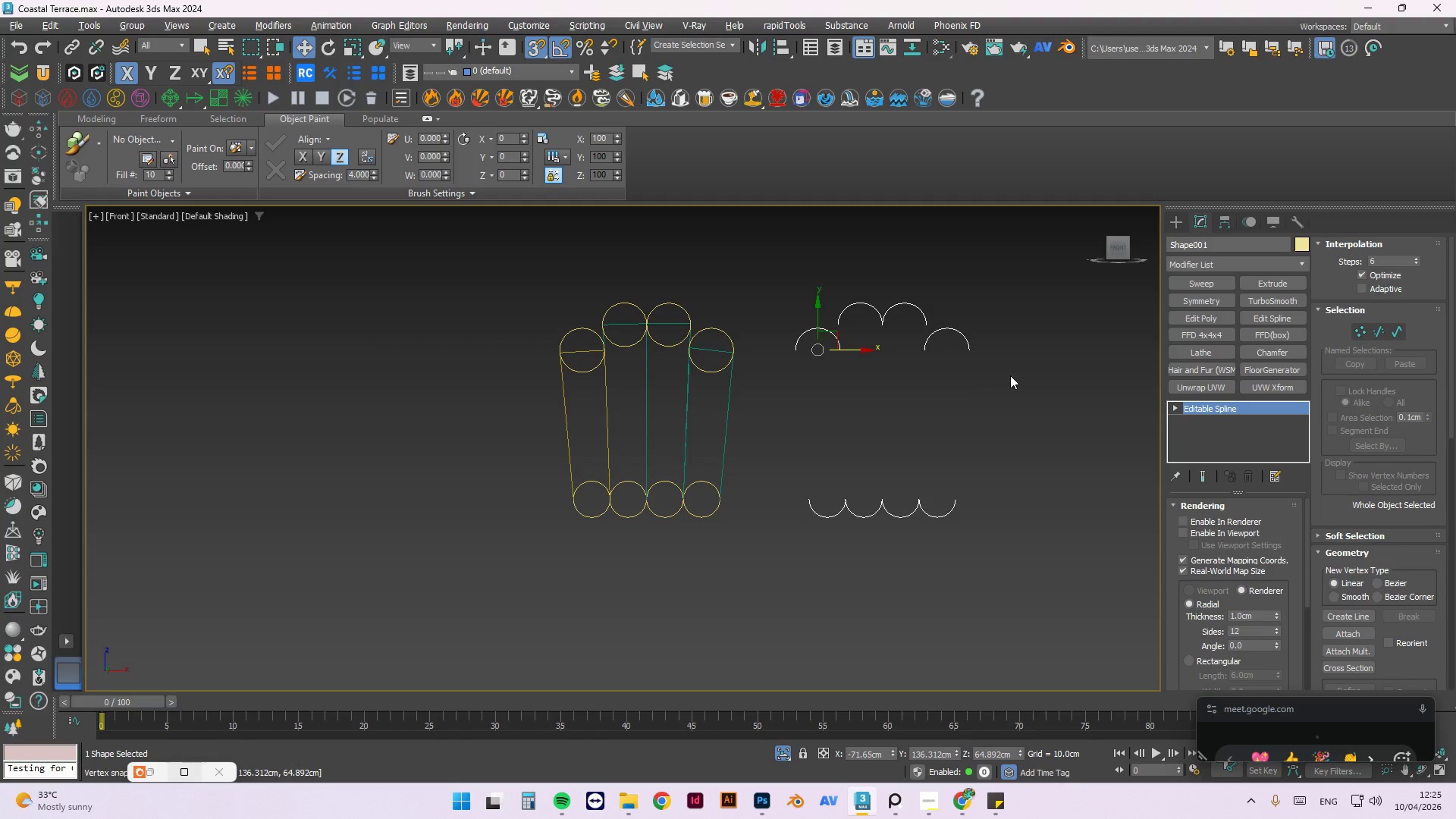 
left_click([1012, 373])
 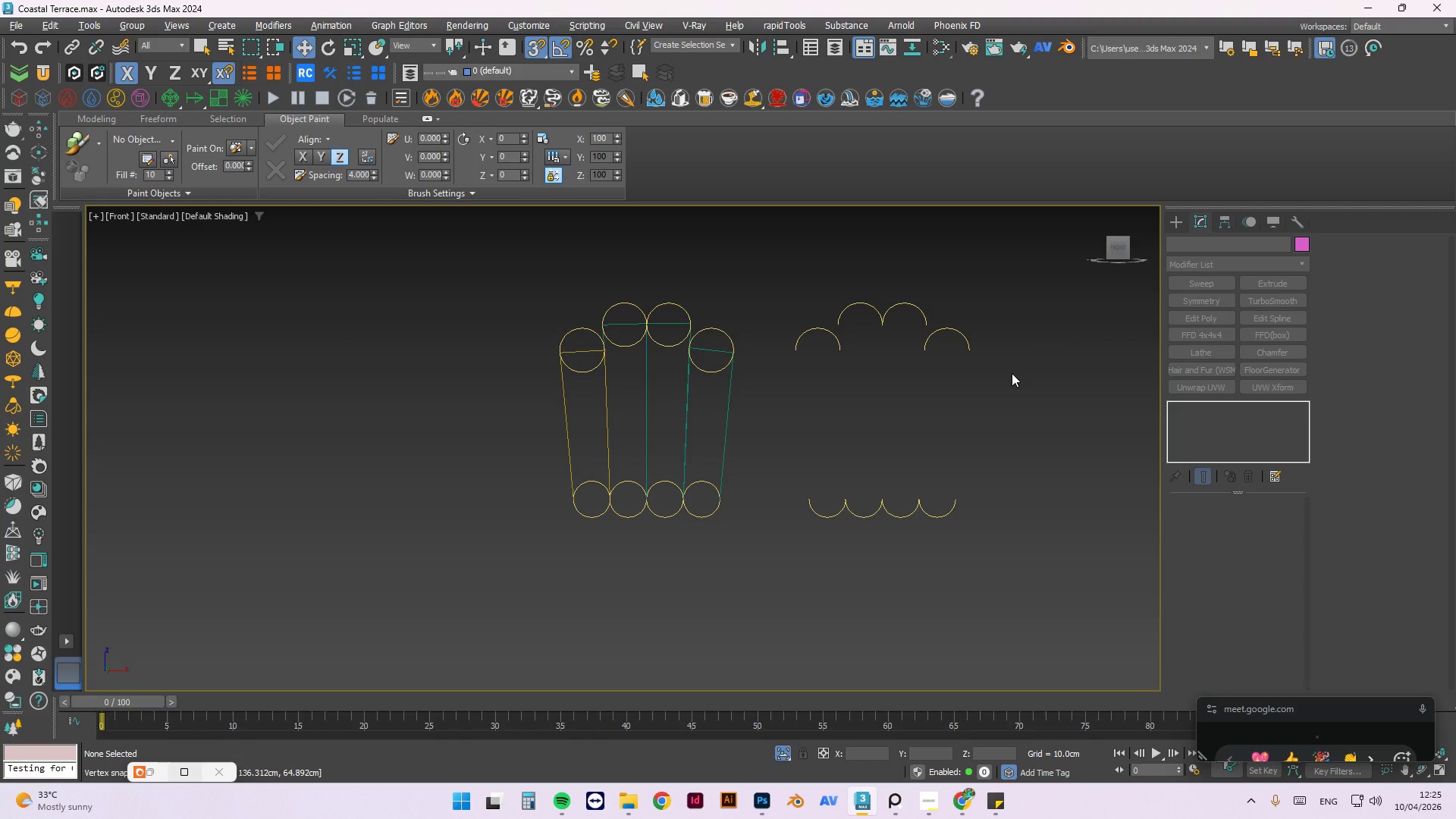 
scroll: coordinate [934, 502], scroll_direction: up, amount: 3.0
 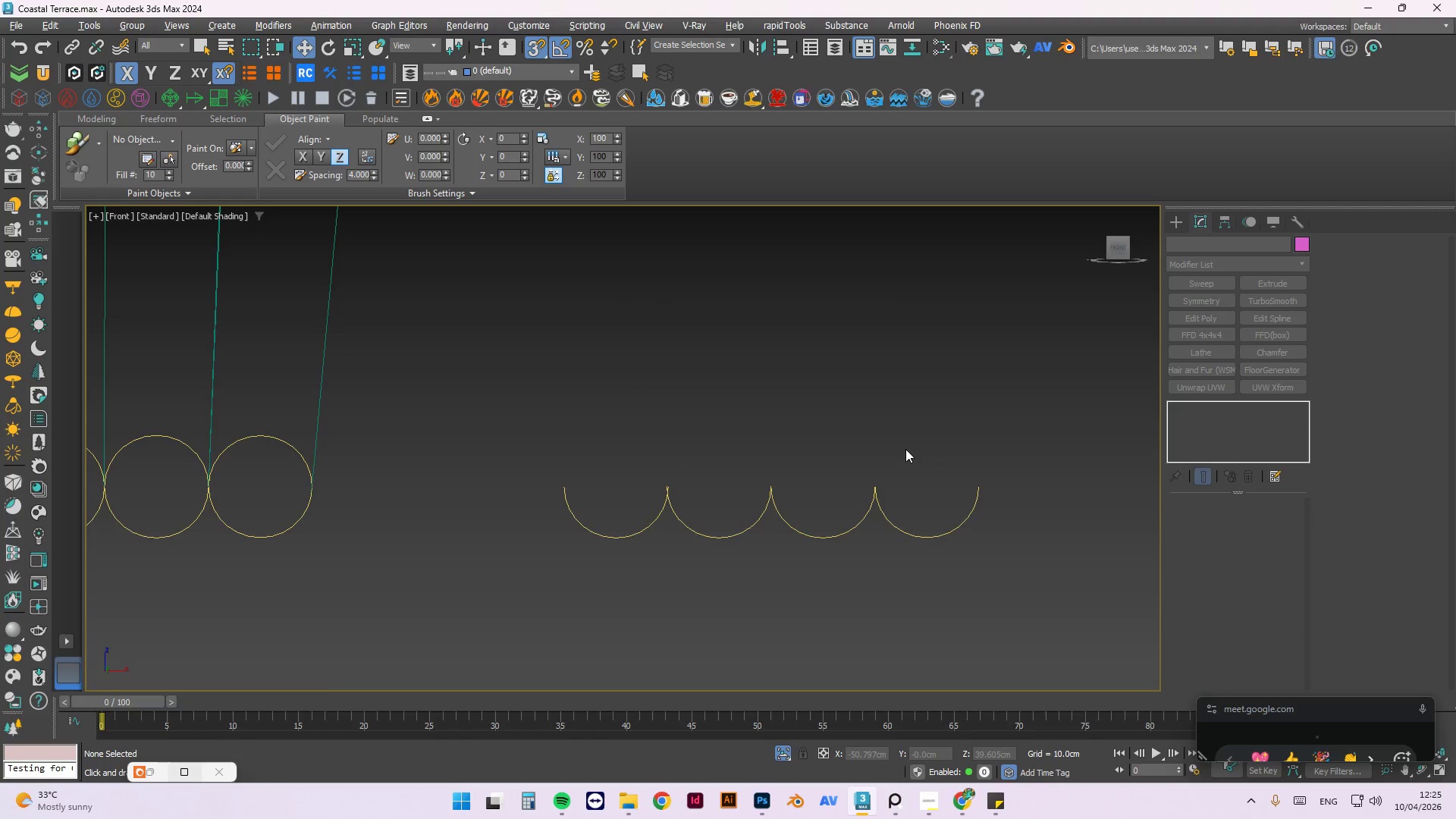 
wait(11.0)
 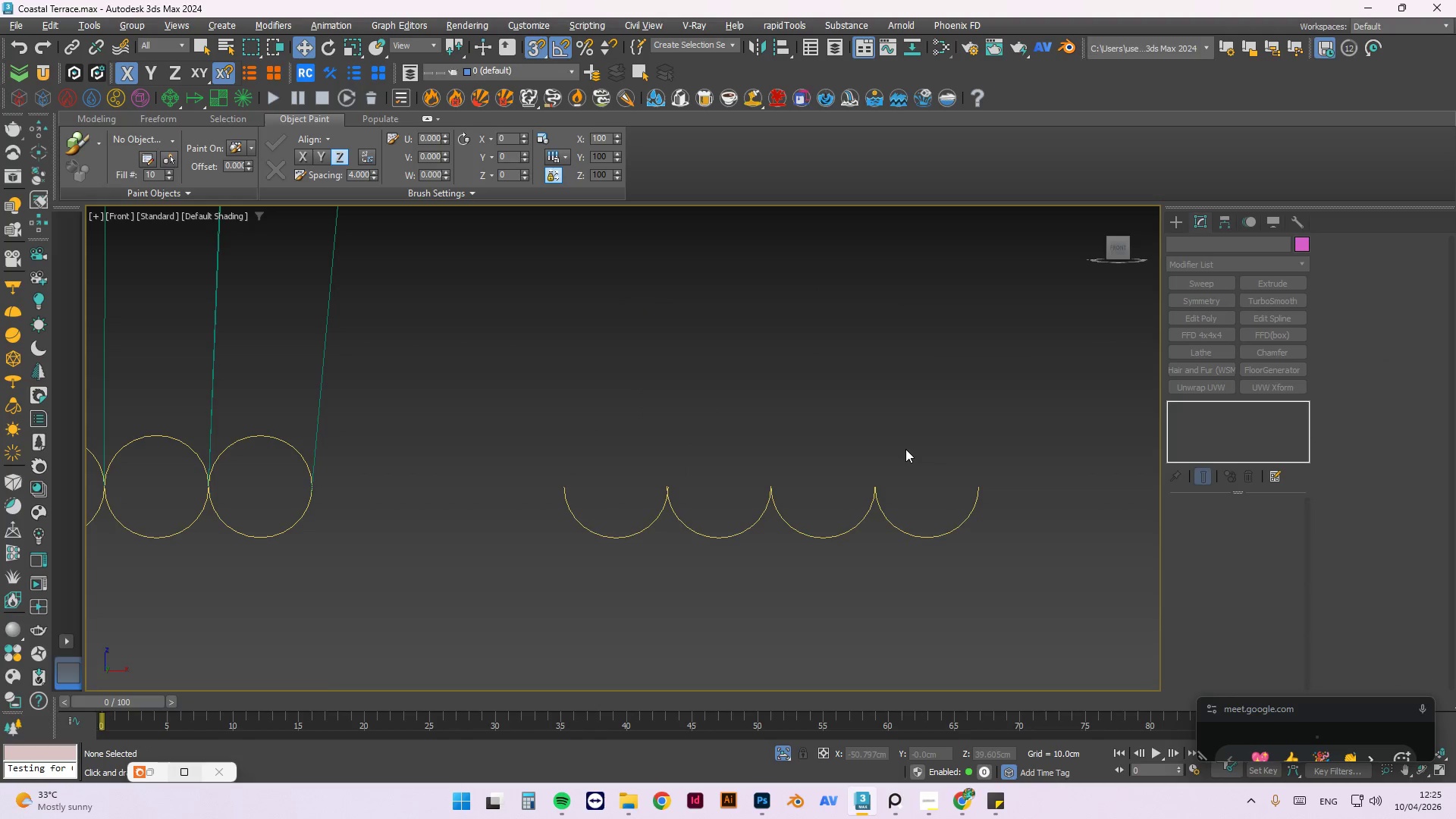 
scroll: coordinate [780, 372], scroll_direction: down, amount: 3.0
 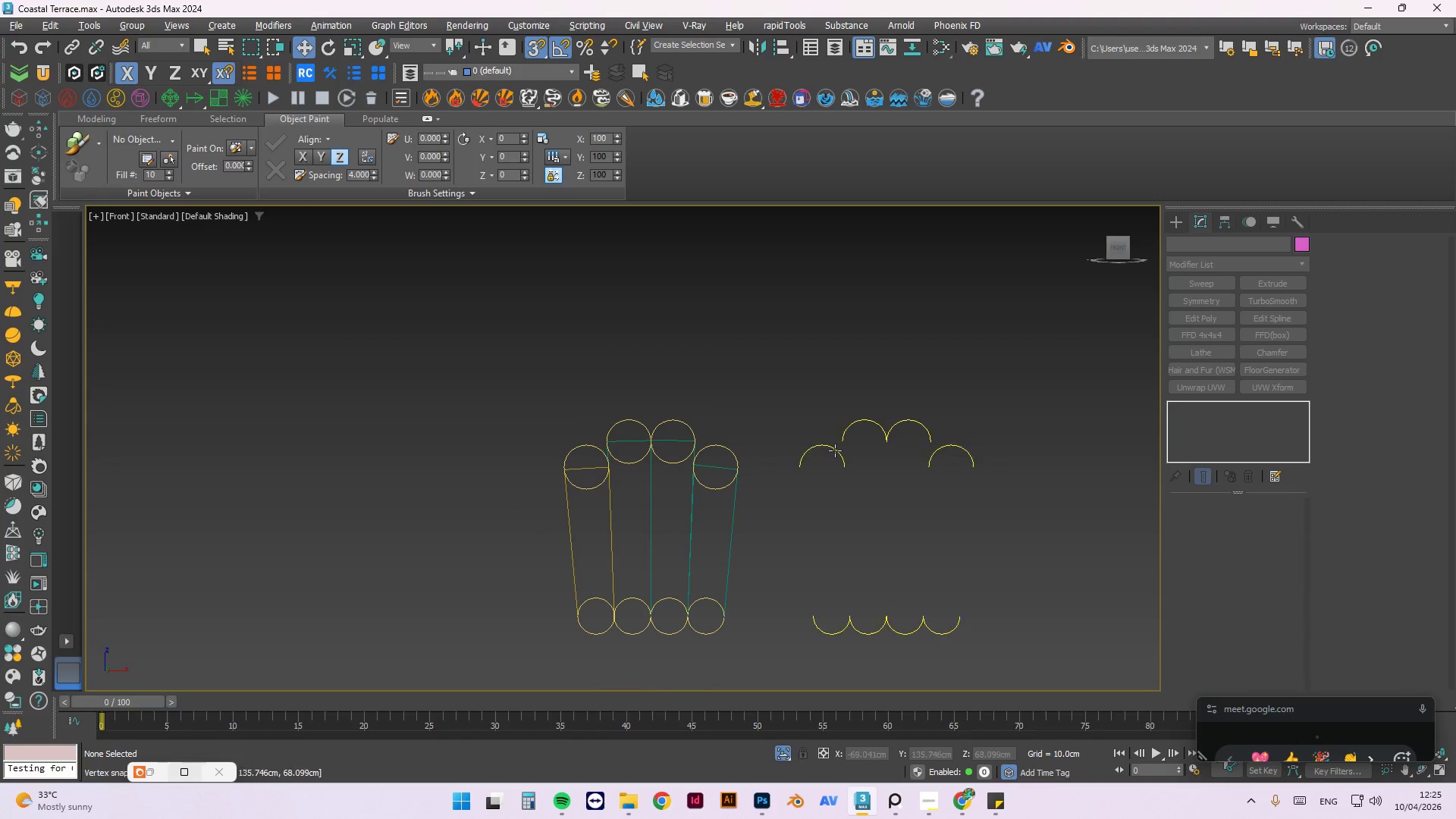 
left_click([835, 450])
 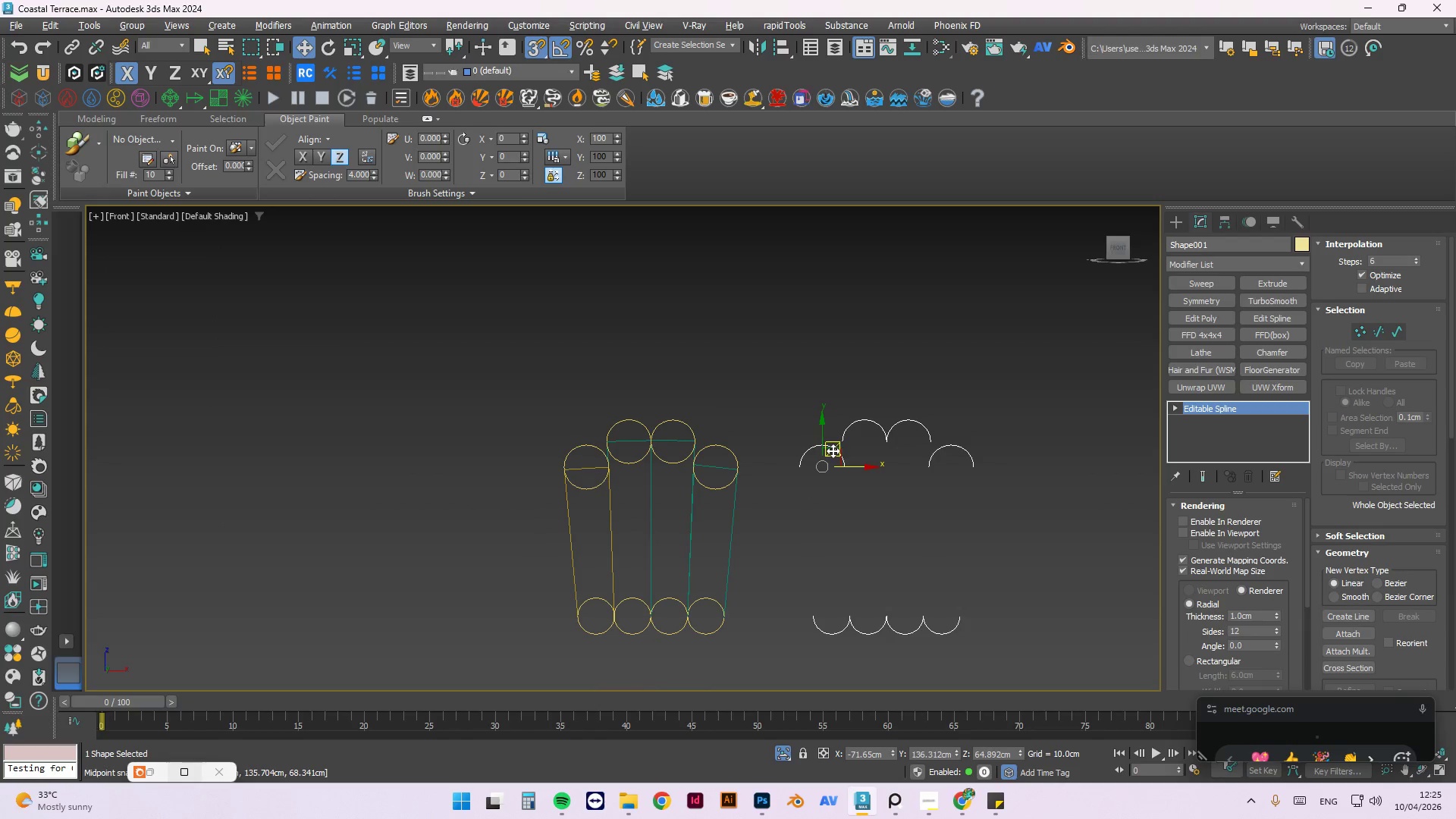 
key(1)
 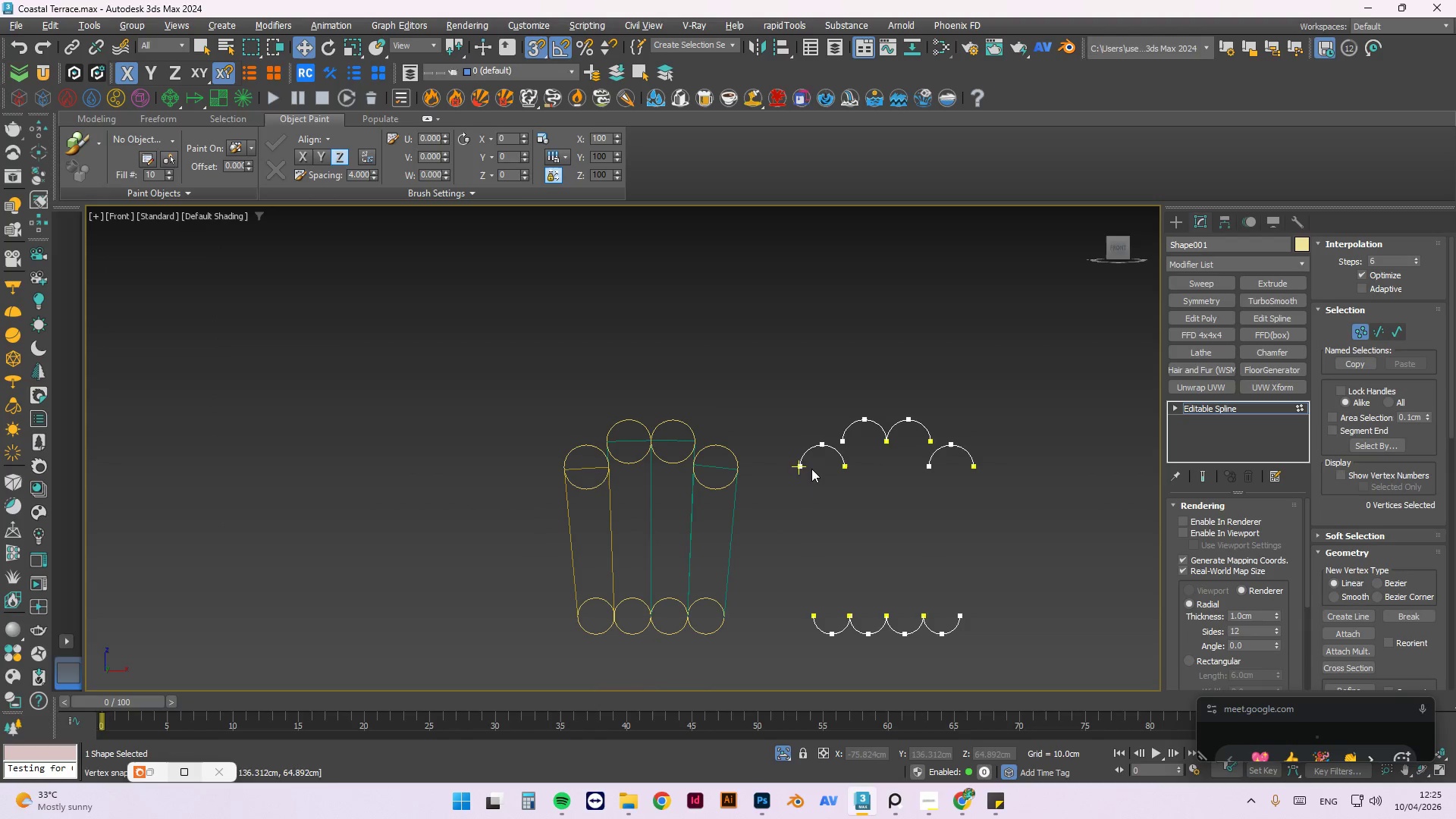 
left_click([803, 466])
 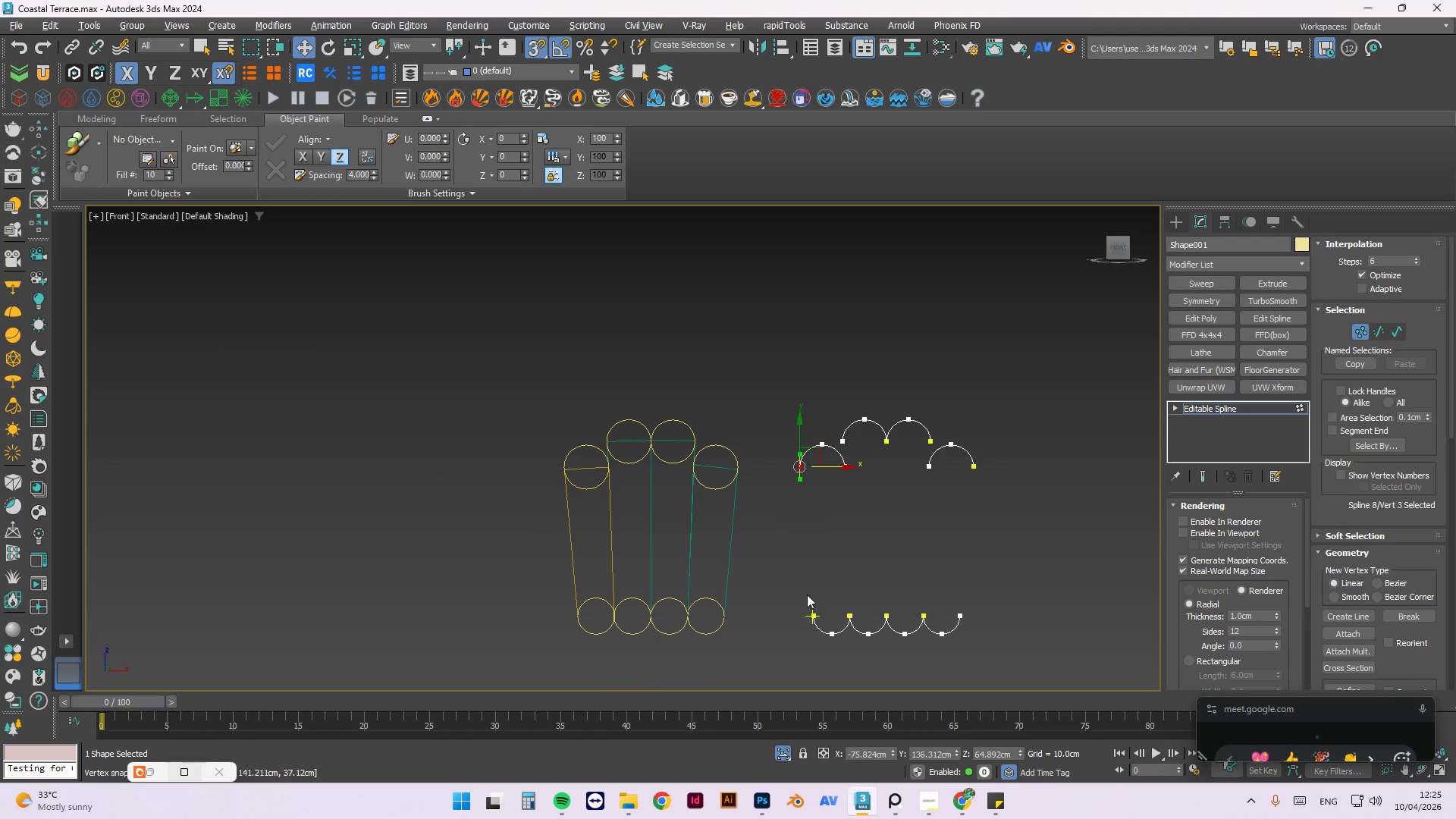 
hold_key(key=ControlLeft, duration=0.92)
left_click([814, 610])
 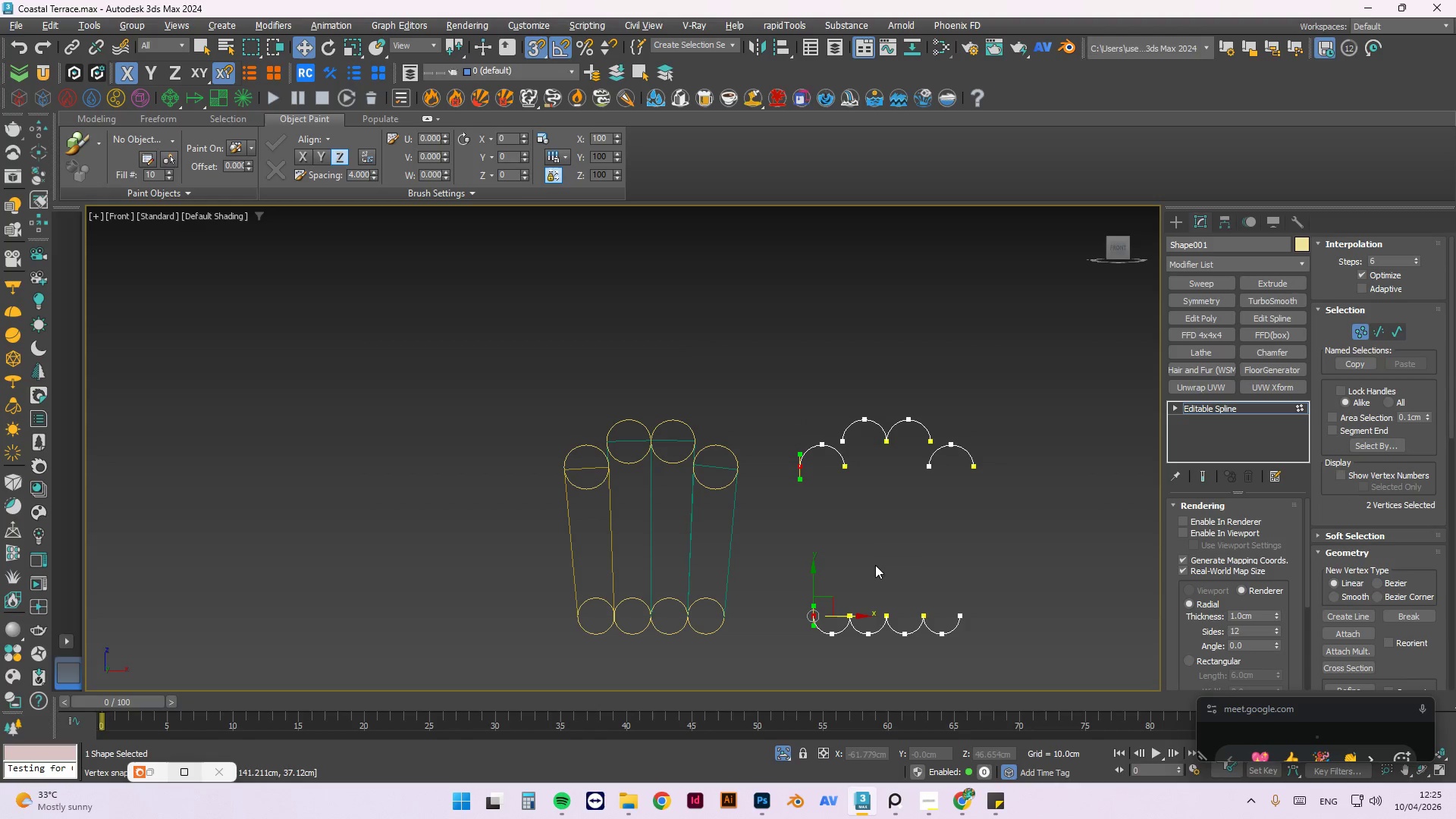 
left_click_drag(start_coordinate=[1451, 358], to_coordinate=[1451, 507])
 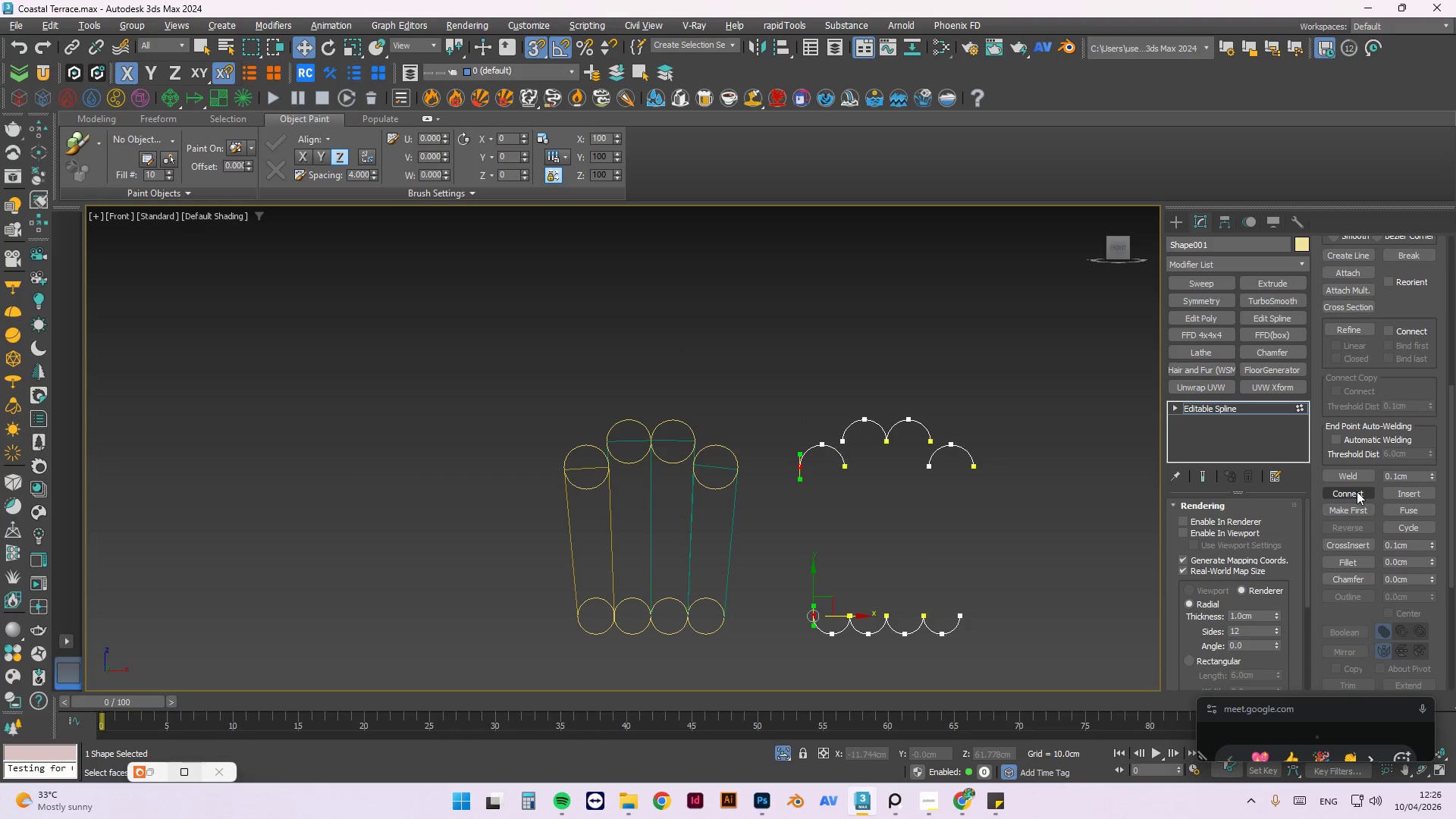 
left_click([1357, 491])
 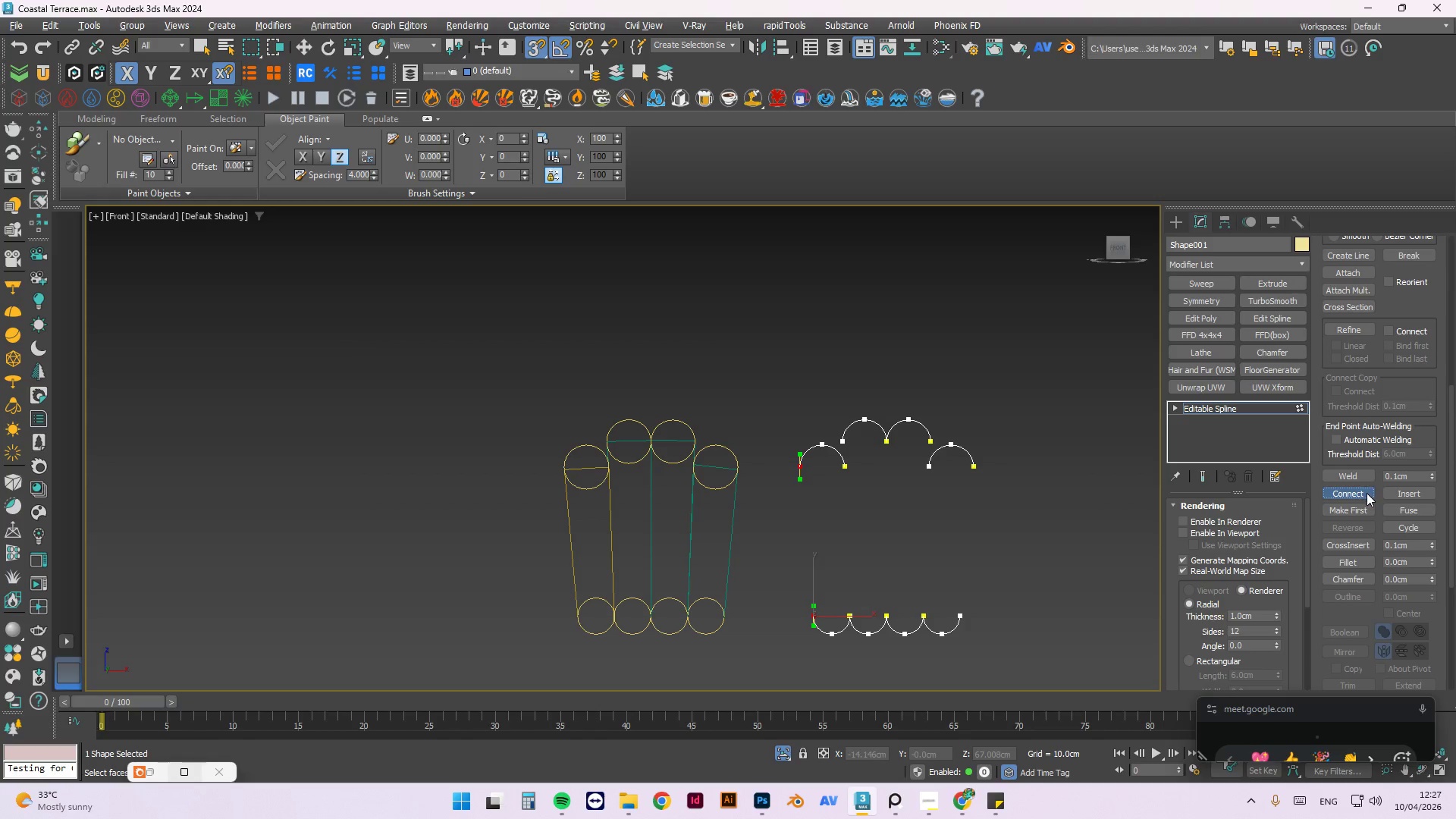 
wait(70.12)
 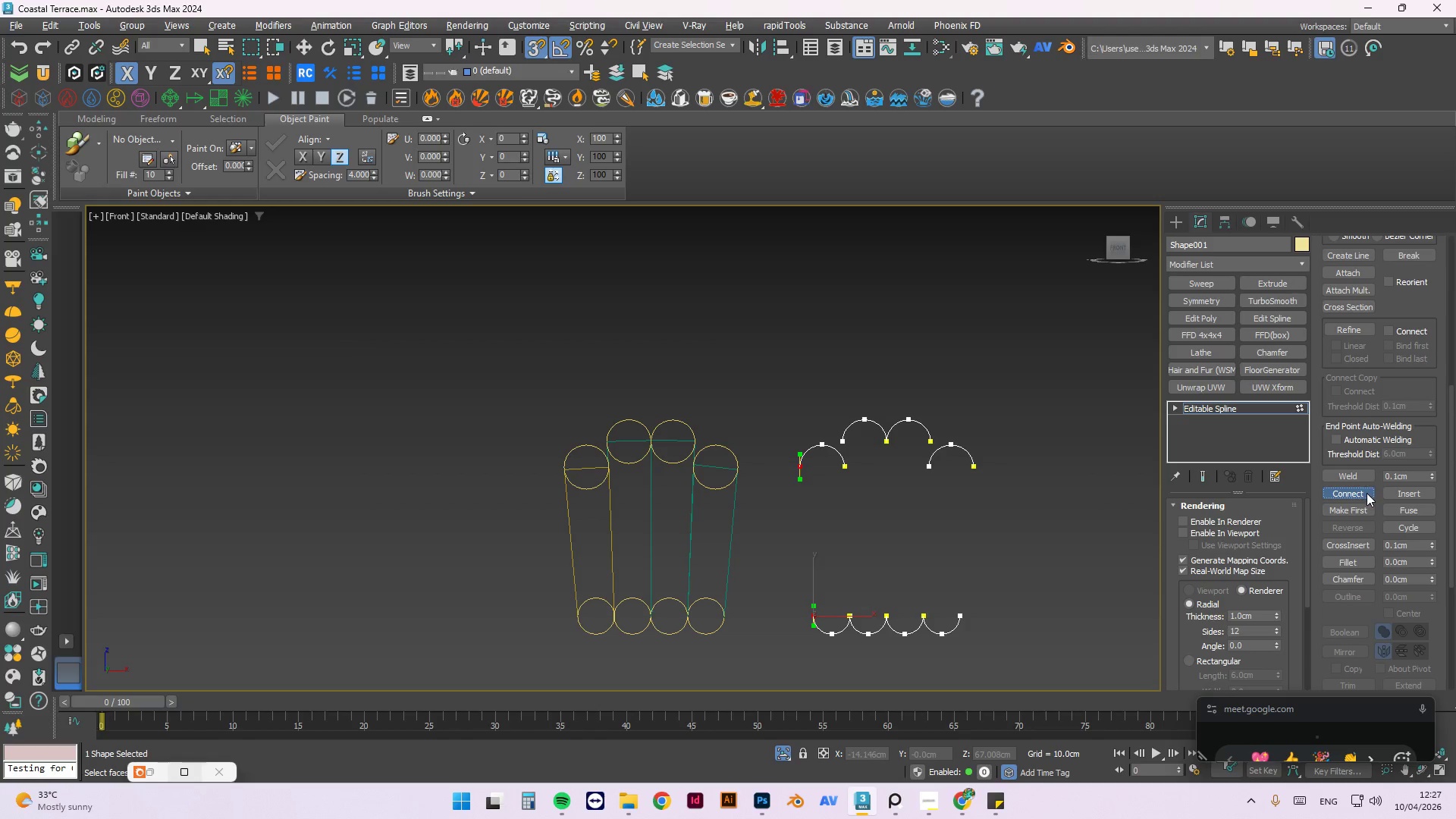 
left_click([774, 26])
 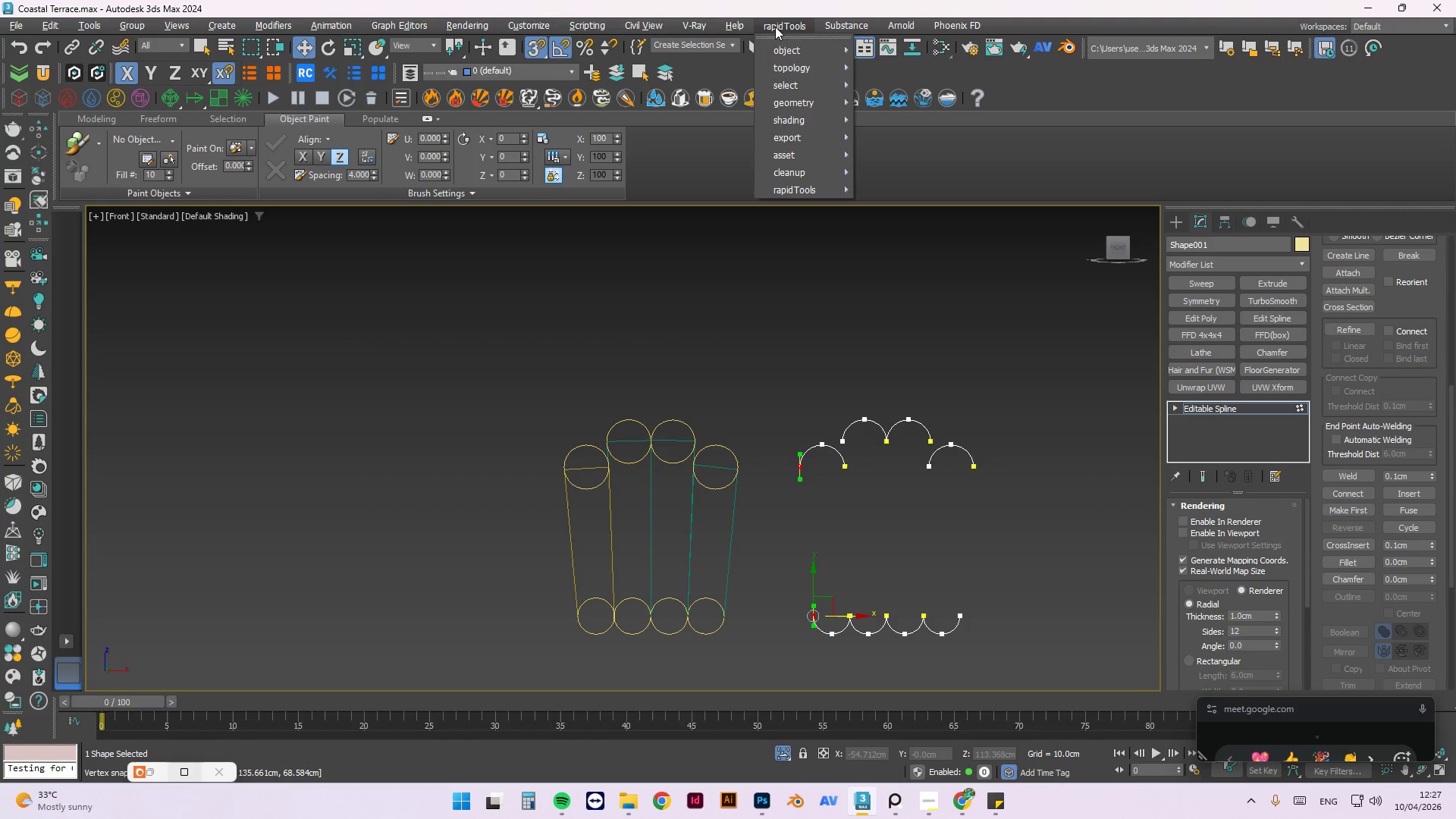 
mouse_move([817, 66])
 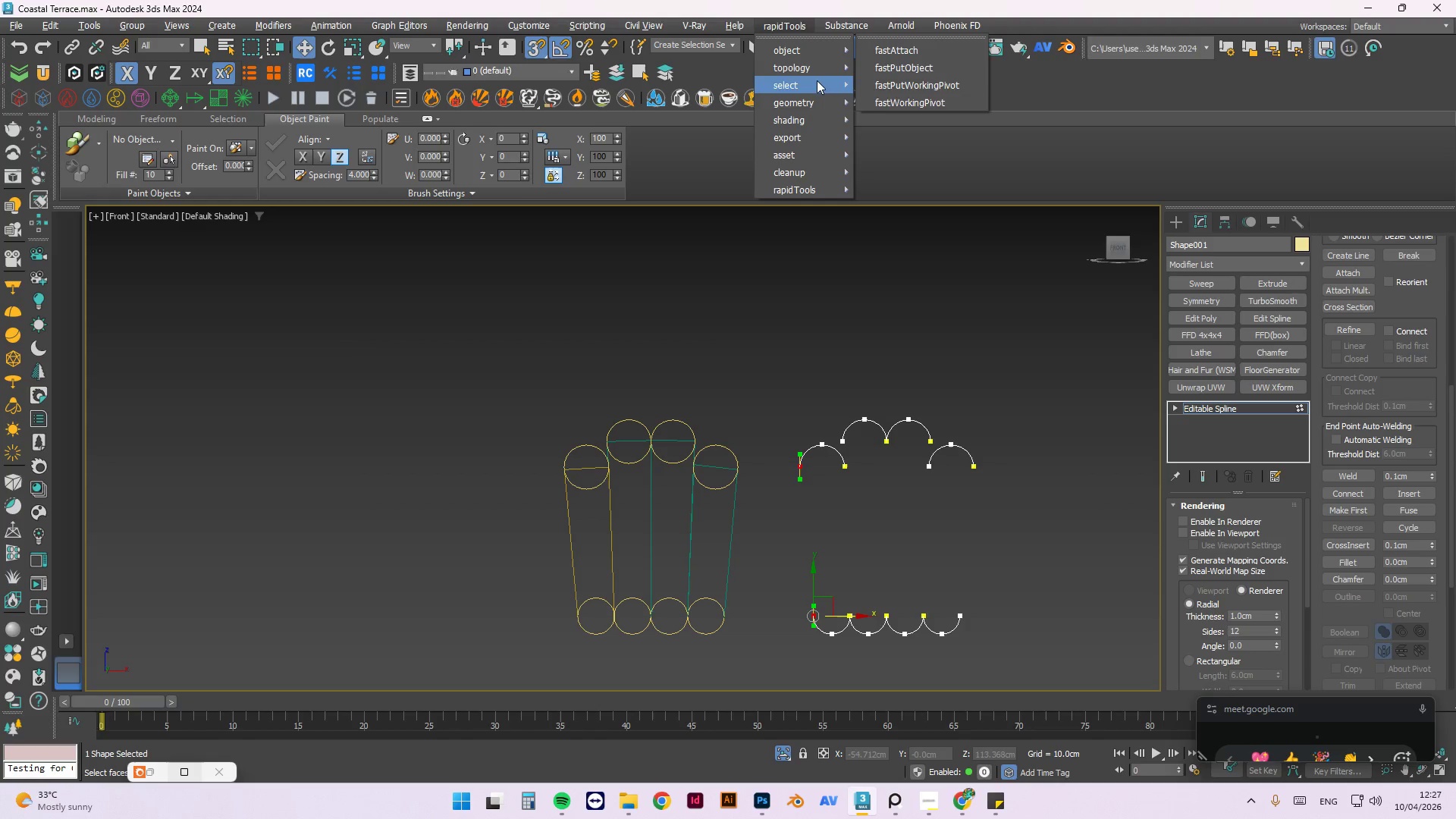 
mouse_move([814, 98])
 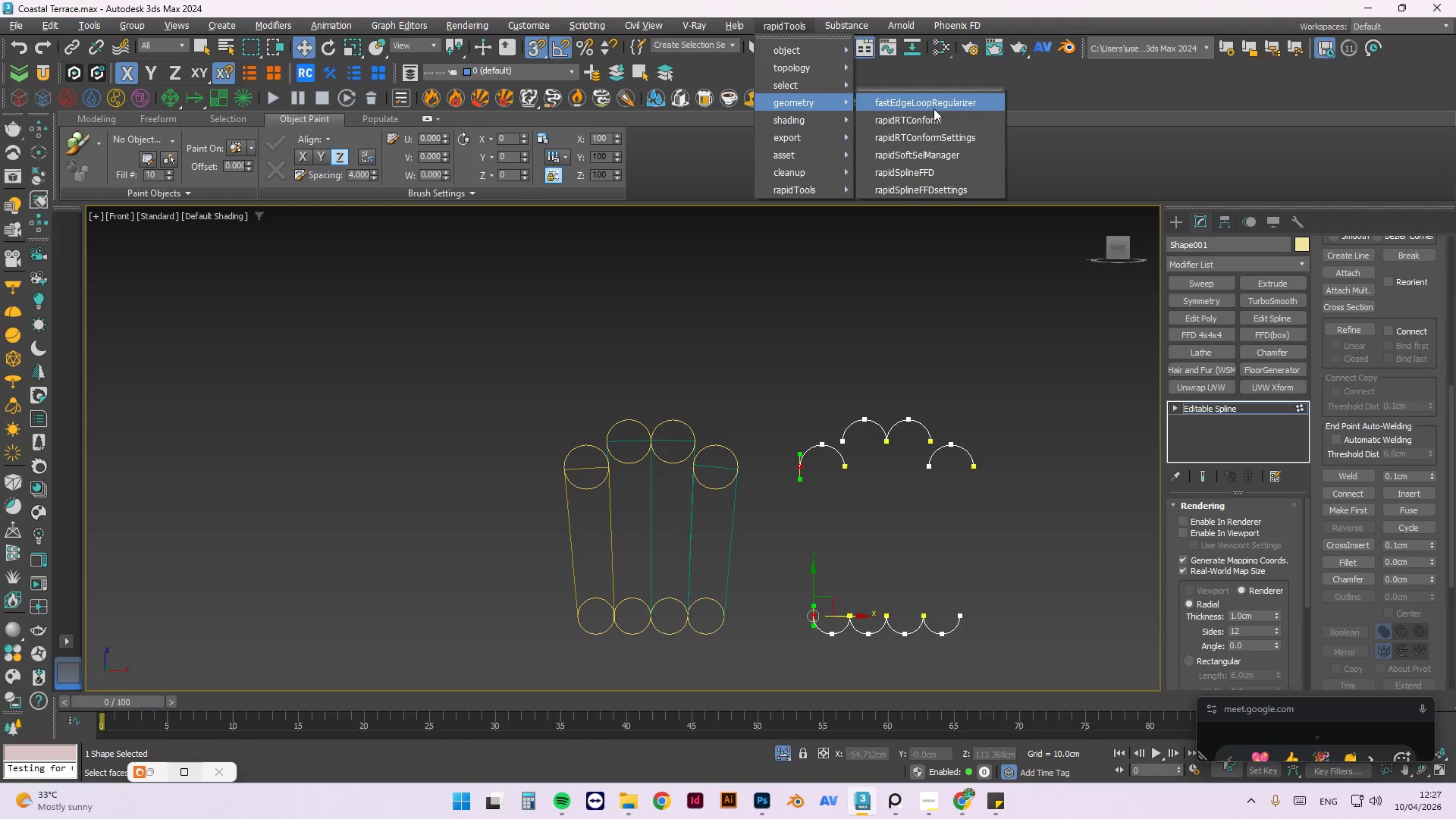 
left_click([934, 108])
 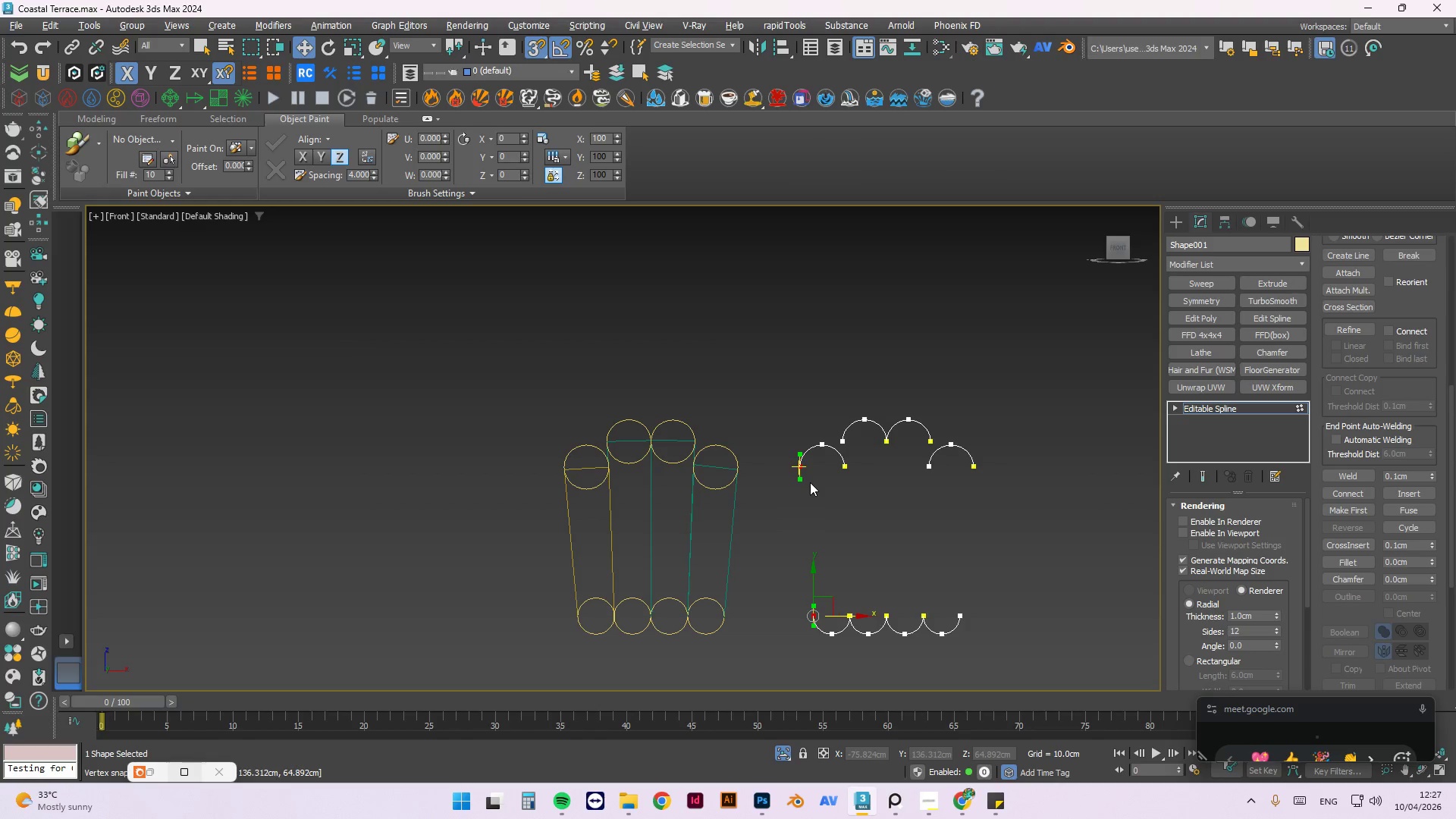 
scroll: coordinate [804, 440], scroll_direction: up, amount: 5.0
 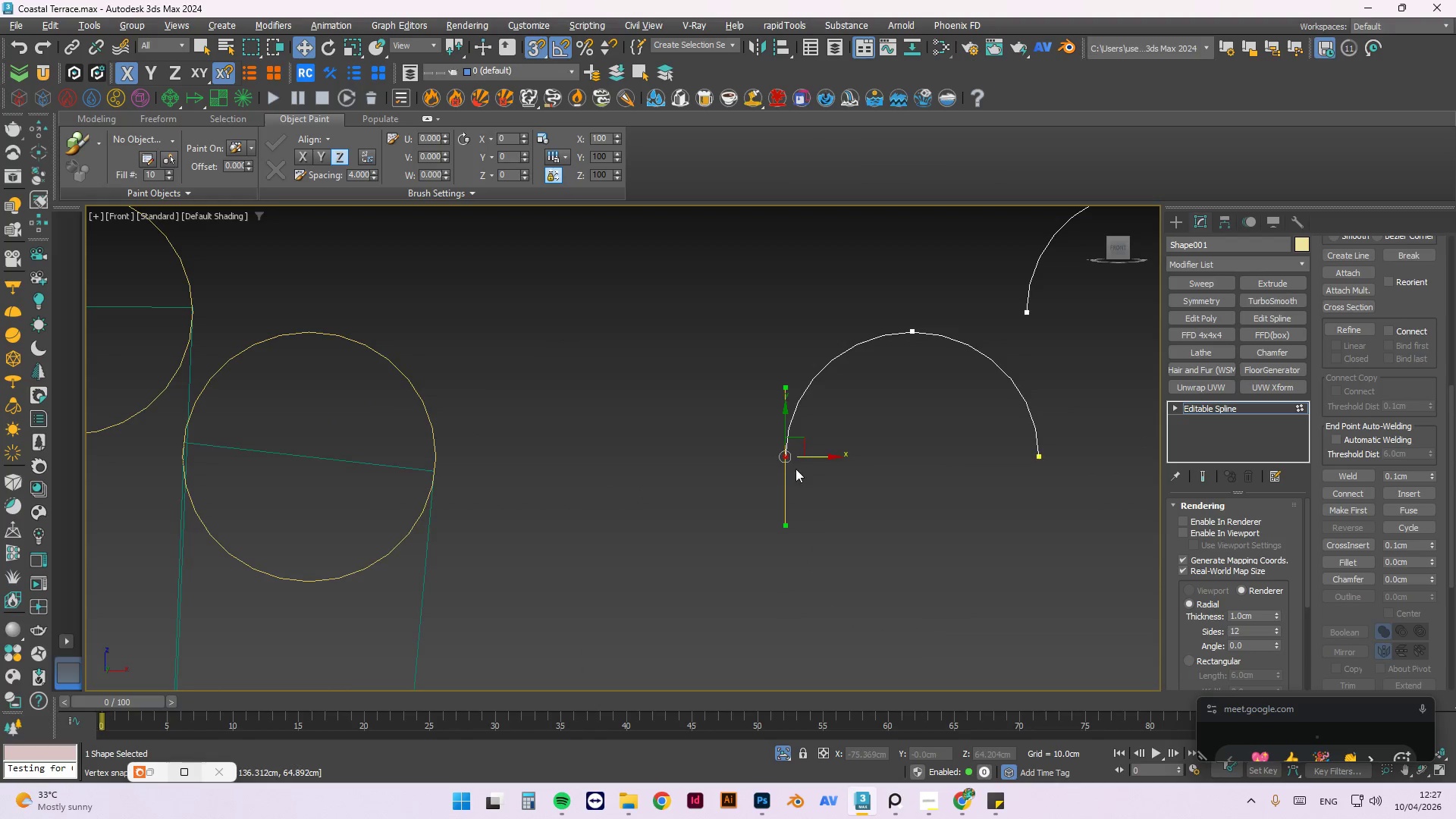 
scroll: coordinate [823, 408], scroll_direction: down, amount: 5.0
 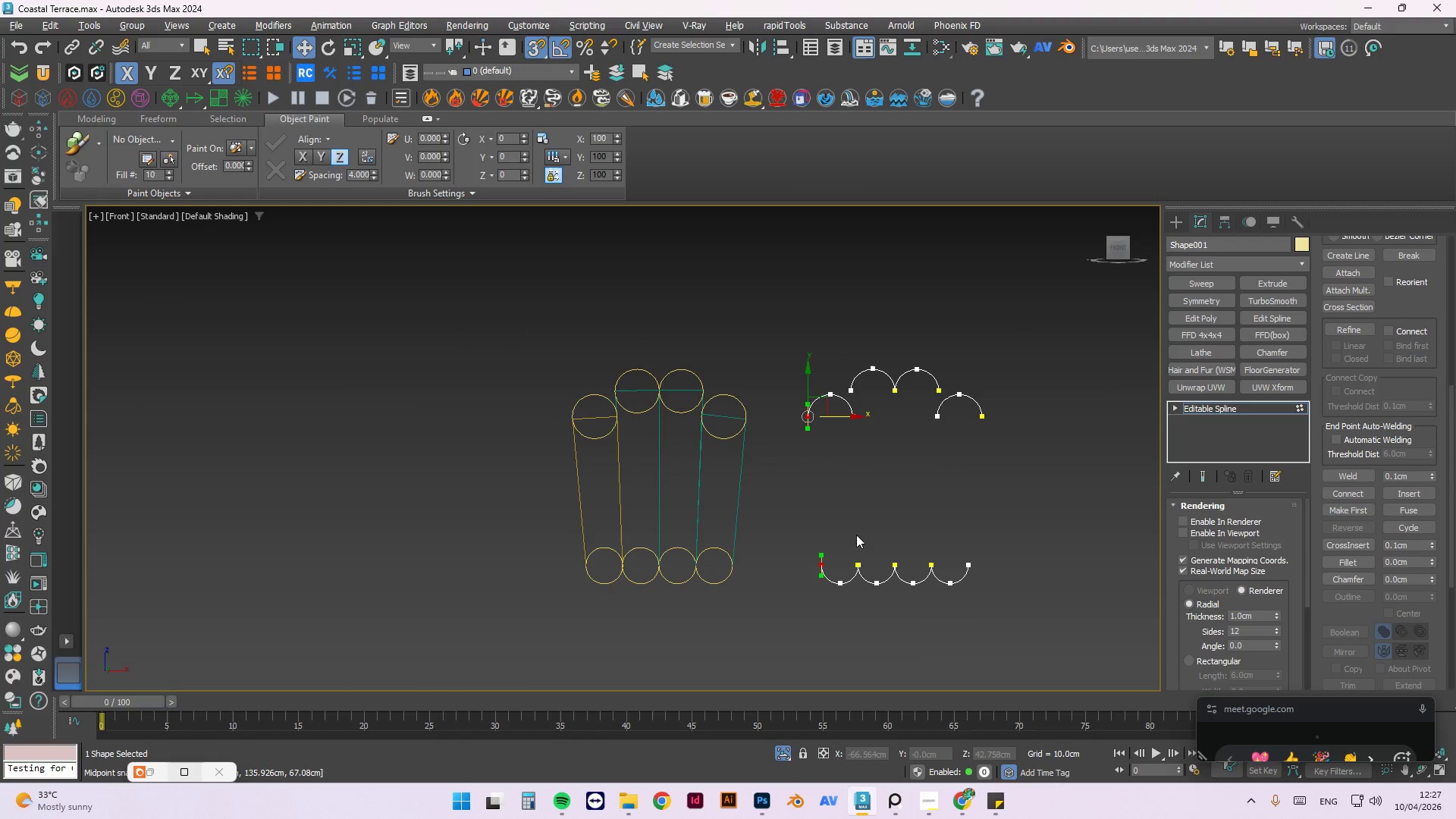 
left_click([848, 479])
 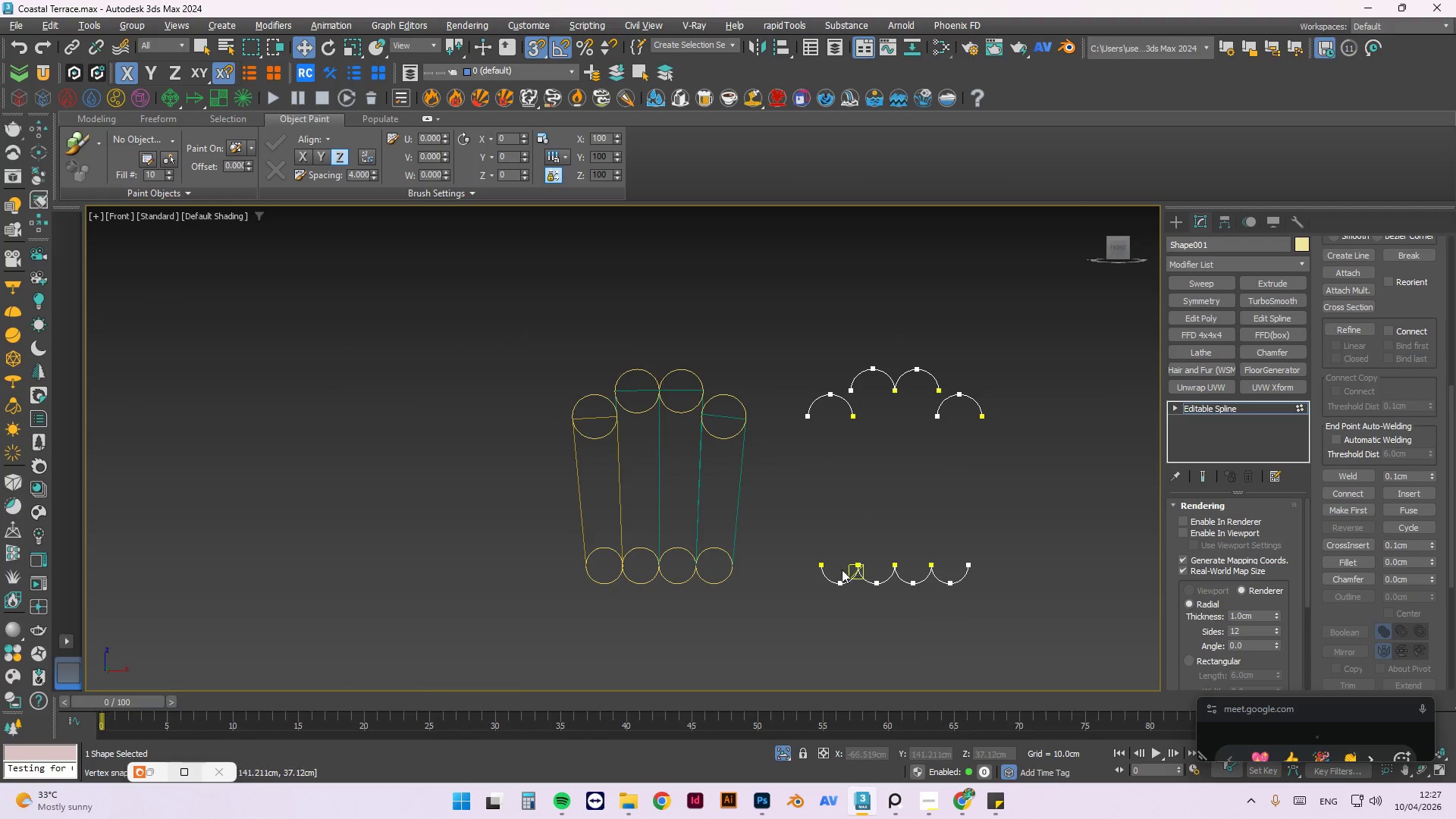 
scroll: coordinate [826, 570], scroll_direction: up, amount: 1.0
 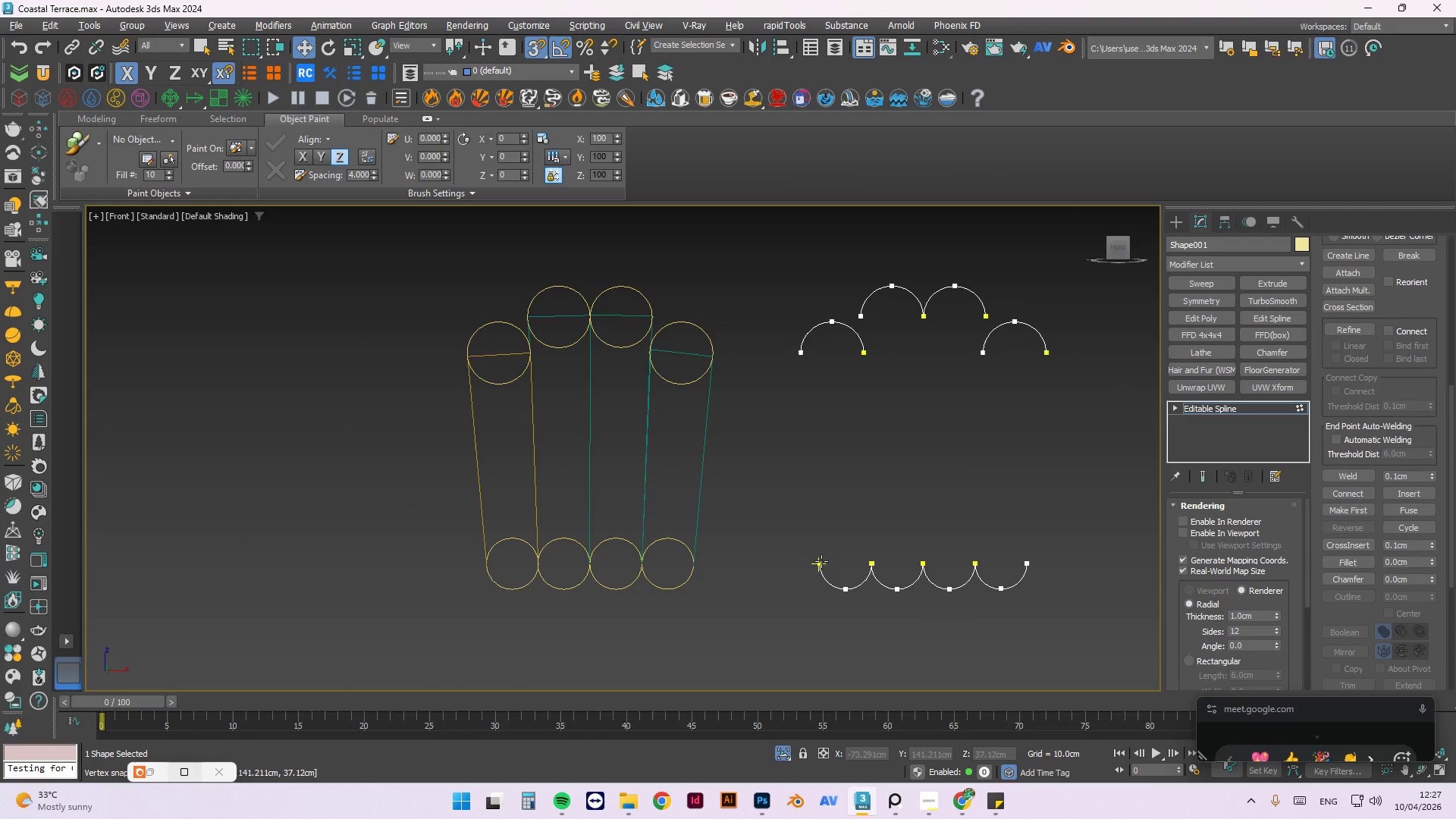 
left_click([821, 561])
 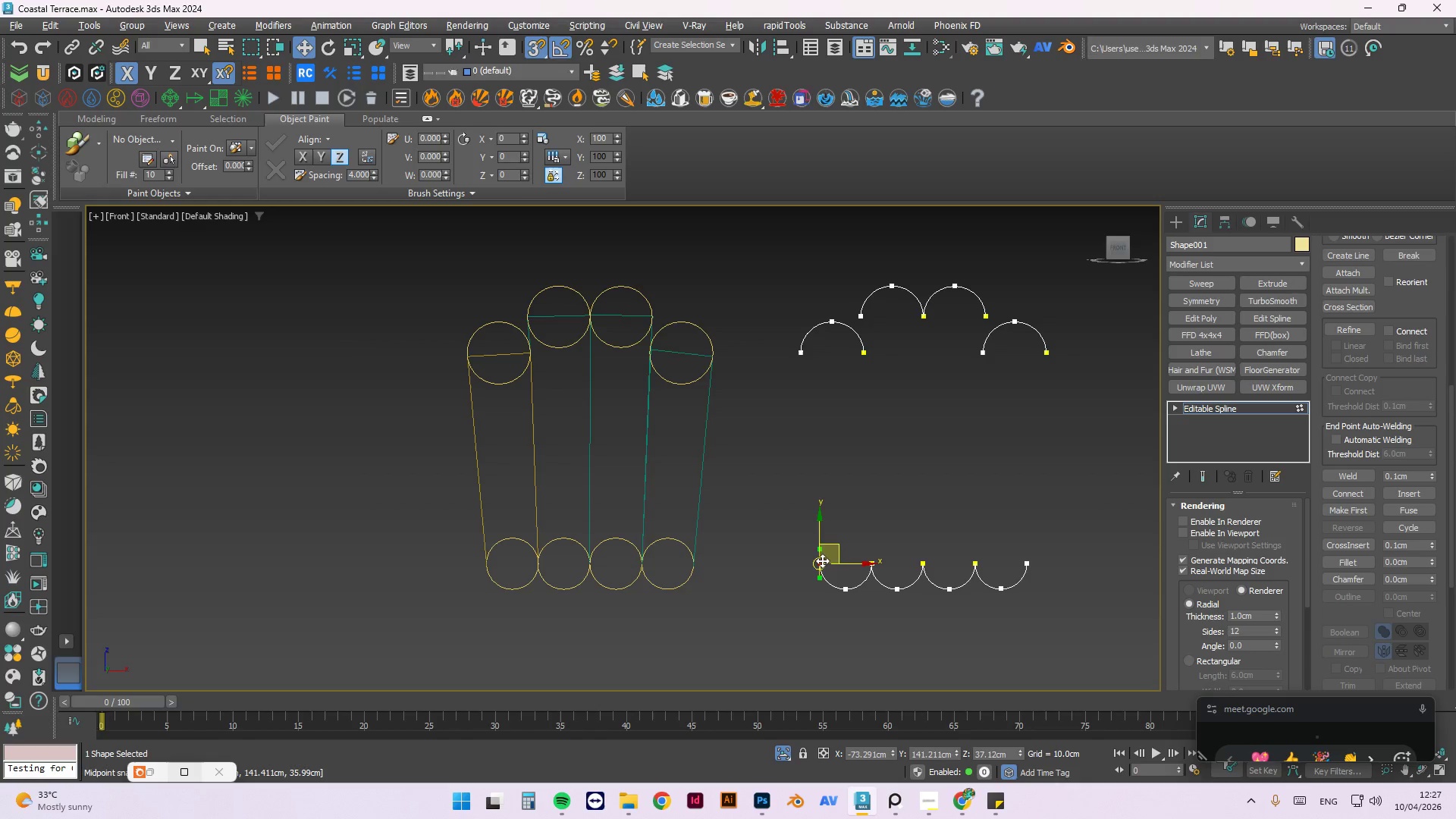 
left_click_drag(start_coordinate=[820, 563], to_coordinate=[796, 384])
 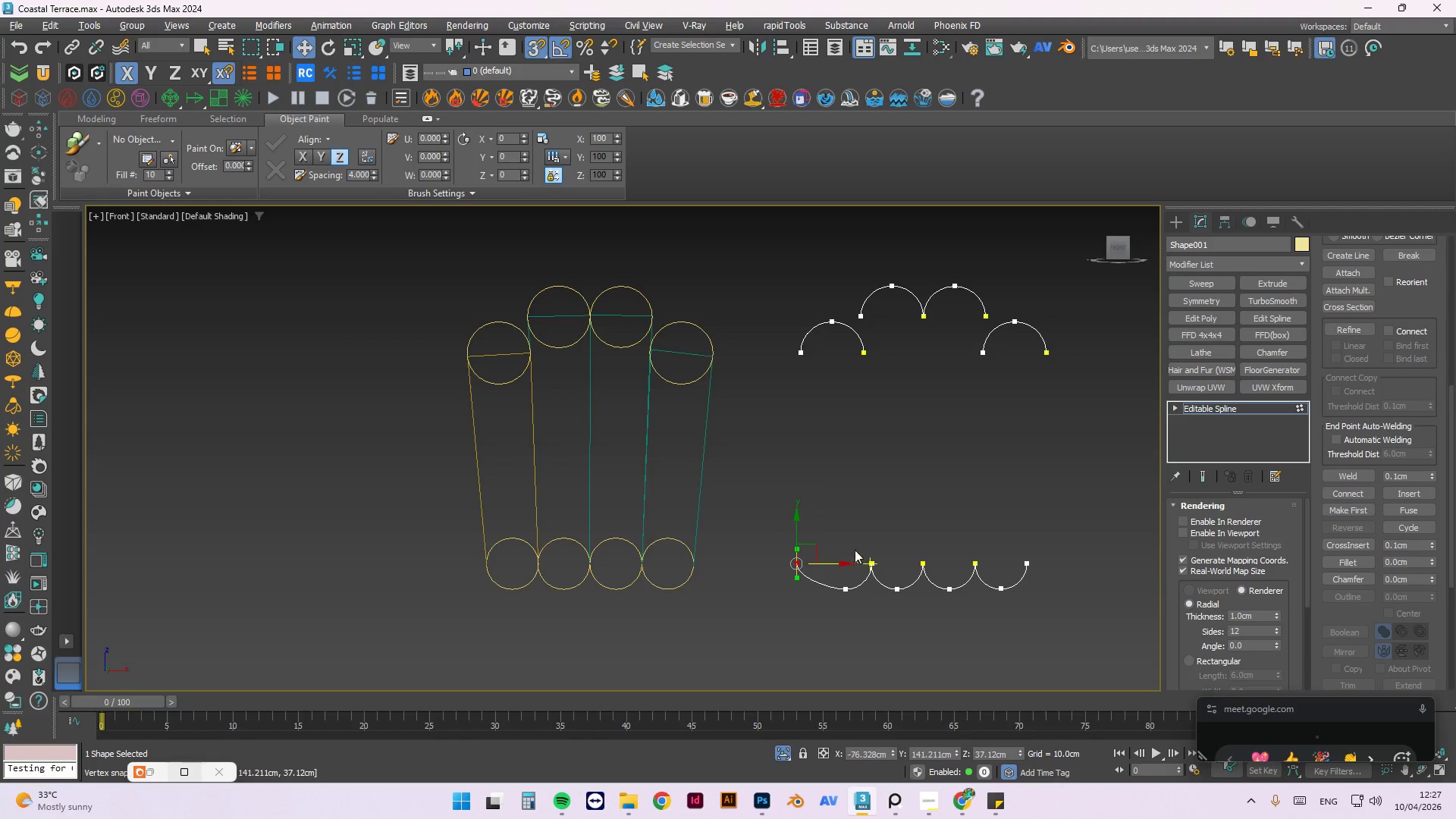 
key(Control+ControlLeft)
 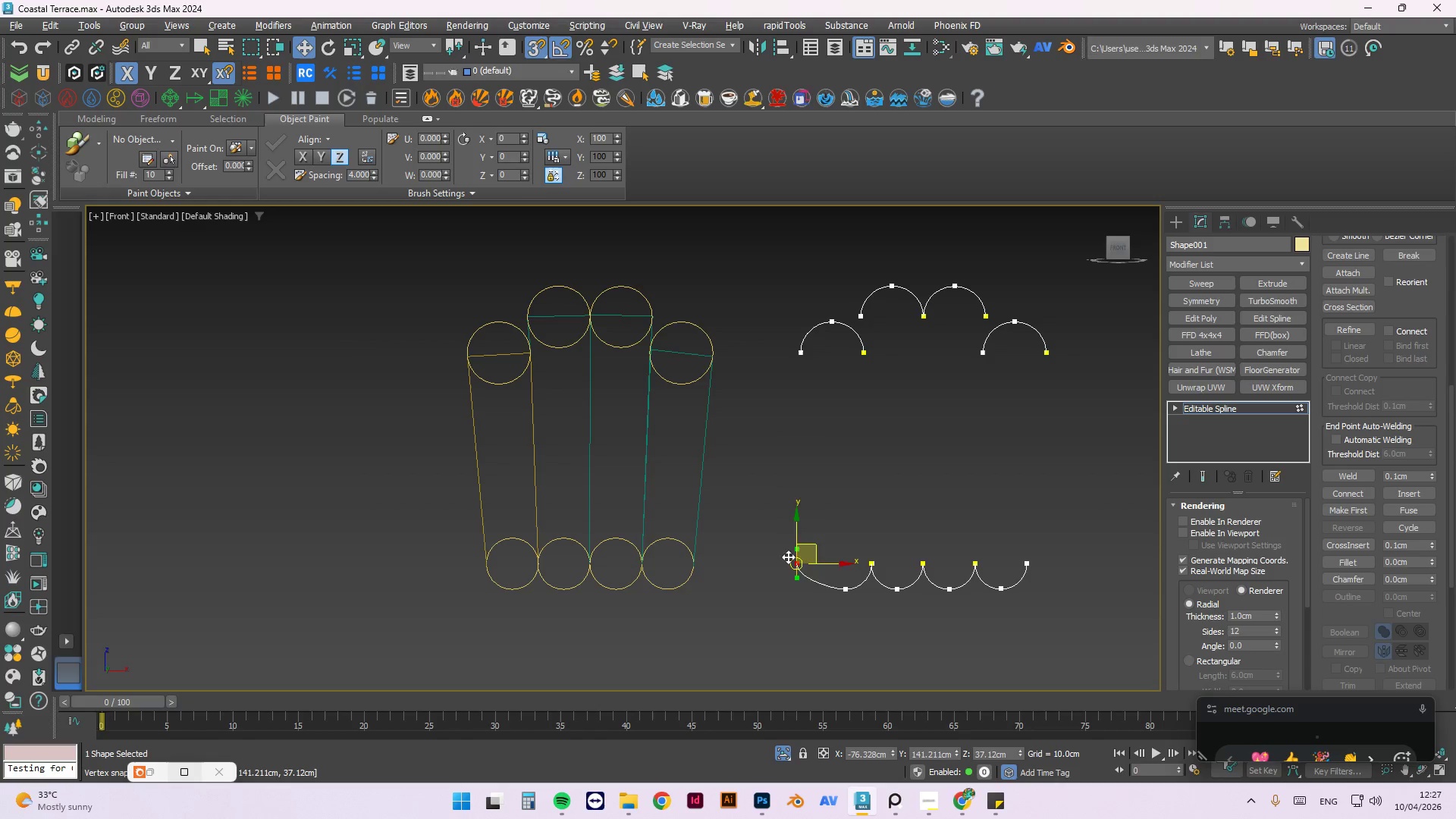 
key(Control+Z)
 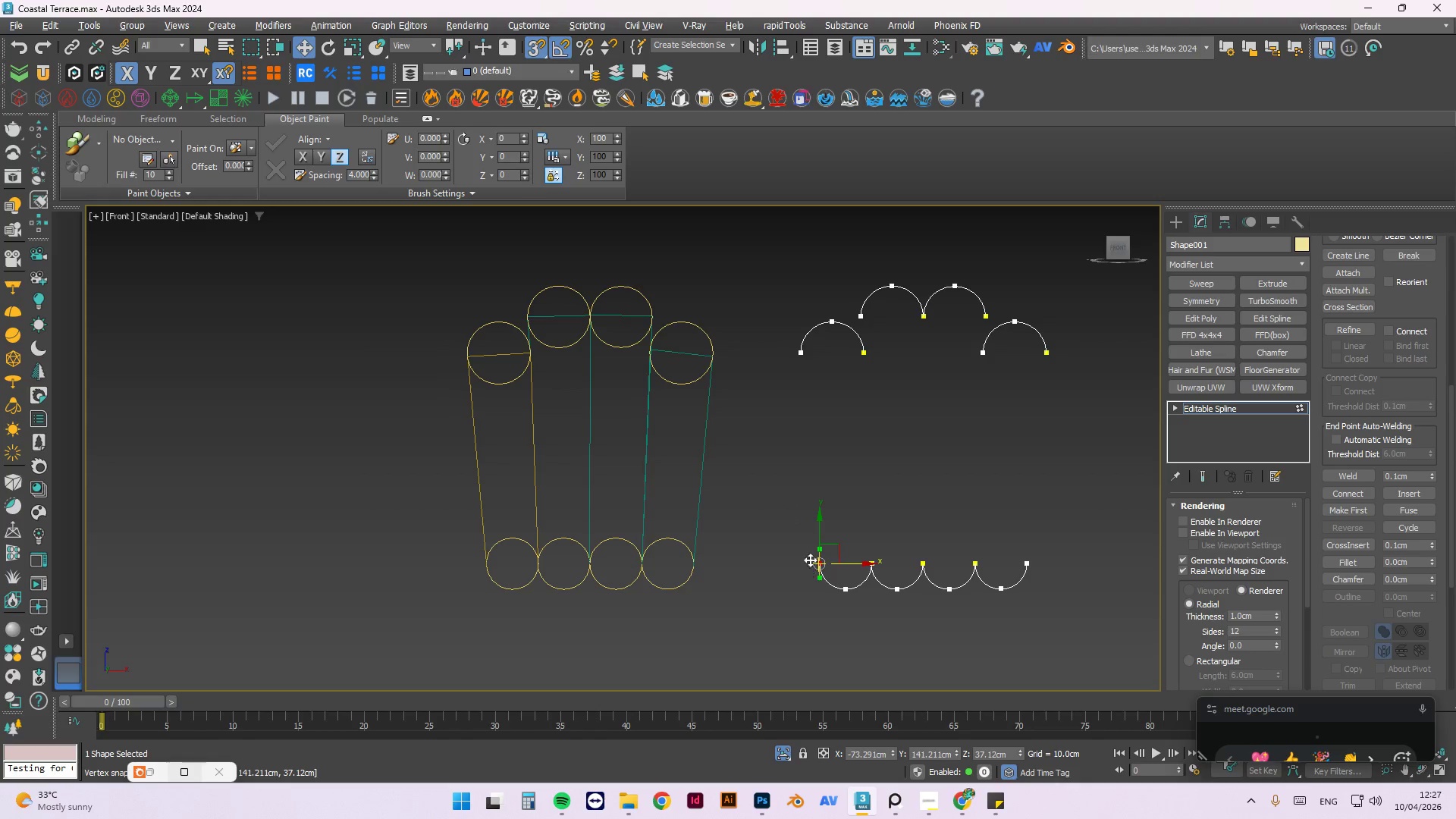 
right_click([861, 477])
 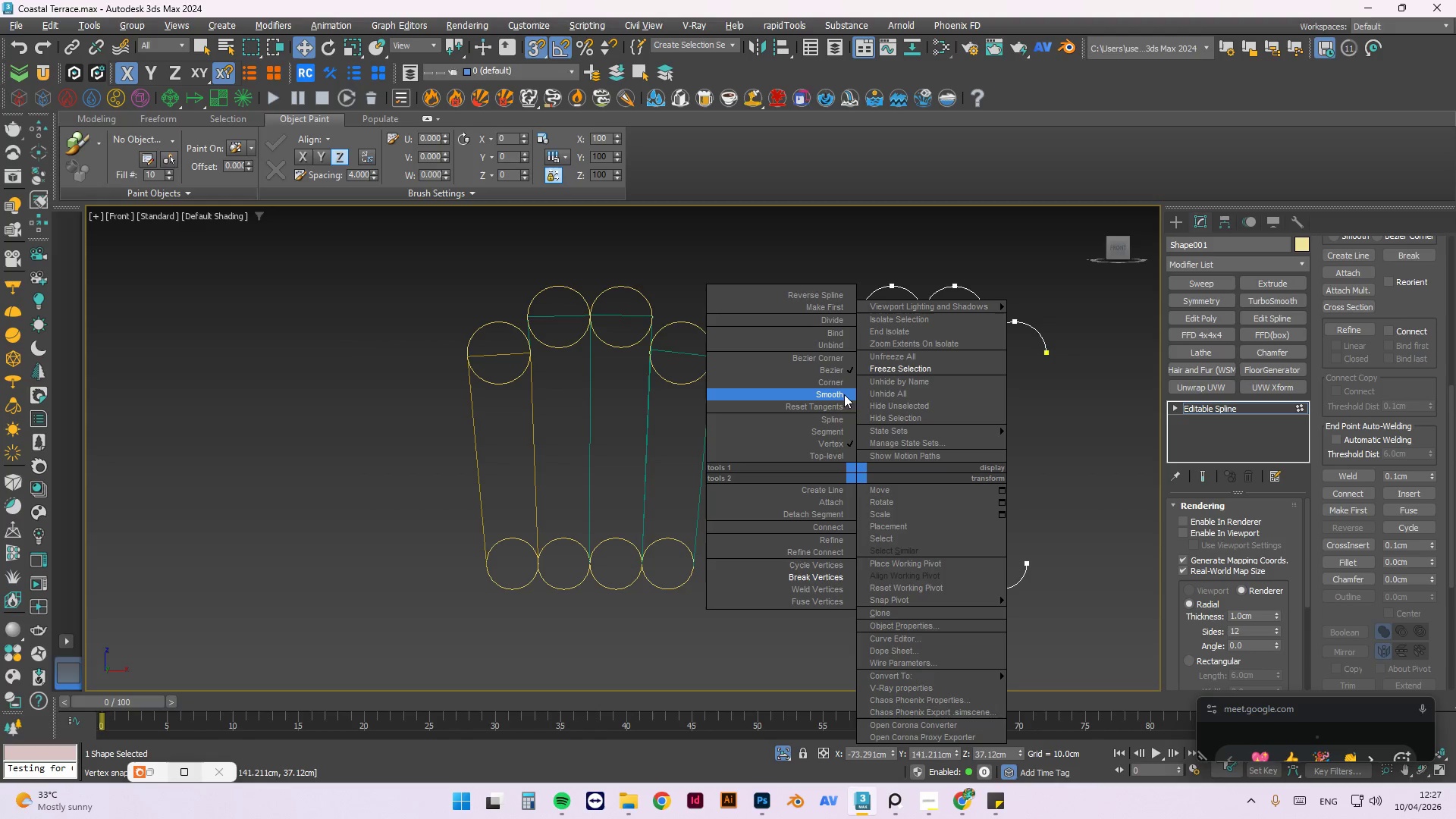 
left_click([841, 383])
 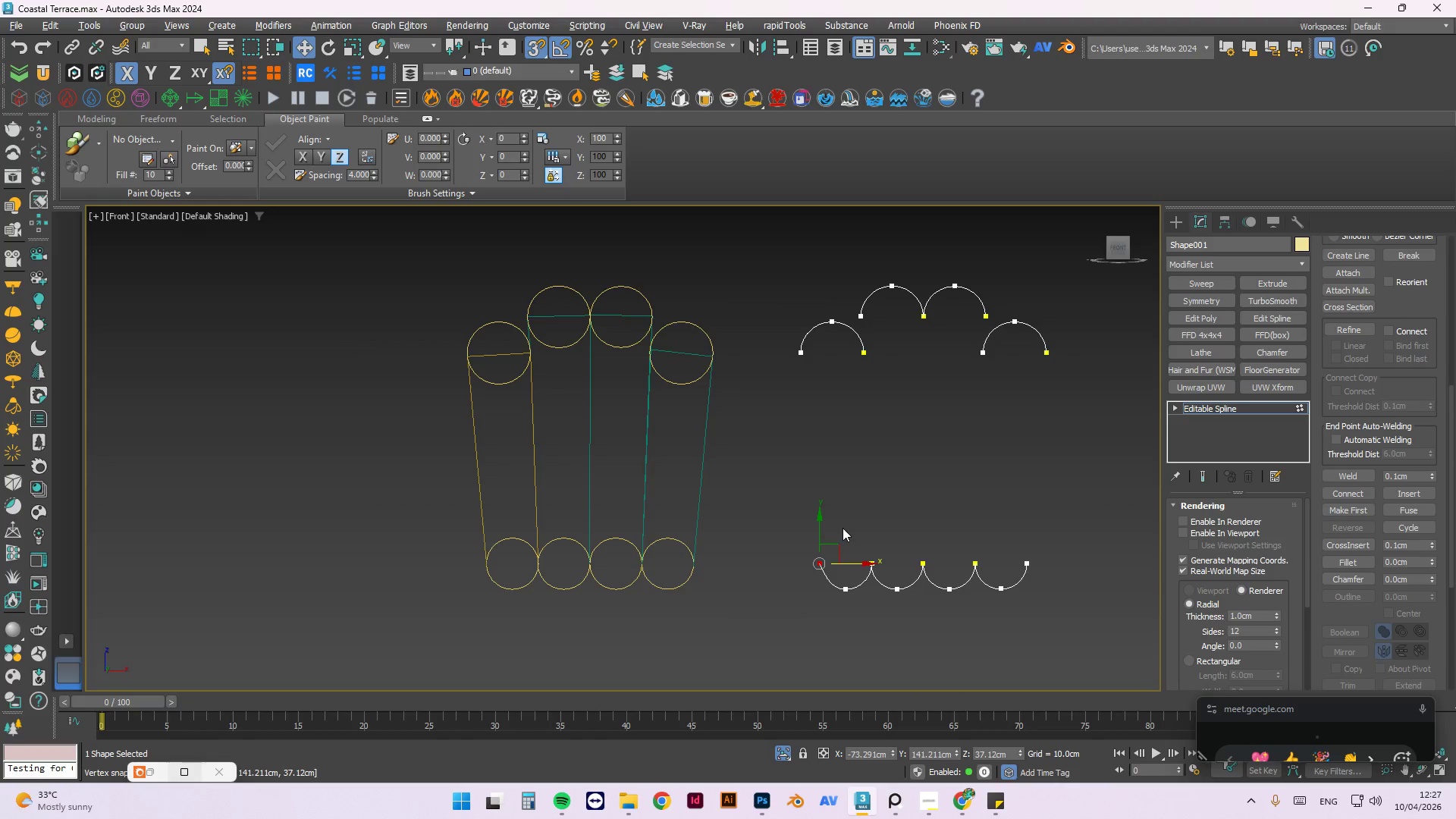 
key(Control+ControlLeft)
 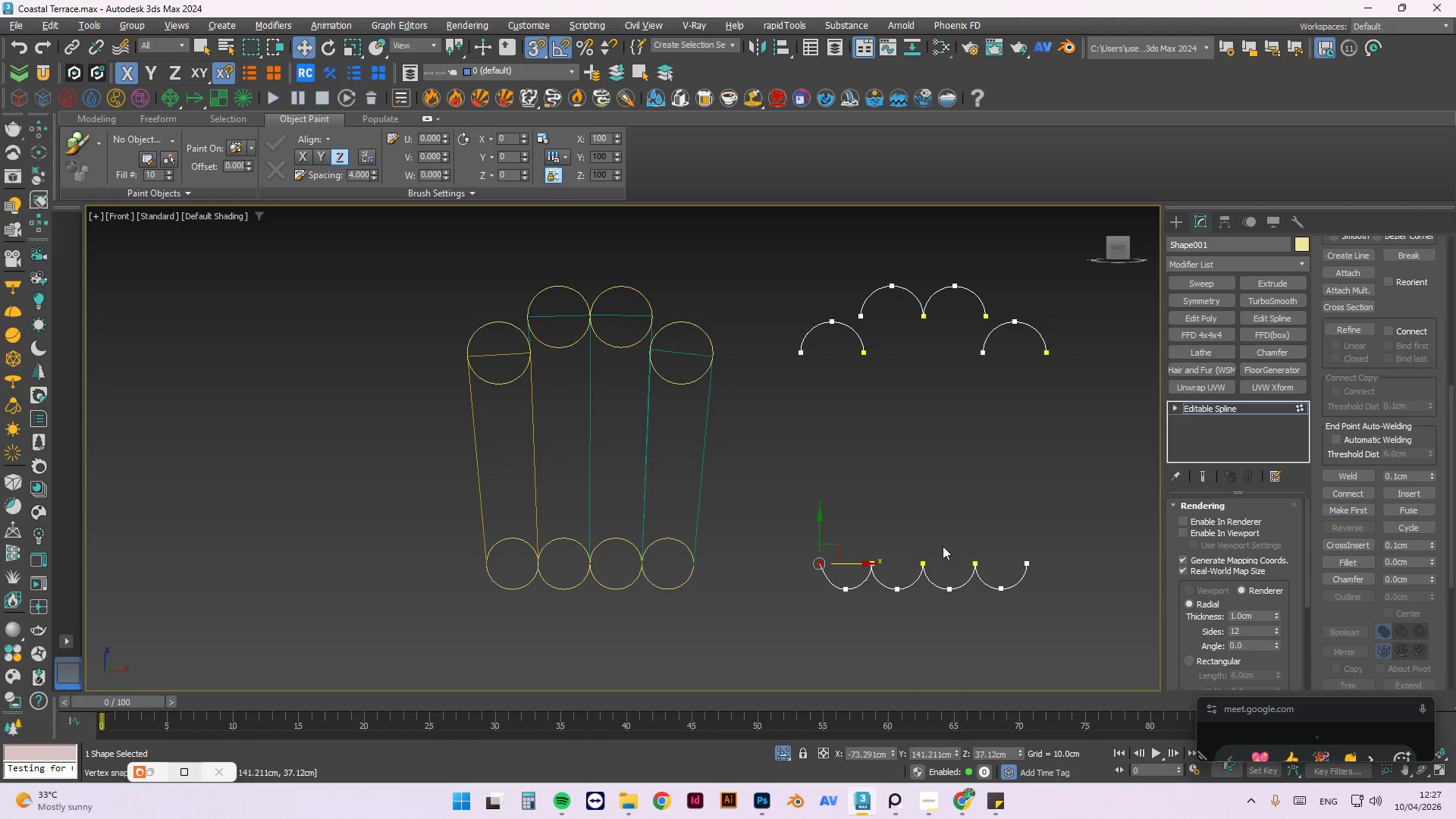 
key(Control+Z)
 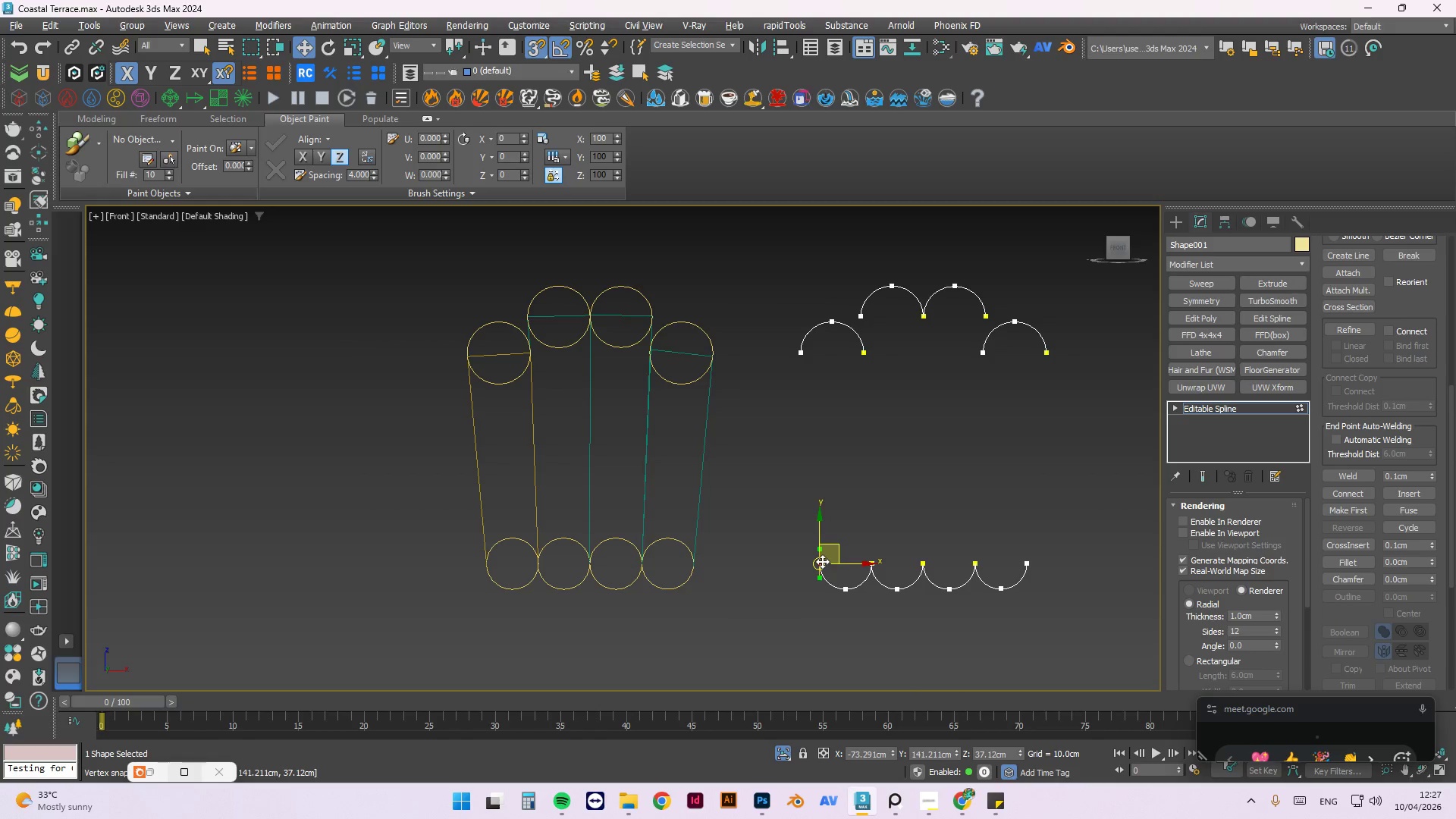 
left_click_drag(start_coordinate=[822, 561], to_coordinate=[802, 356])
 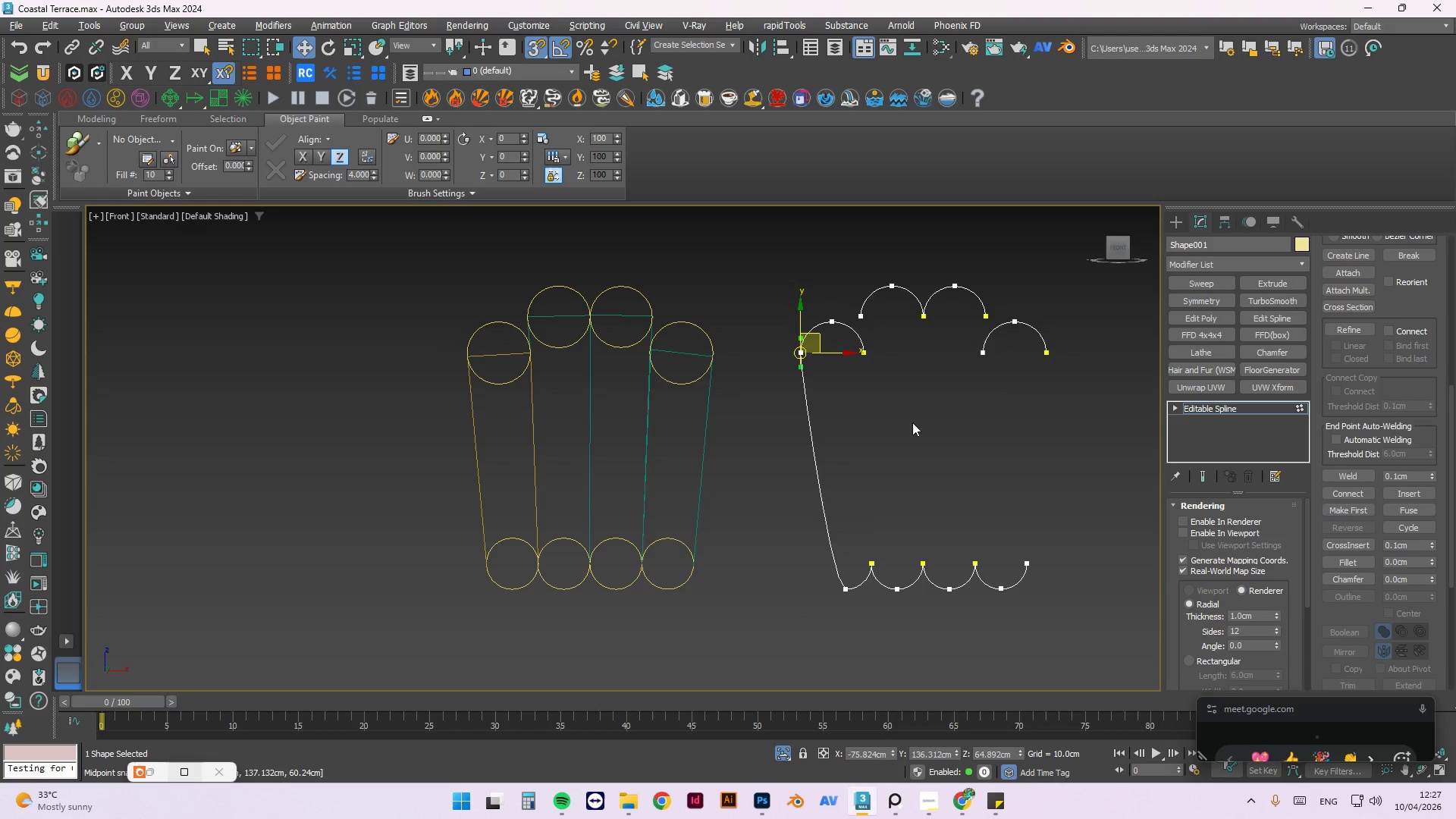 
key(Control+Z)
 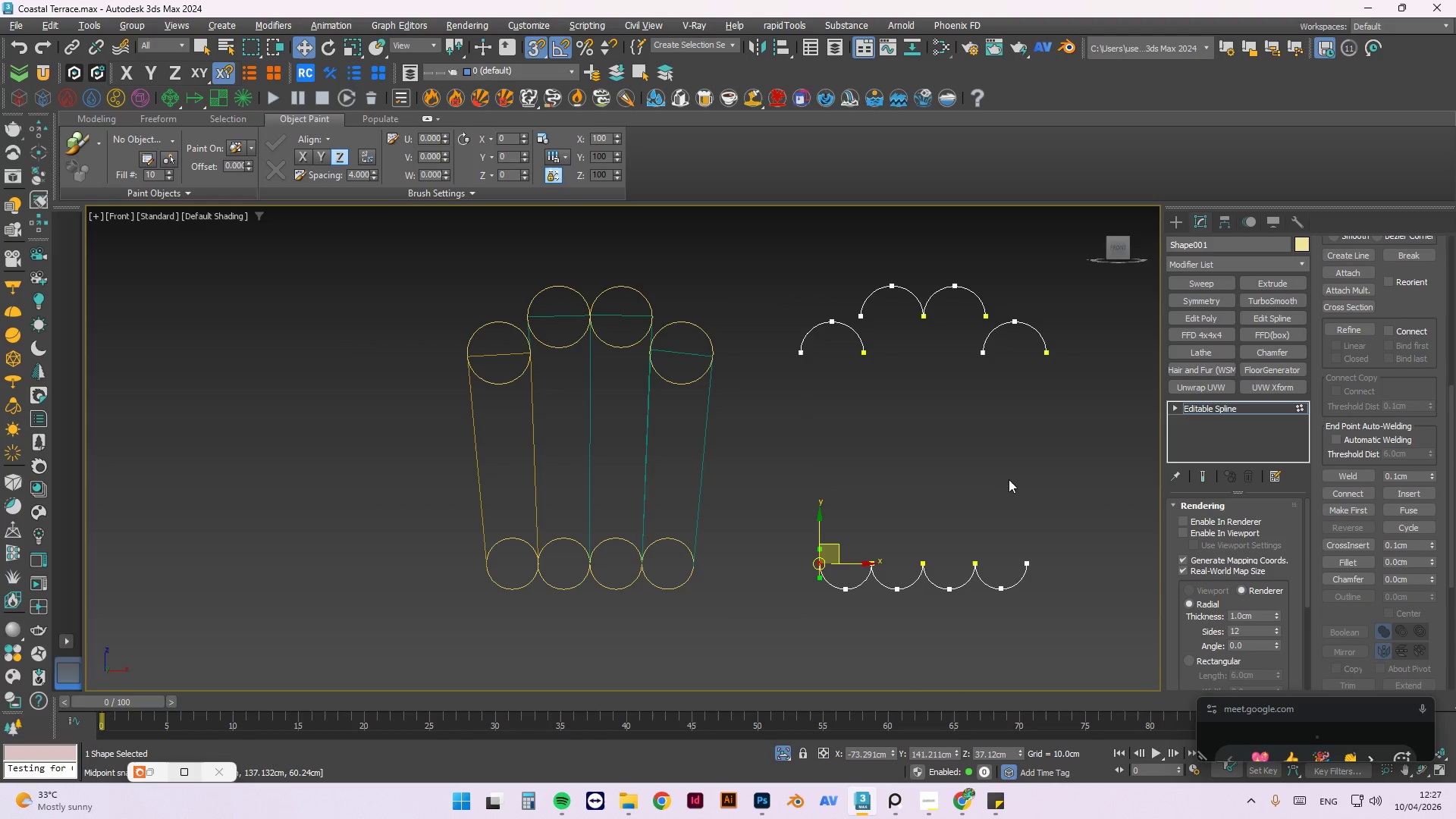 
left_click([1006, 475])
 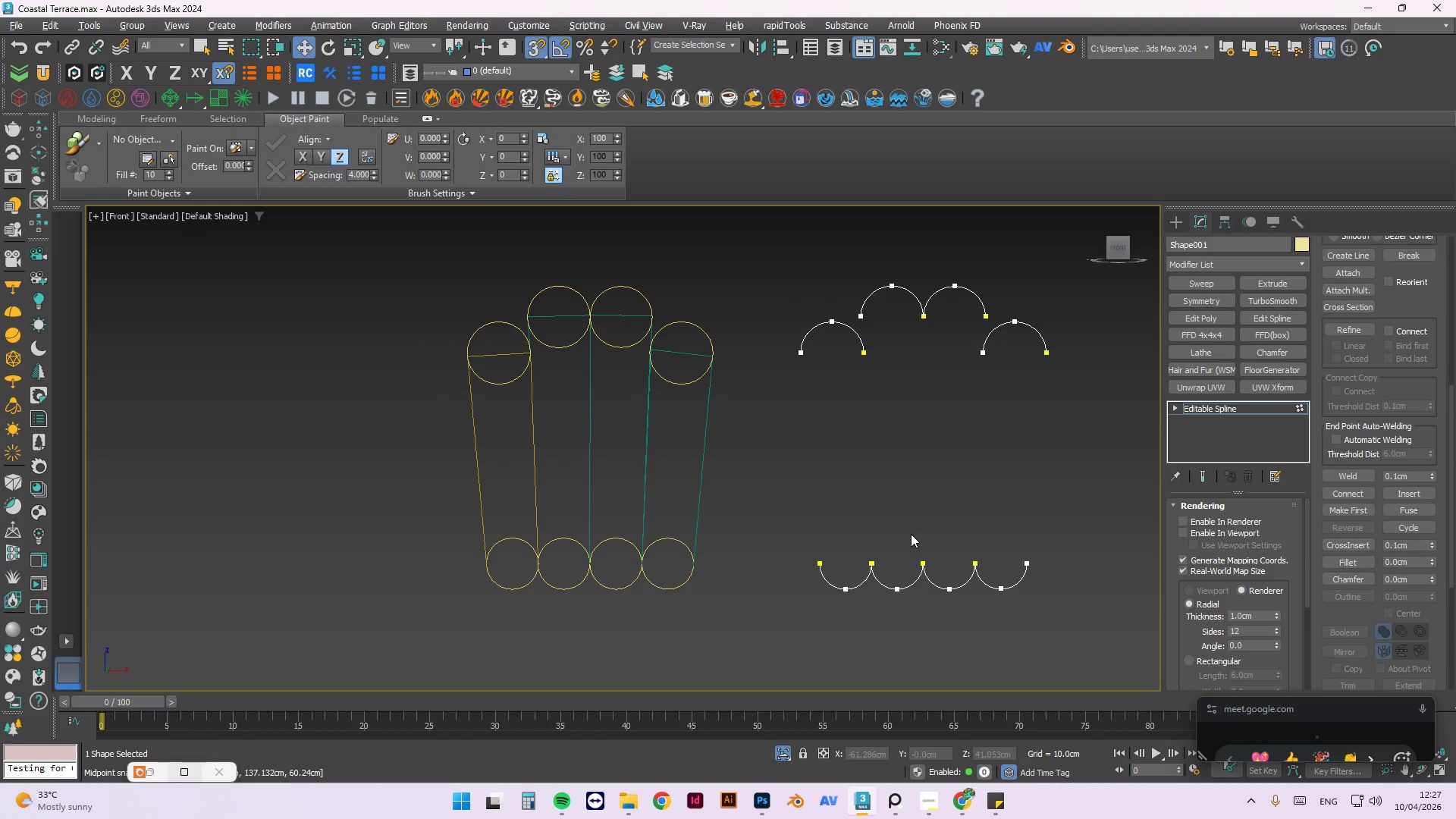 
left_click([913, 507])
 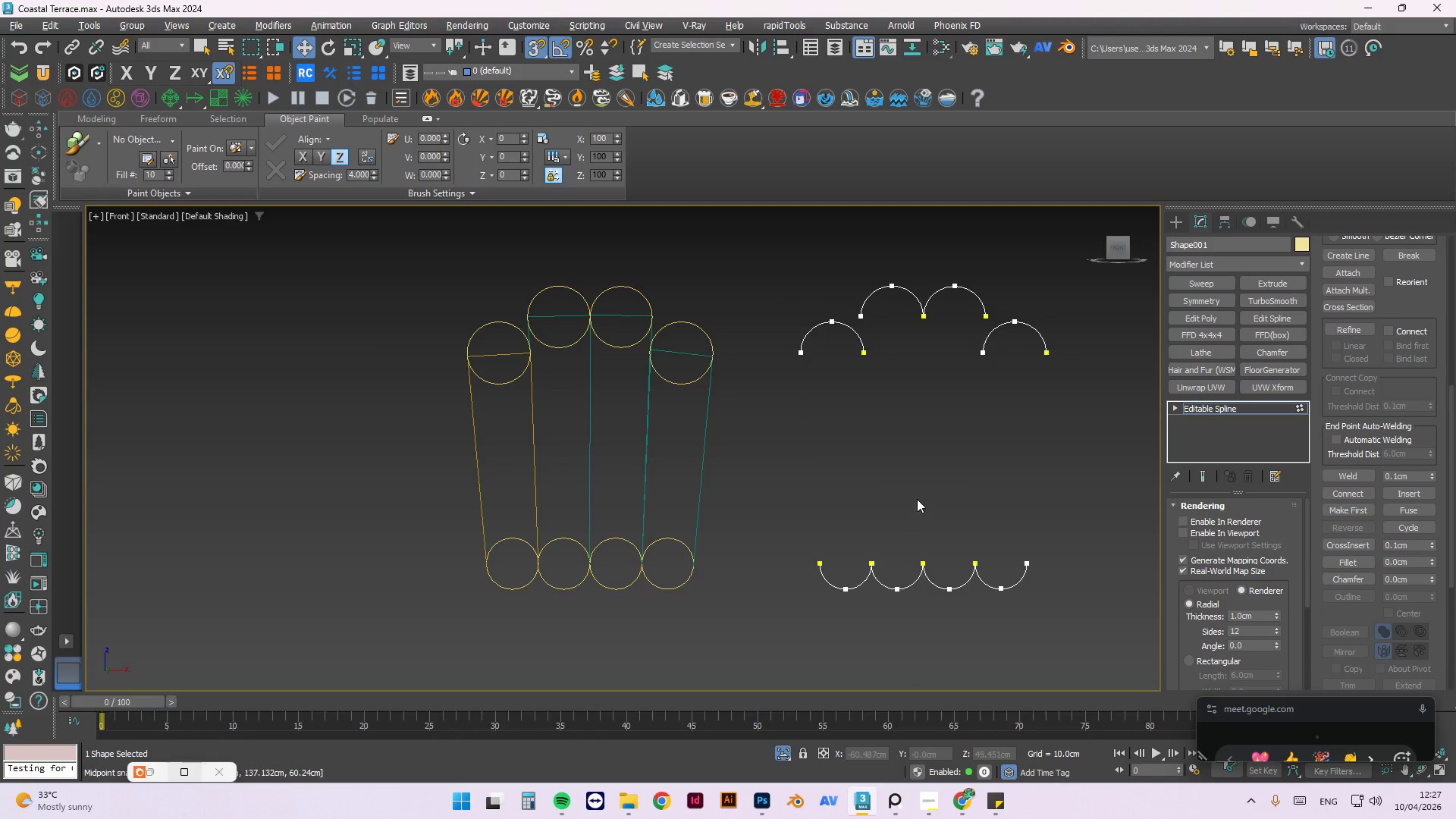 
right_click([923, 491])
 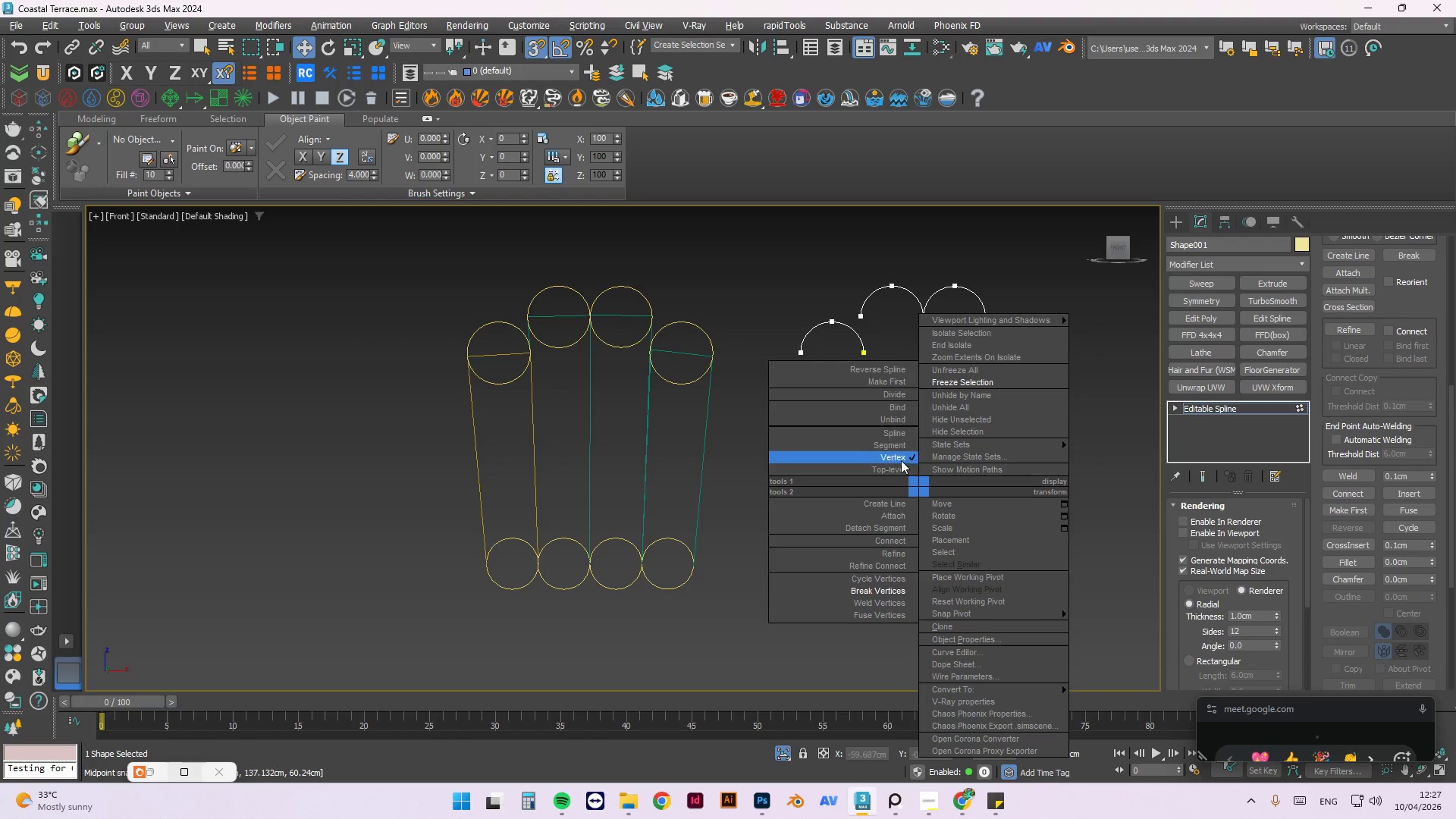 
left_click([897, 466])
 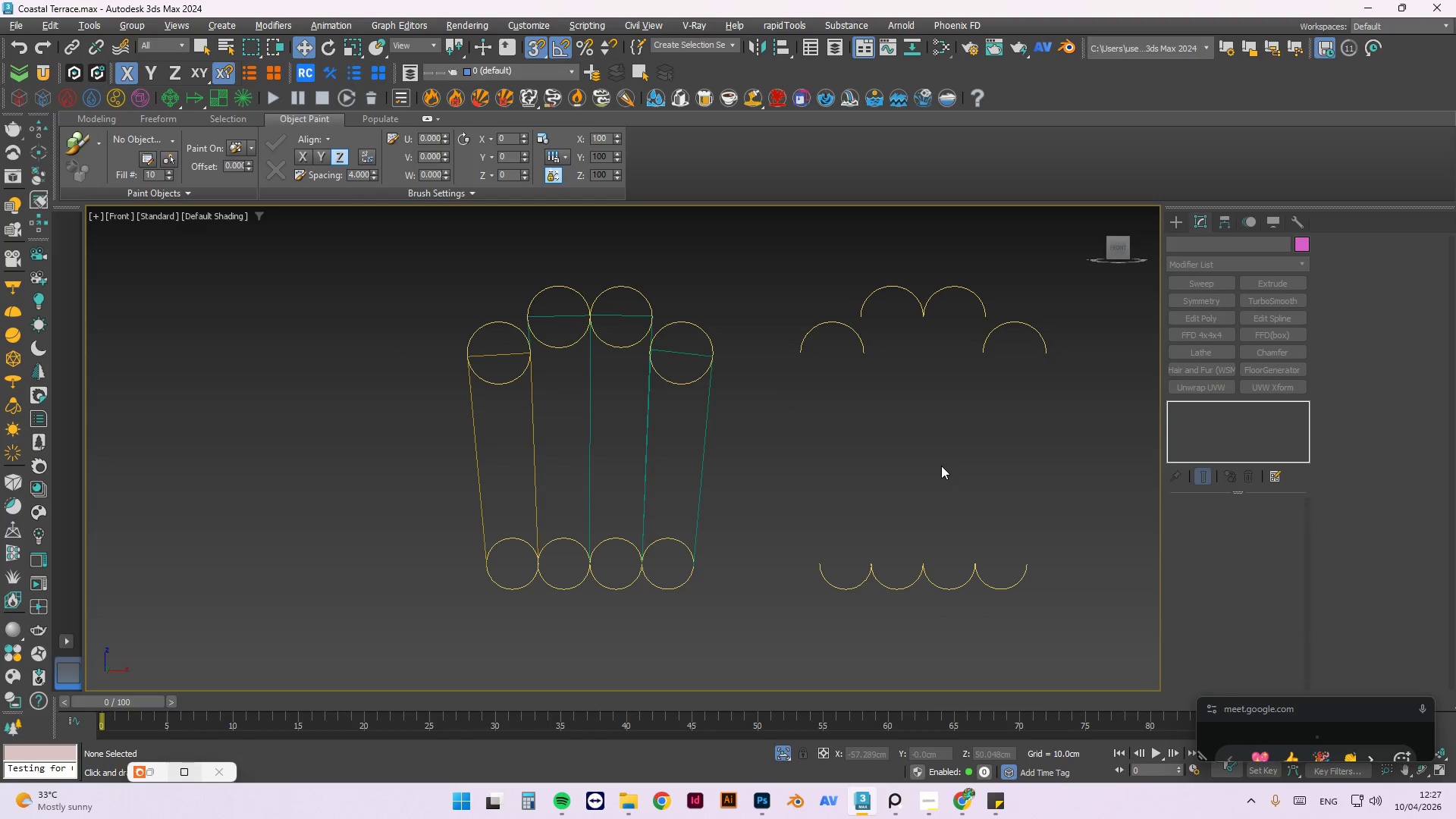 
scroll: coordinate [856, 543], scroll_direction: up, amount: 6.0
 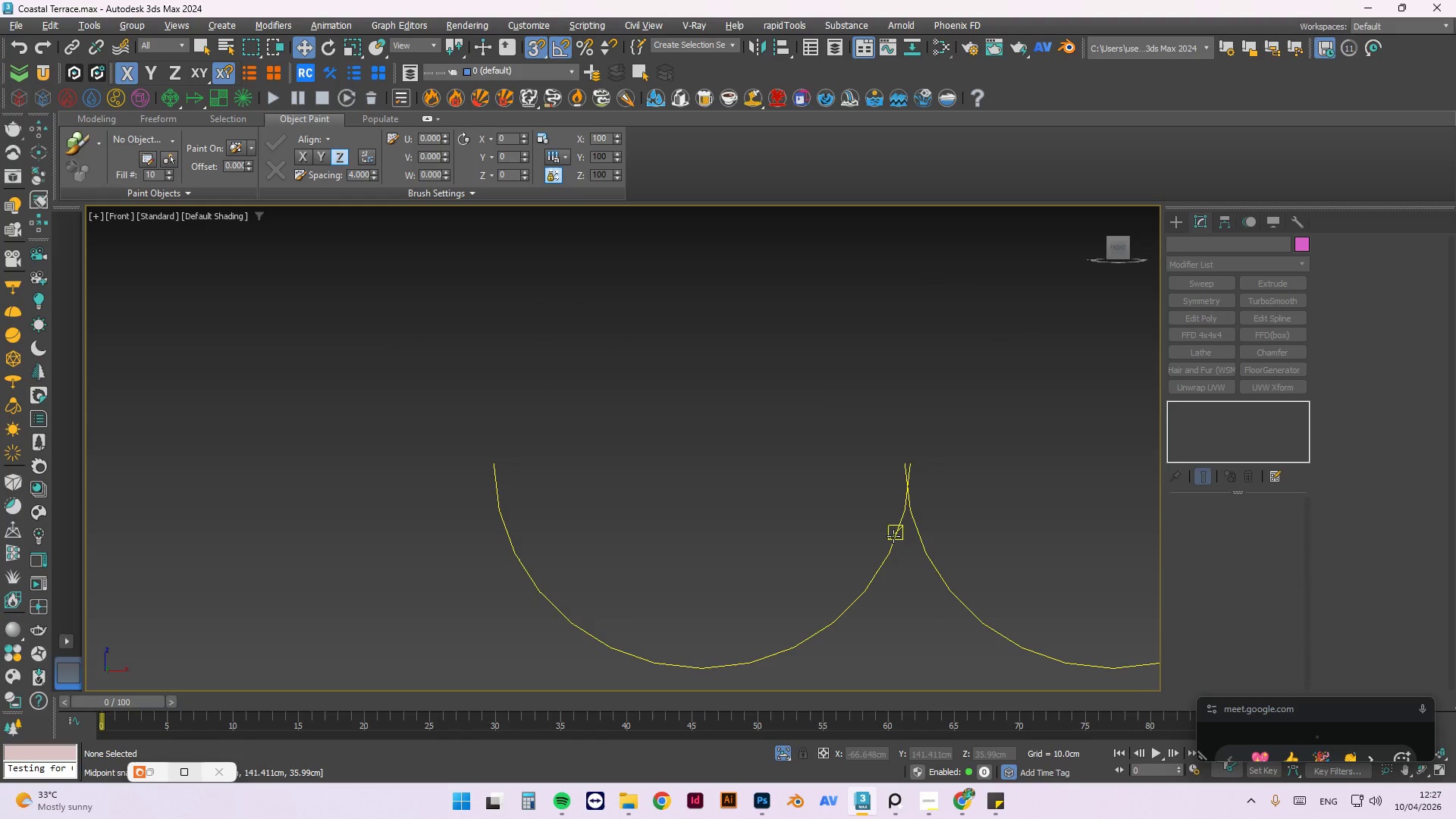 
left_click([893, 536])
 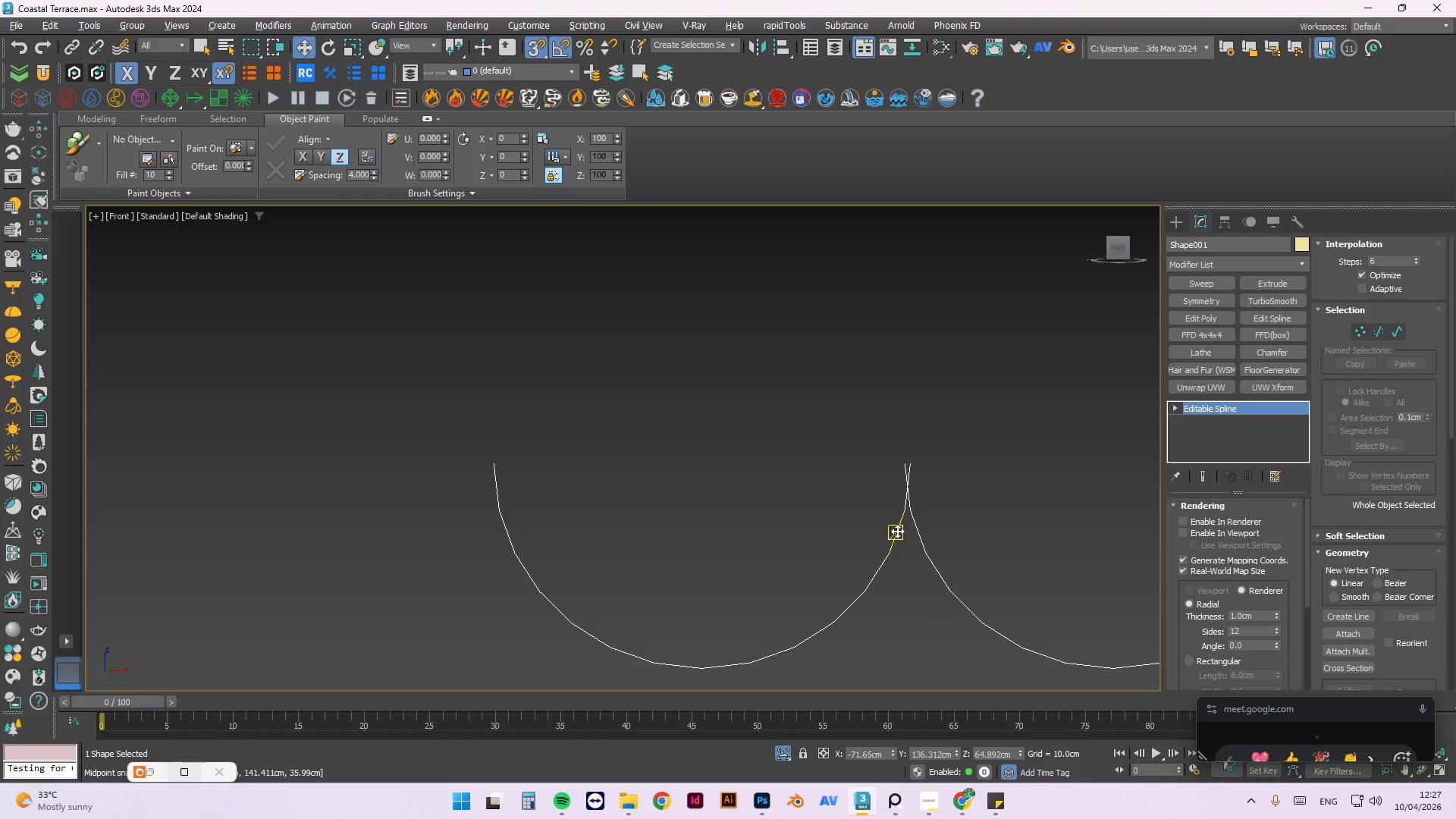 
key(5)
 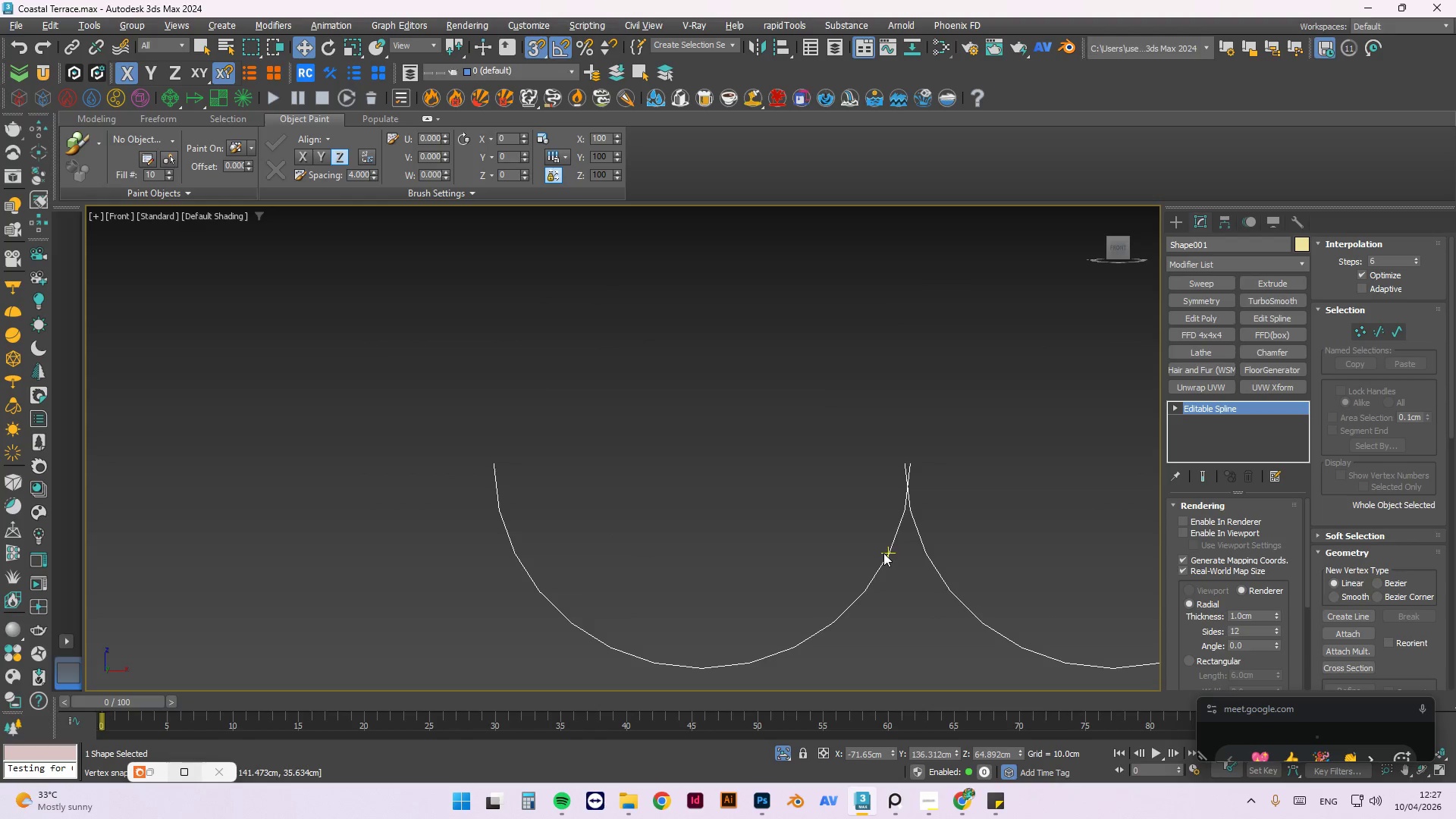 
left_click([889, 558])
 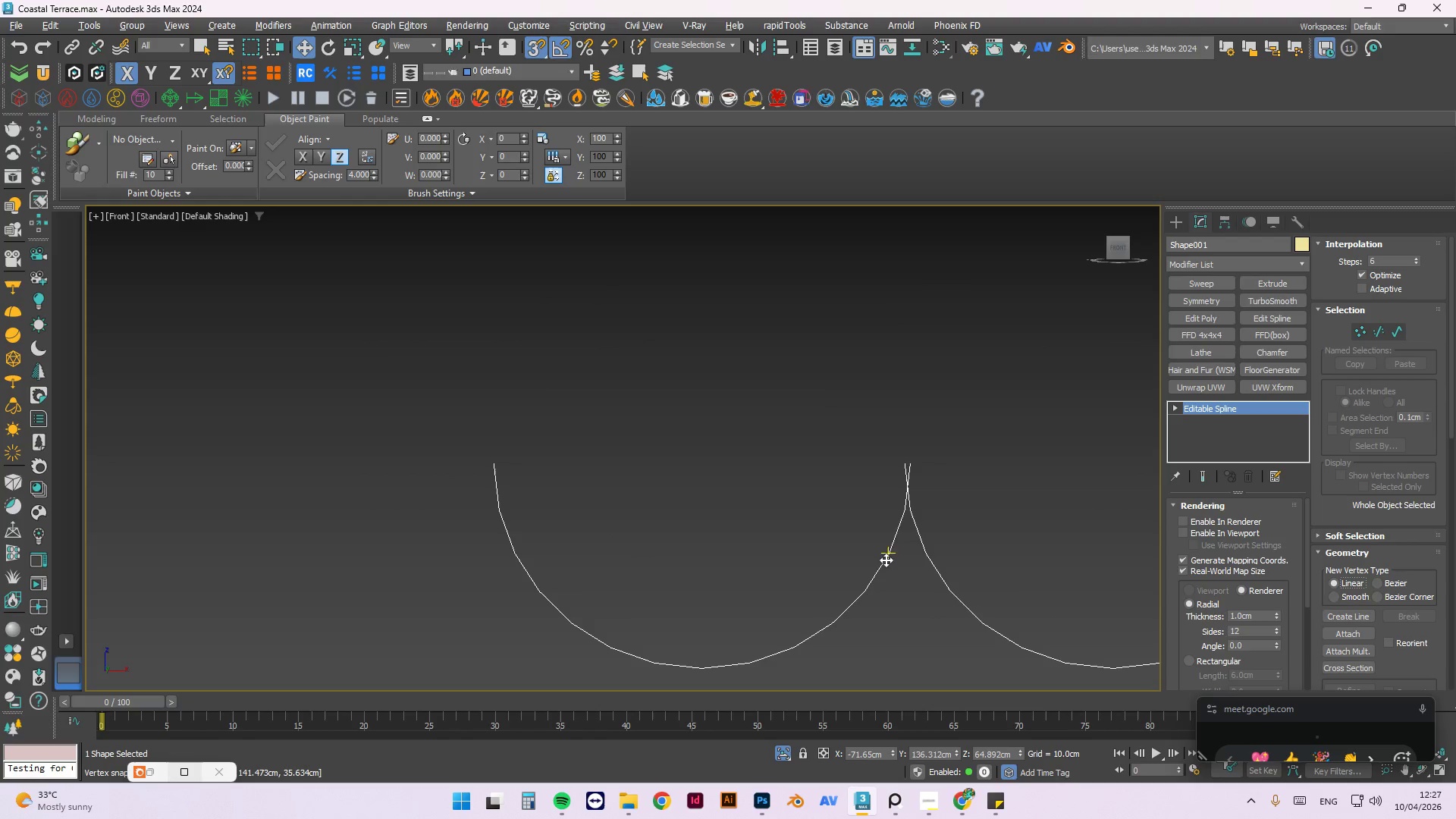 
left_click([886, 555])
 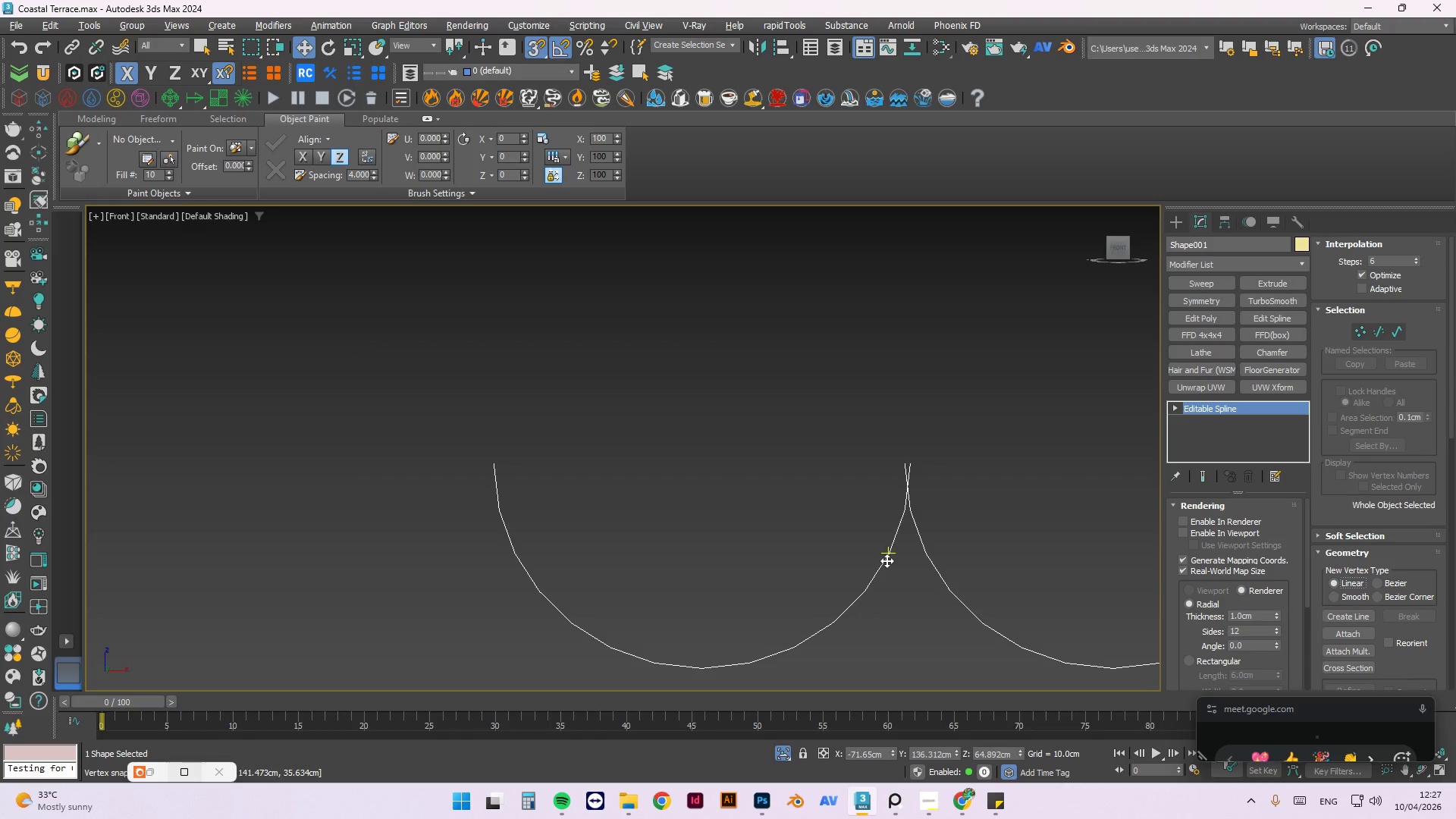 
key(3)
 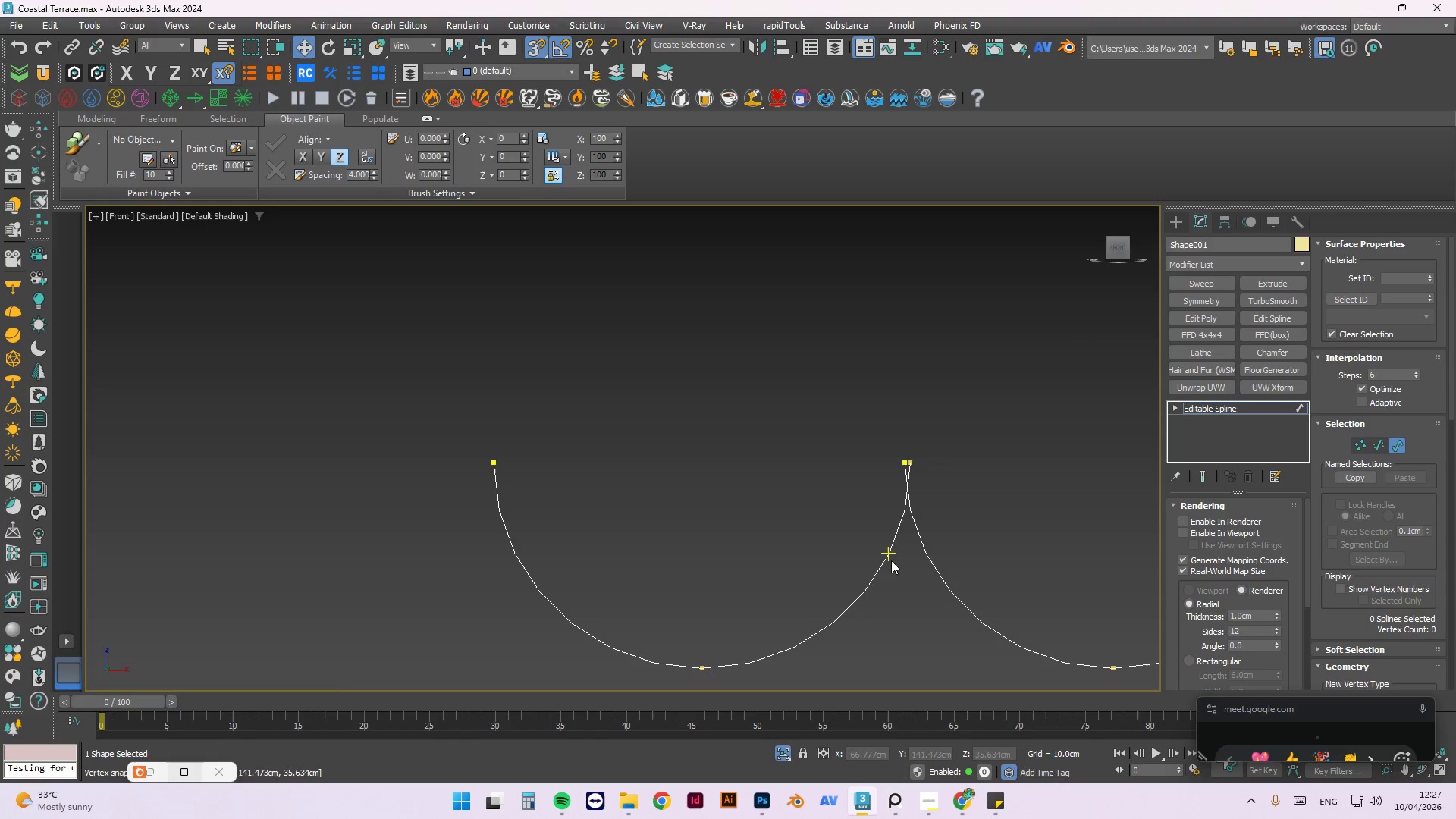 
left_click([891, 560])
 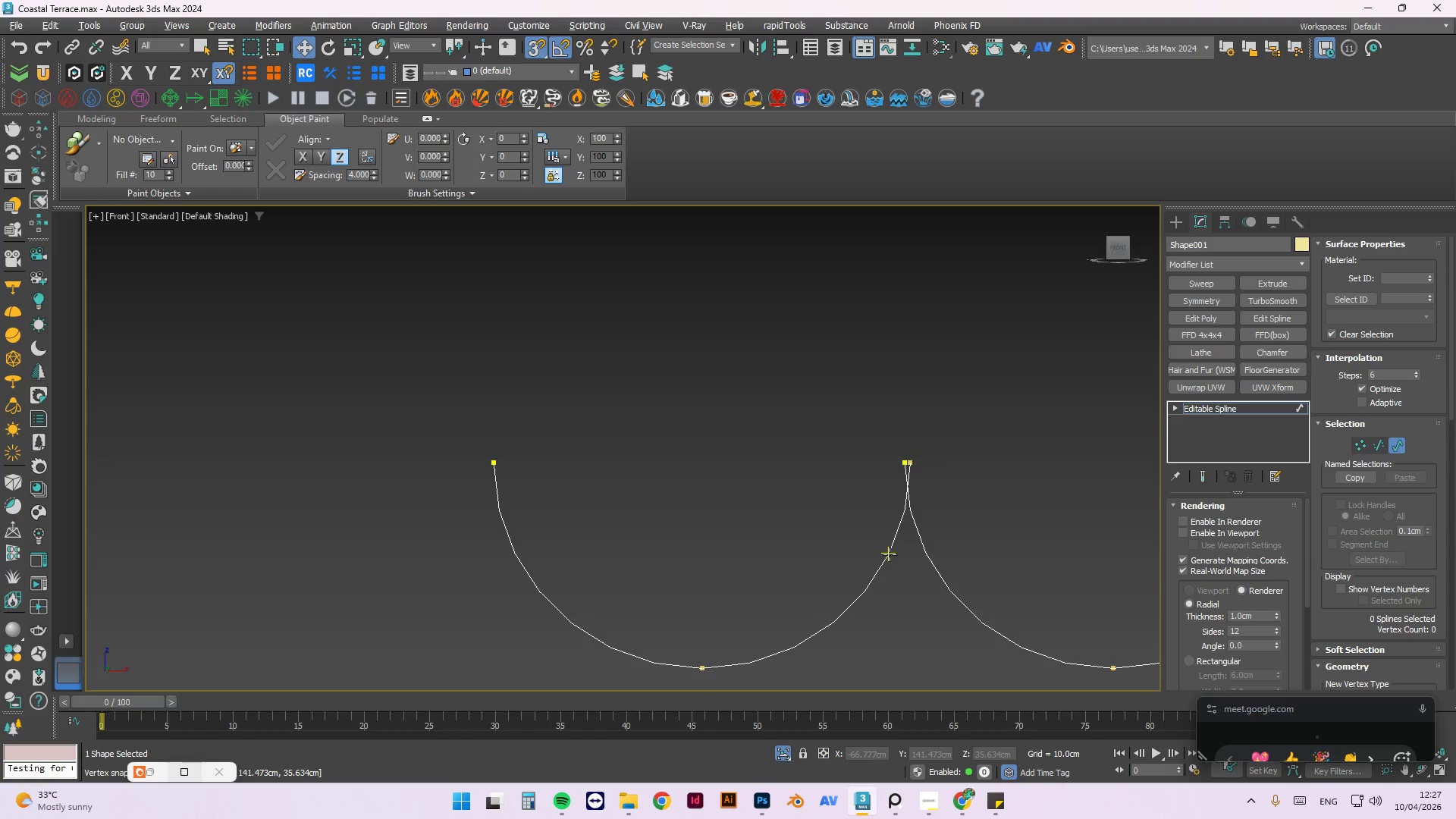 
left_click([890, 554])
 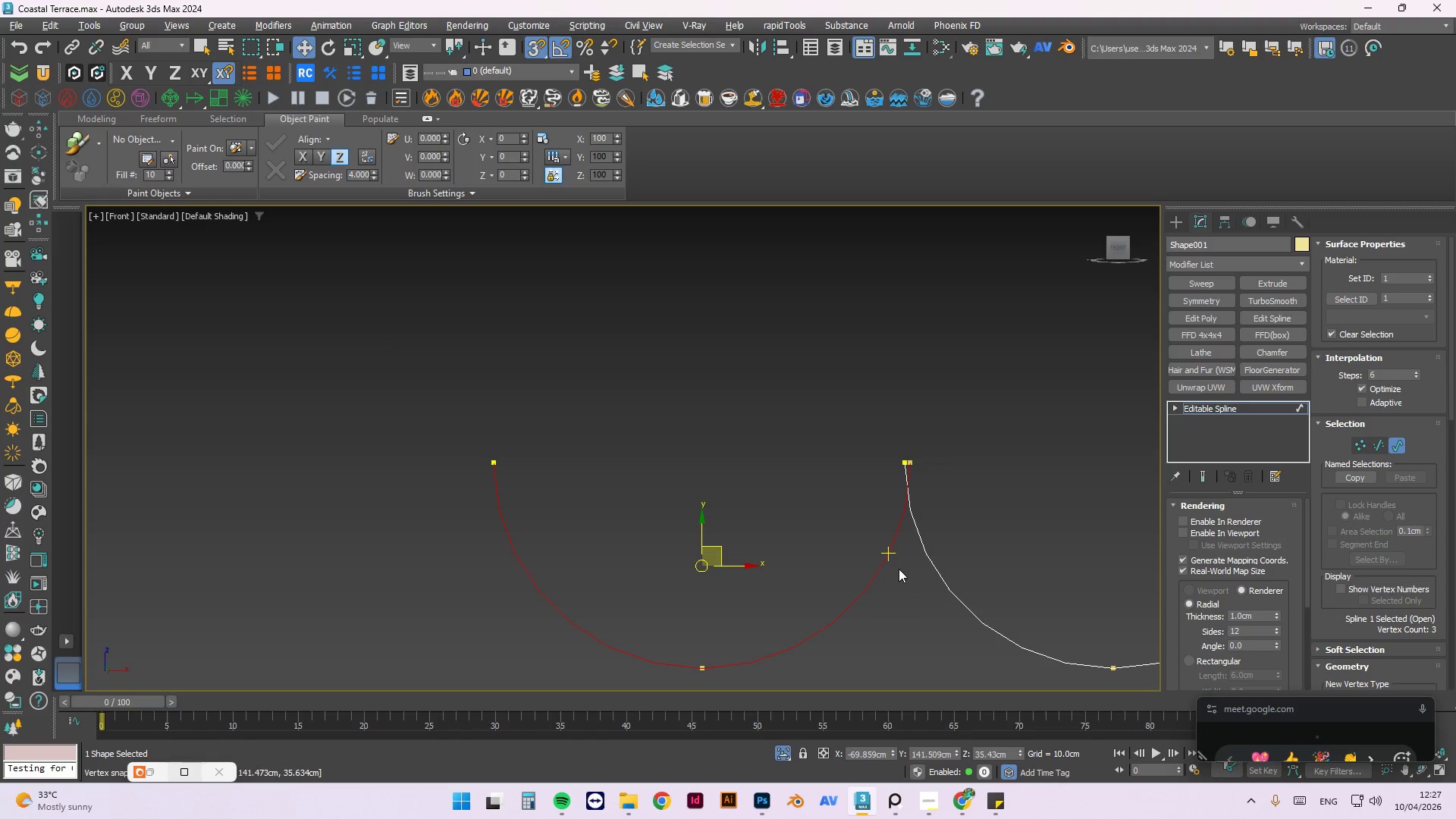 
left_click_drag(start_coordinate=[747, 564], to_coordinate=[653, 556])
 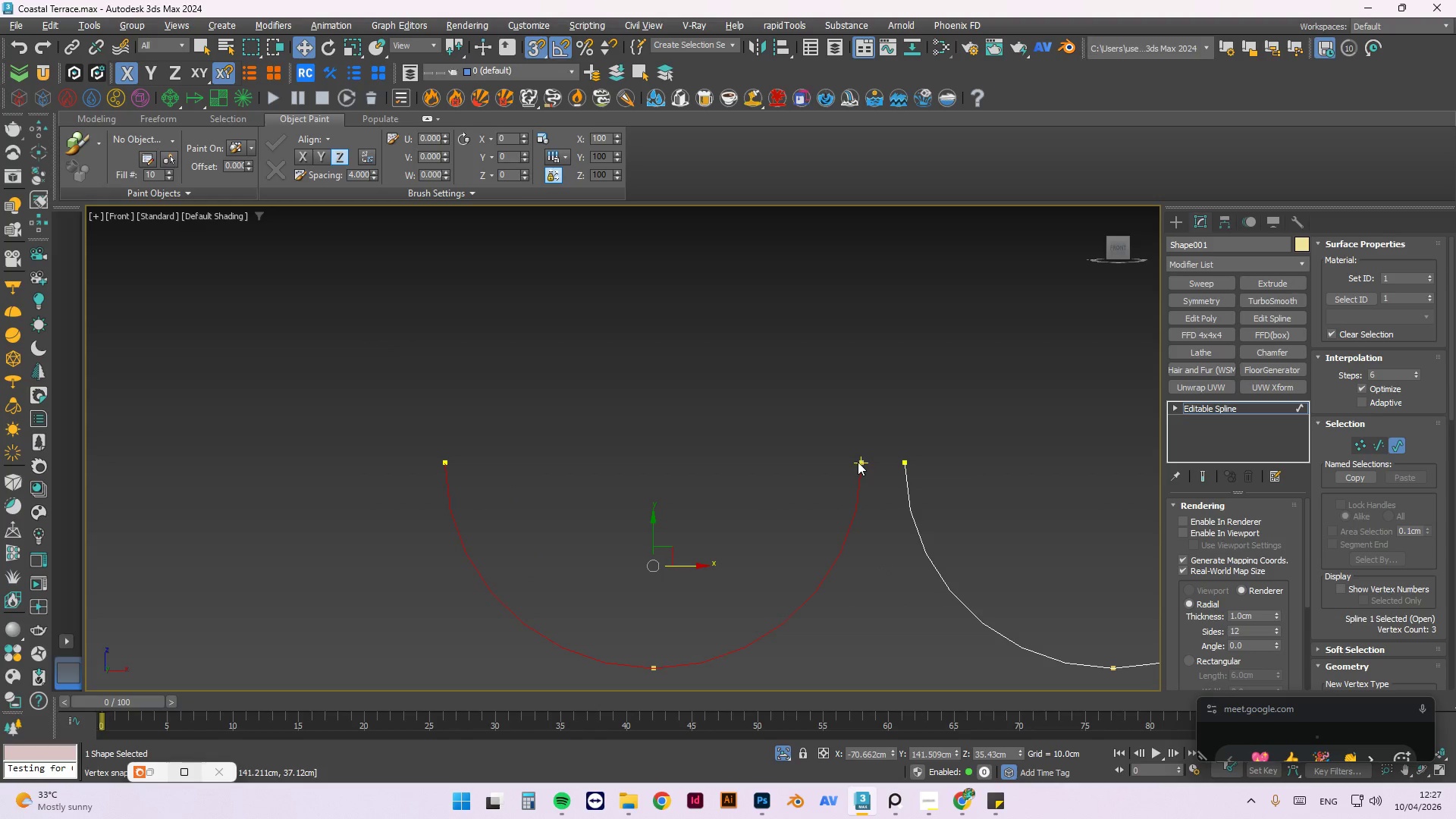 
left_click_drag(start_coordinate=[861, 464], to_coordinate=[902, 461])
 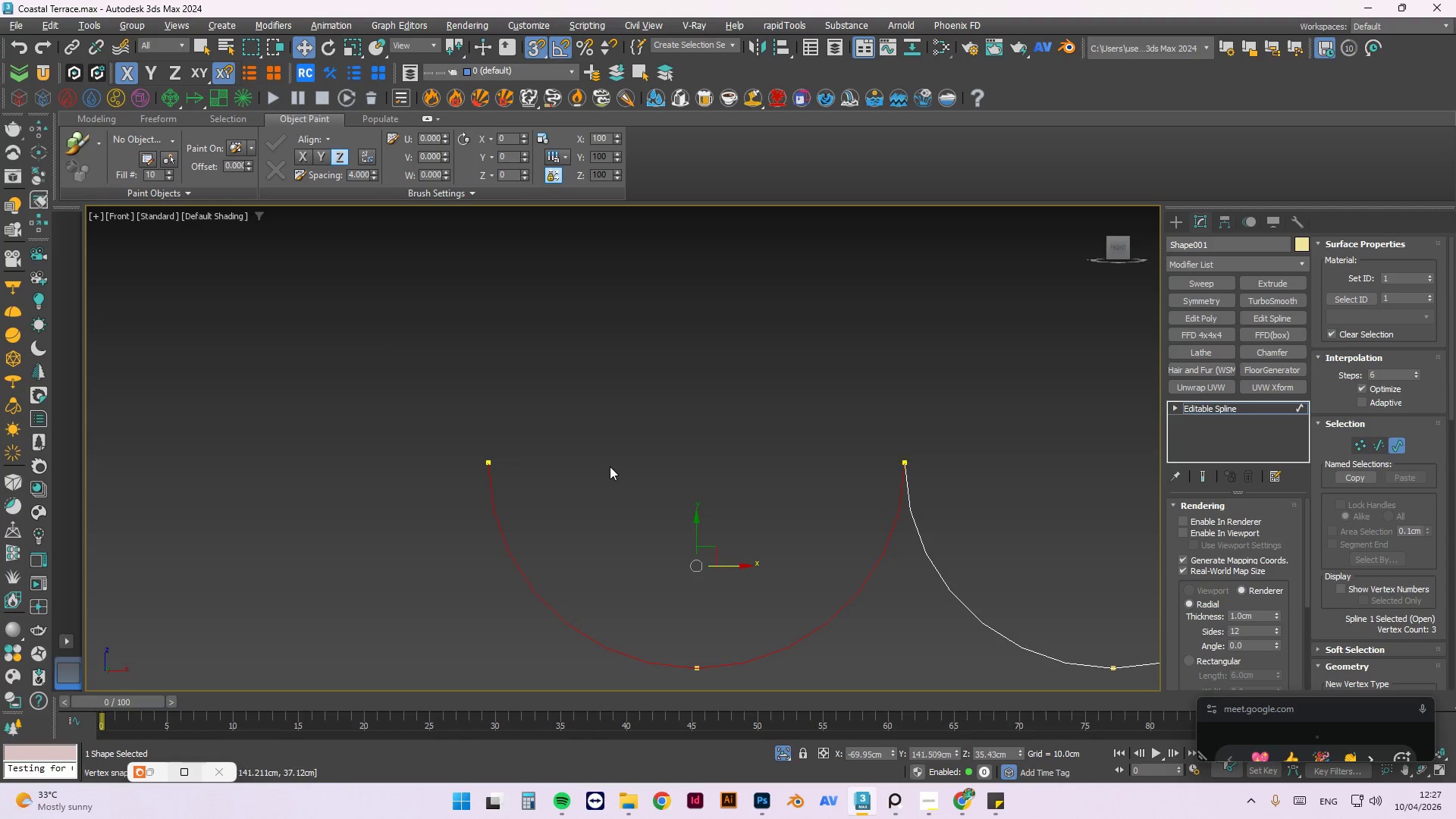 
scroll: coordinate [610, 466], scroll_direction: down, amount: 3.0
 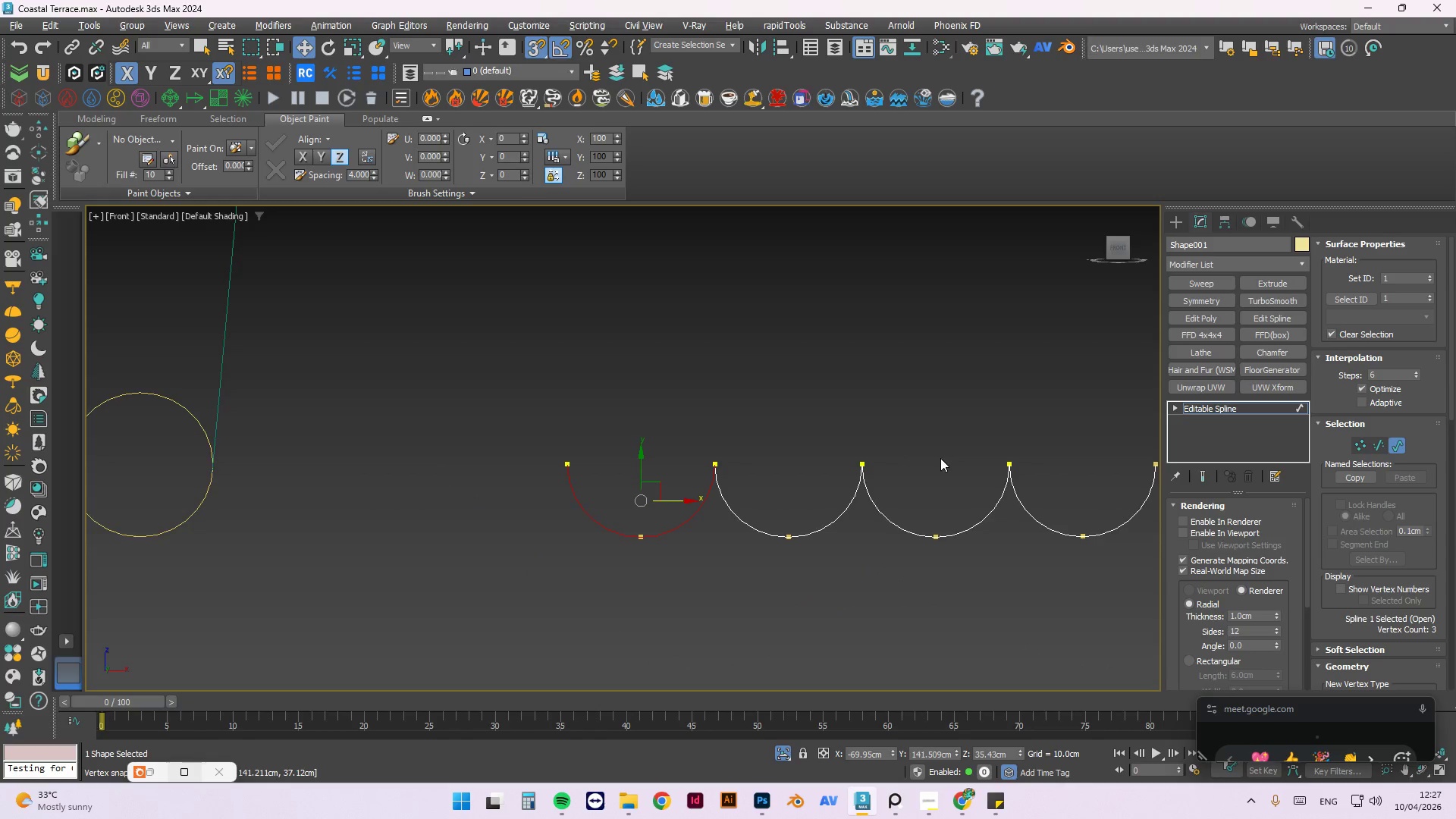 
scroll: coordinate [831, 450], scroll_direction: up, amount: 6.0
 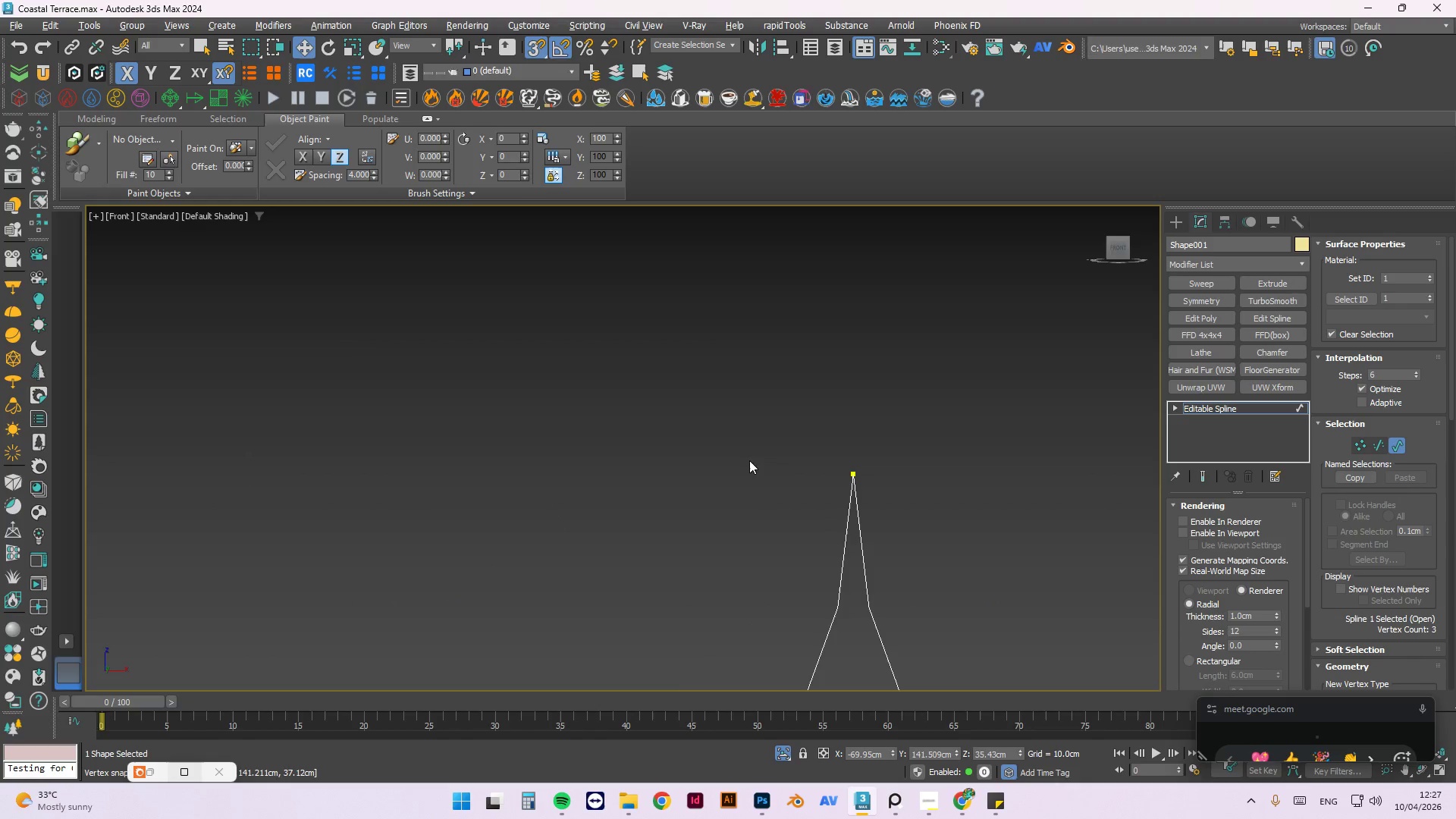 
scroll: coordinate [642, 479], scroll_direction: down, amount: 5.0
 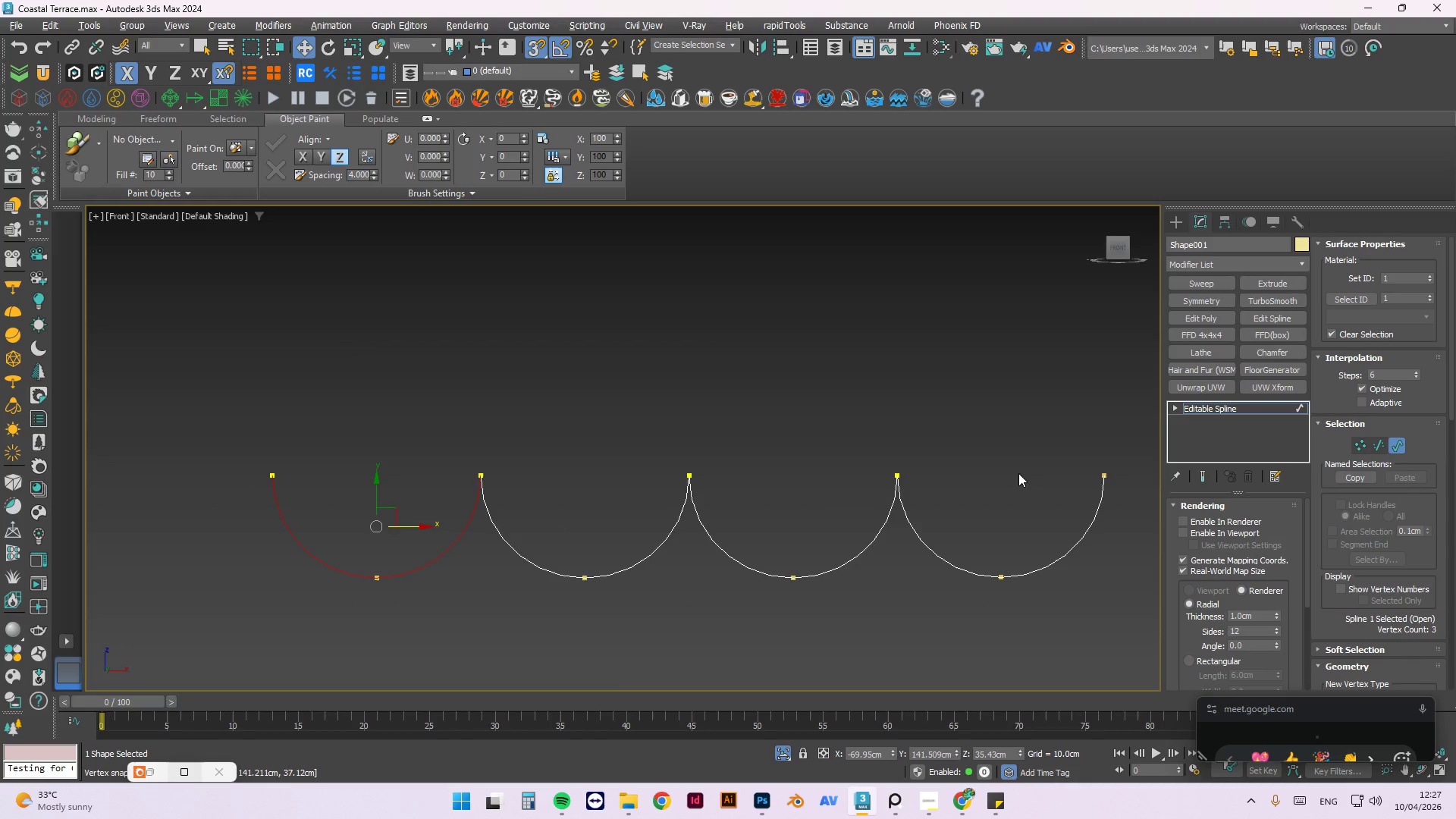 
left_click([841, 396])
 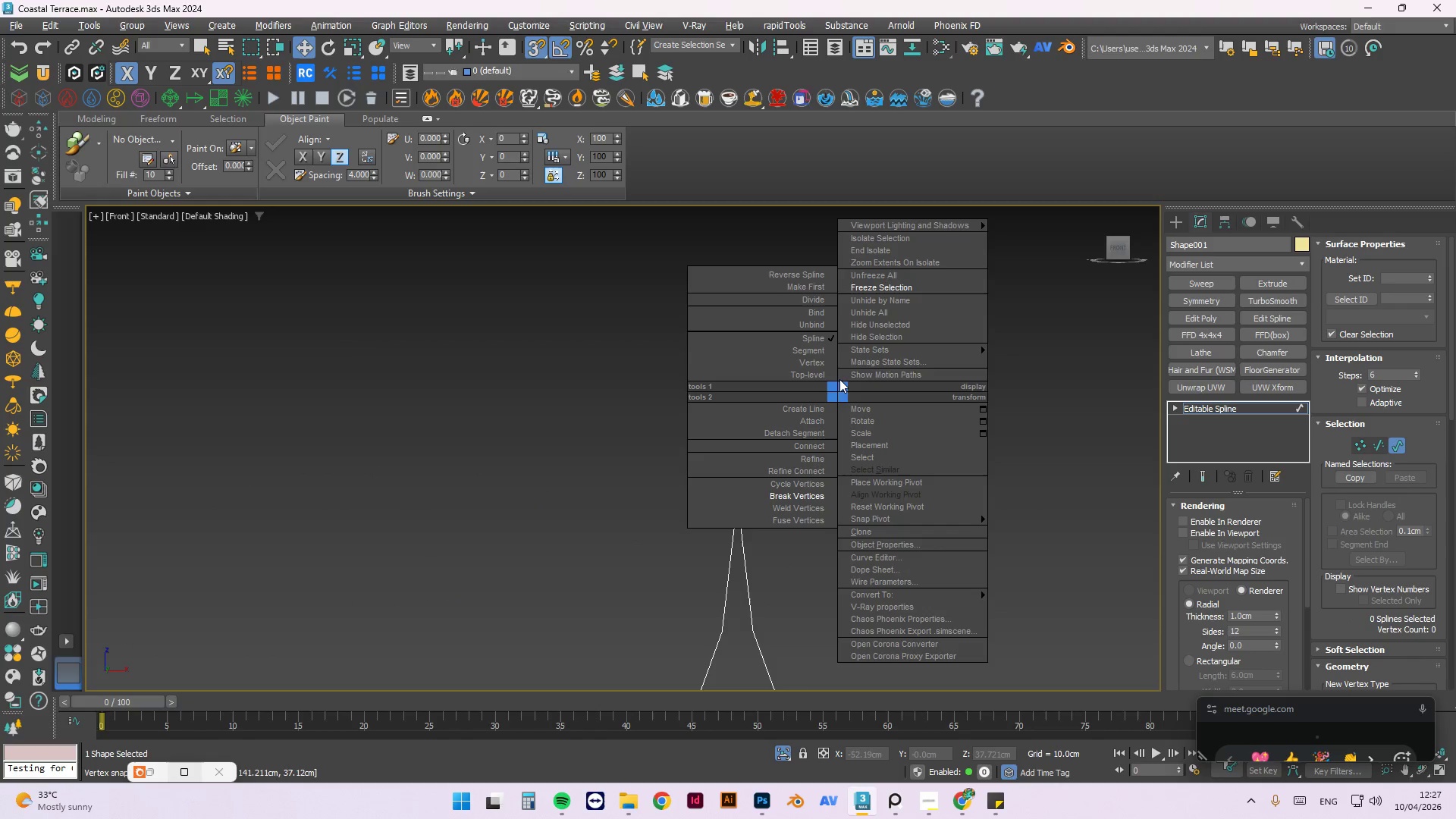 
scroll: coordinate [802, 437], scroll_direction: up, amount: 5.0
 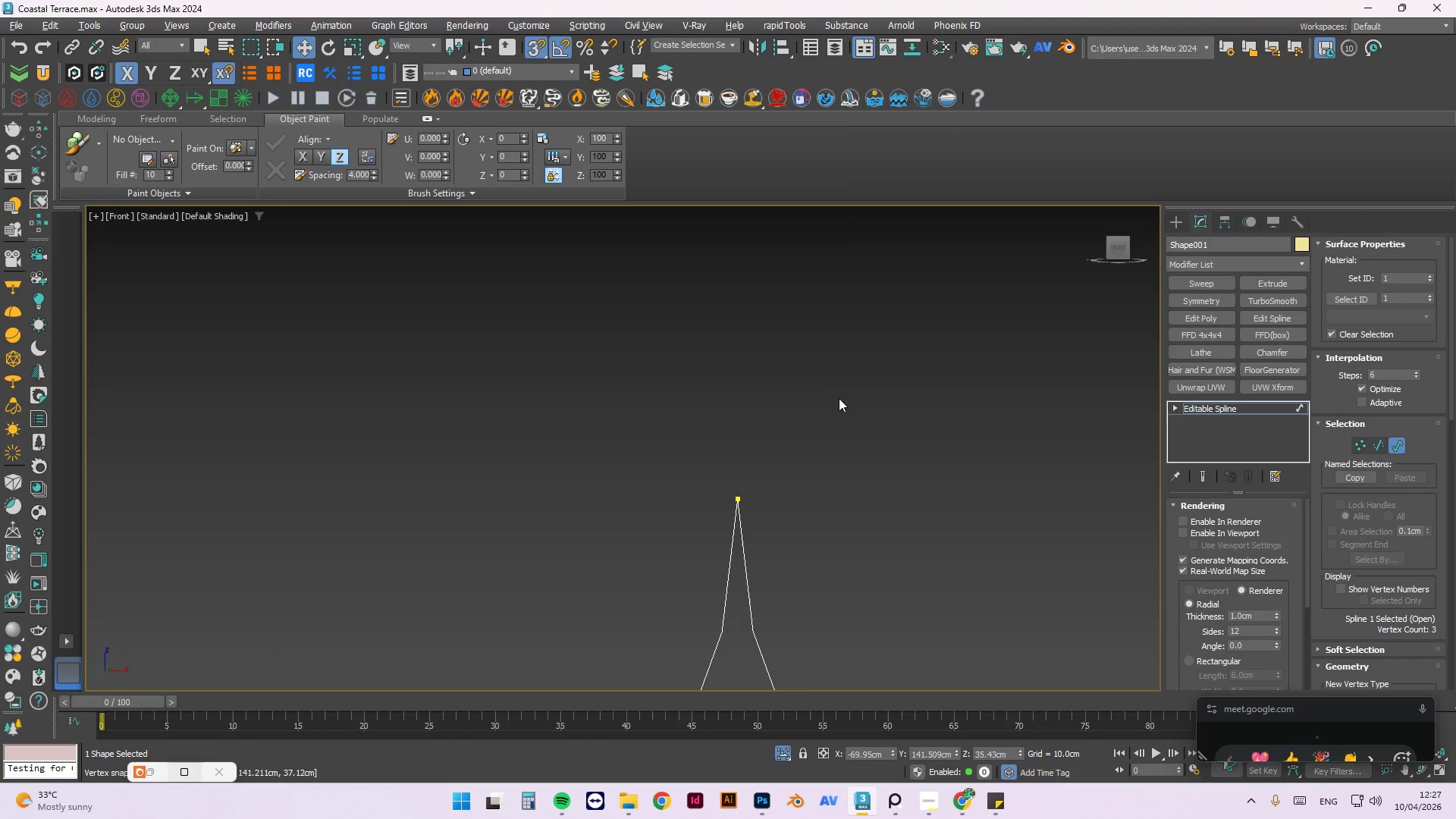 
left_click([827, 376])
 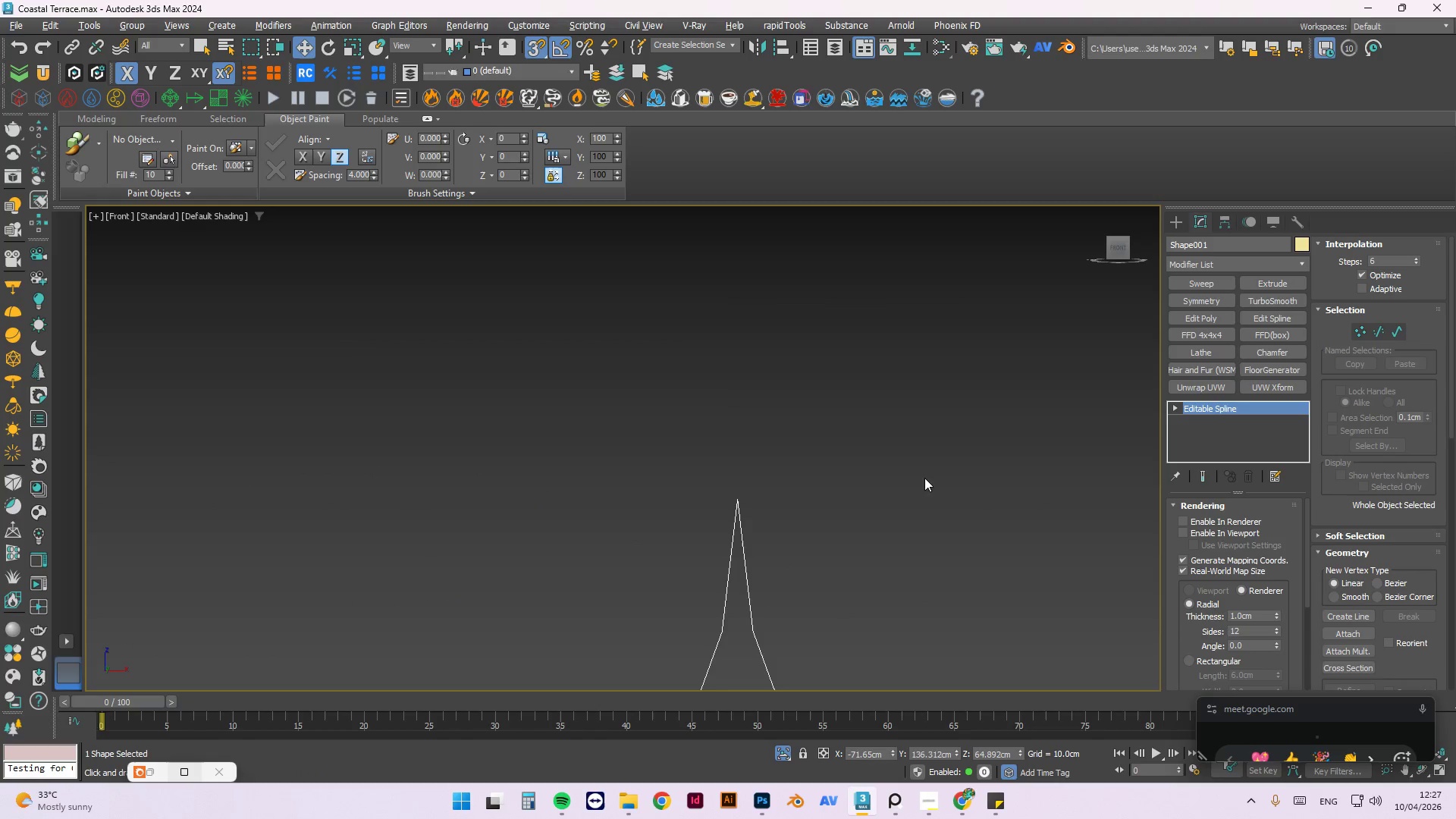 
scroll: coordinate [894, 452], scroll_direction: down, amount: 7.0
 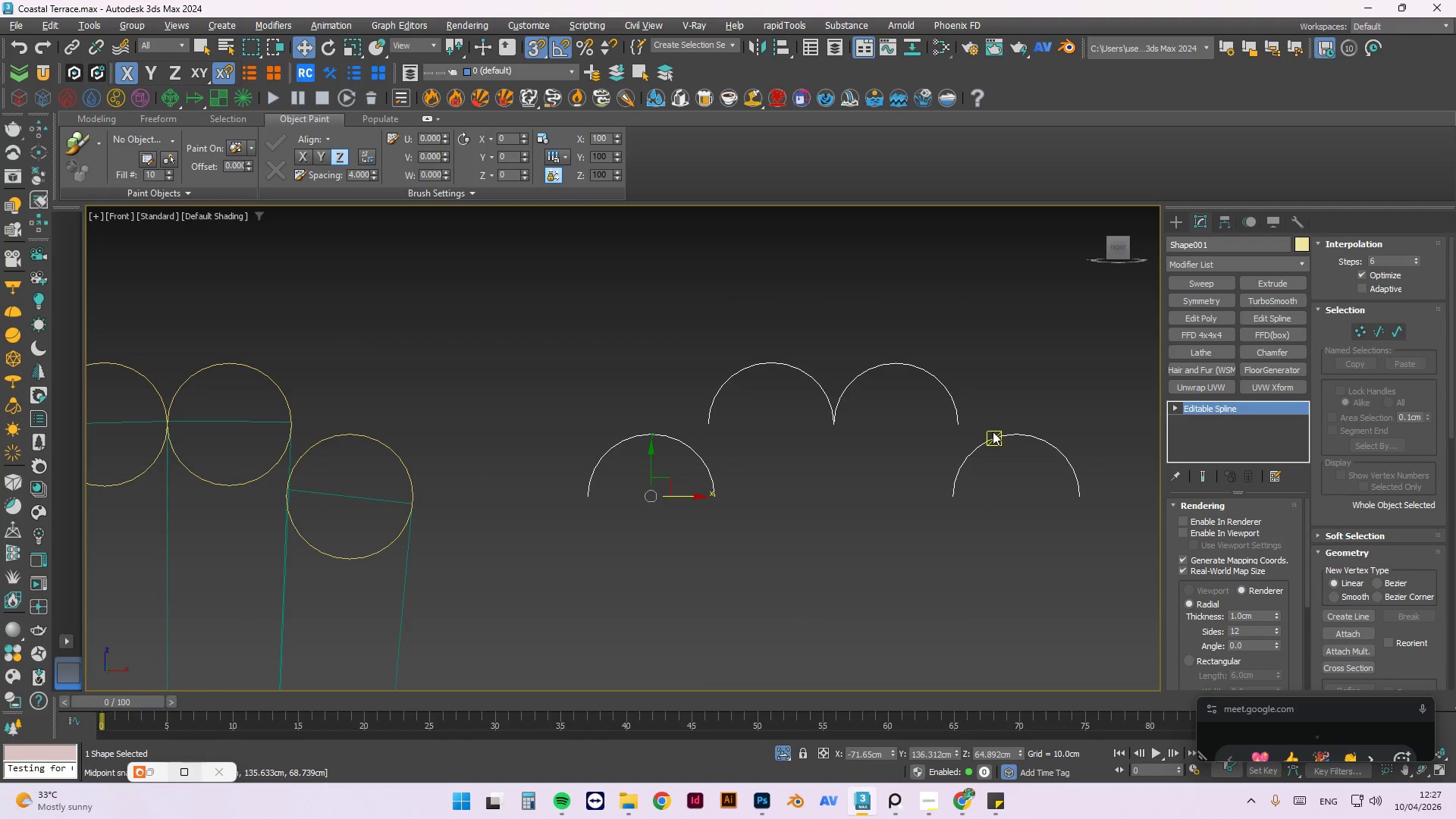 
scroll: coordinate [713, 356], scroll_direction: up, amount: 9.0
 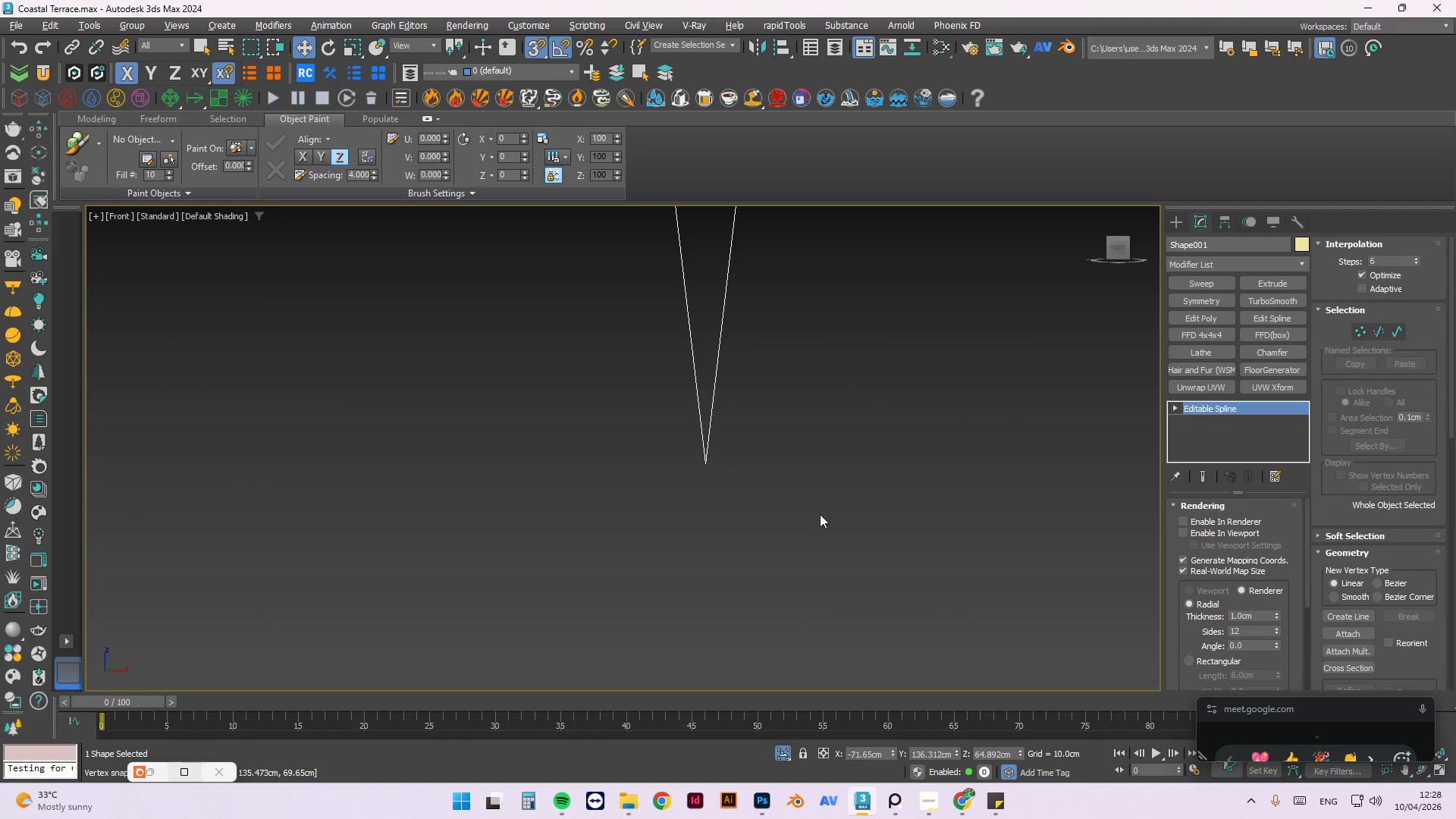 
scroll: coordinate [886, 452], scroll_direction: down, amount: 8.0
 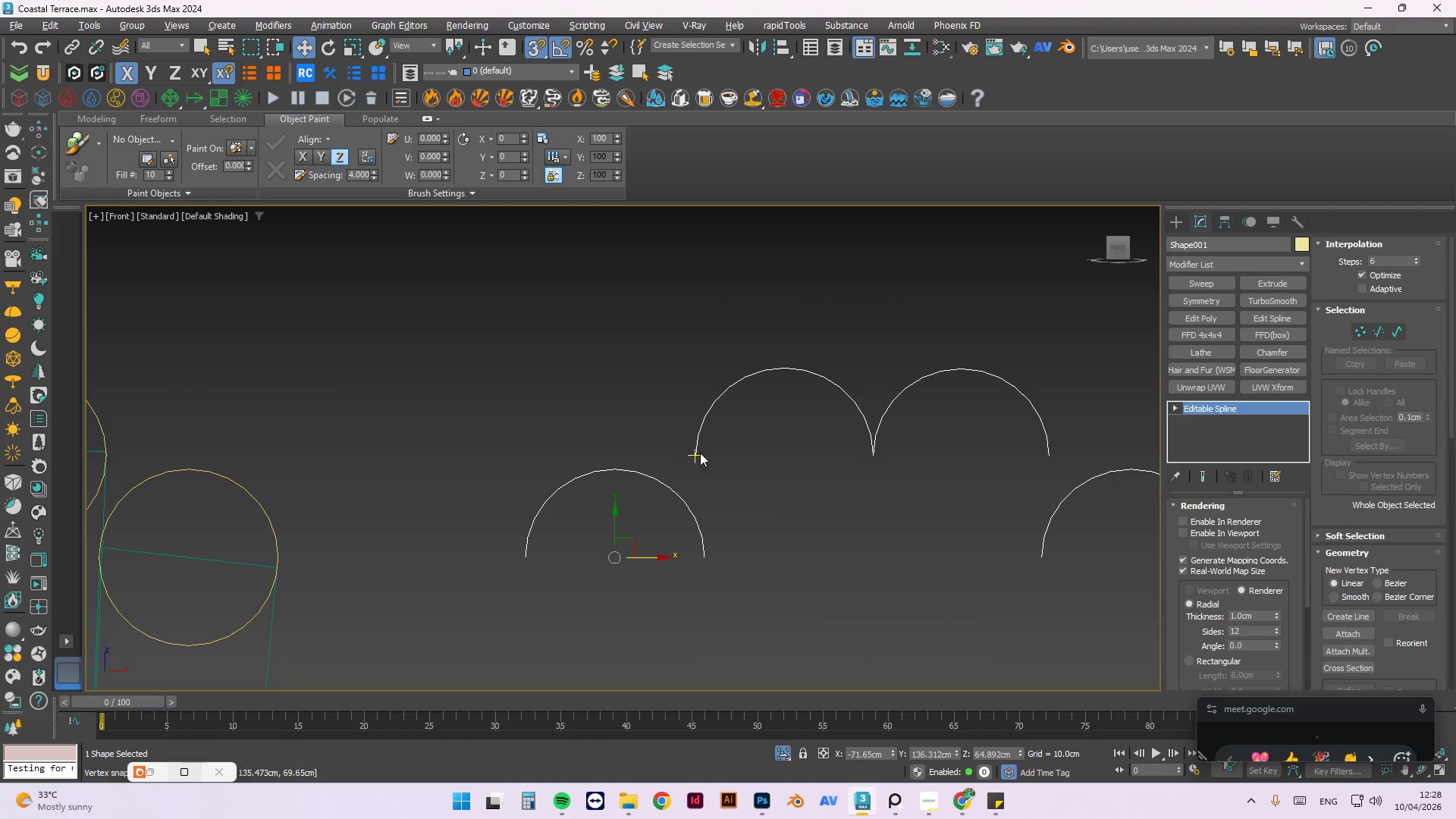 
left_click([693, 453])
 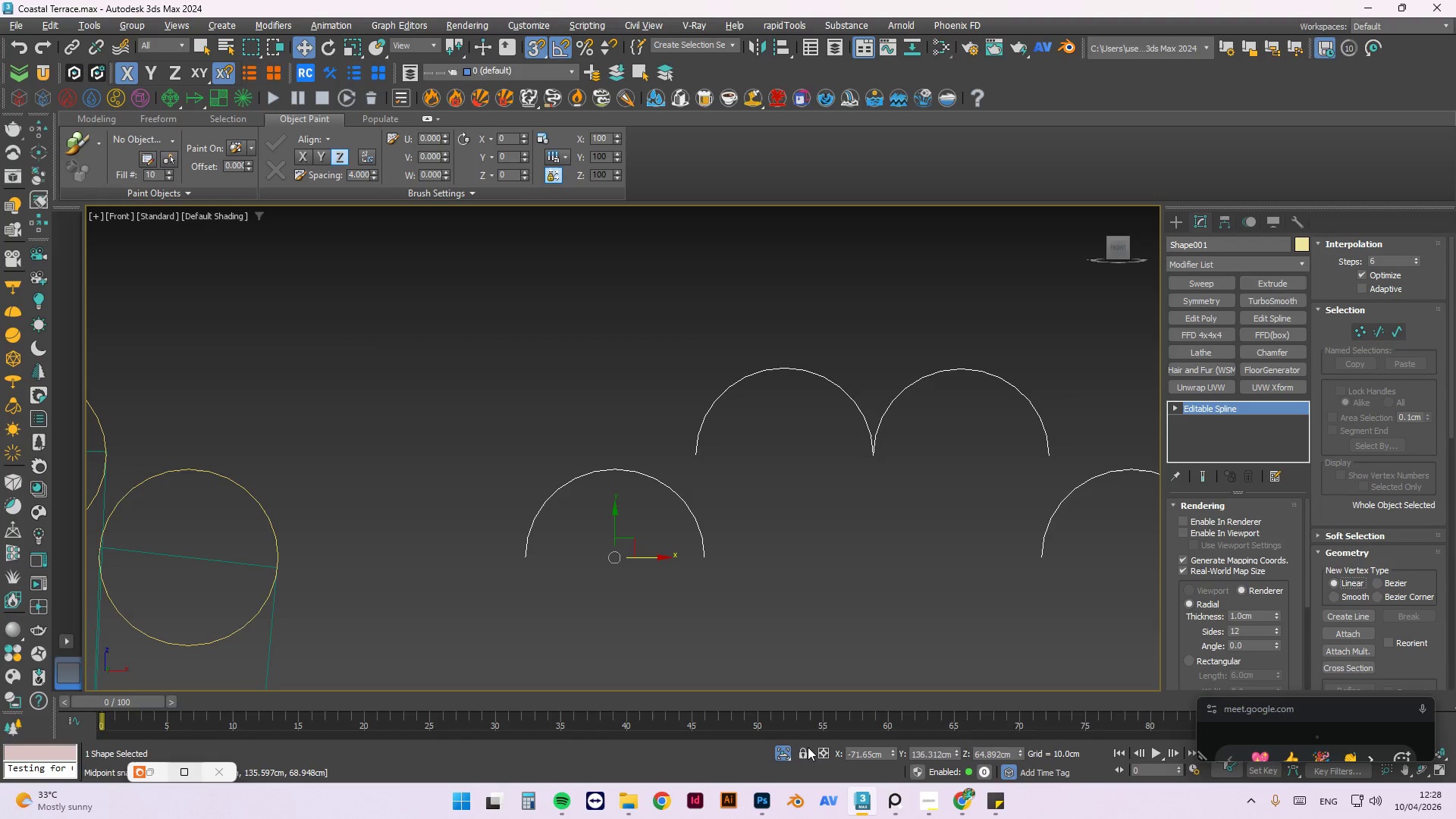 
left_click([997, 808])
 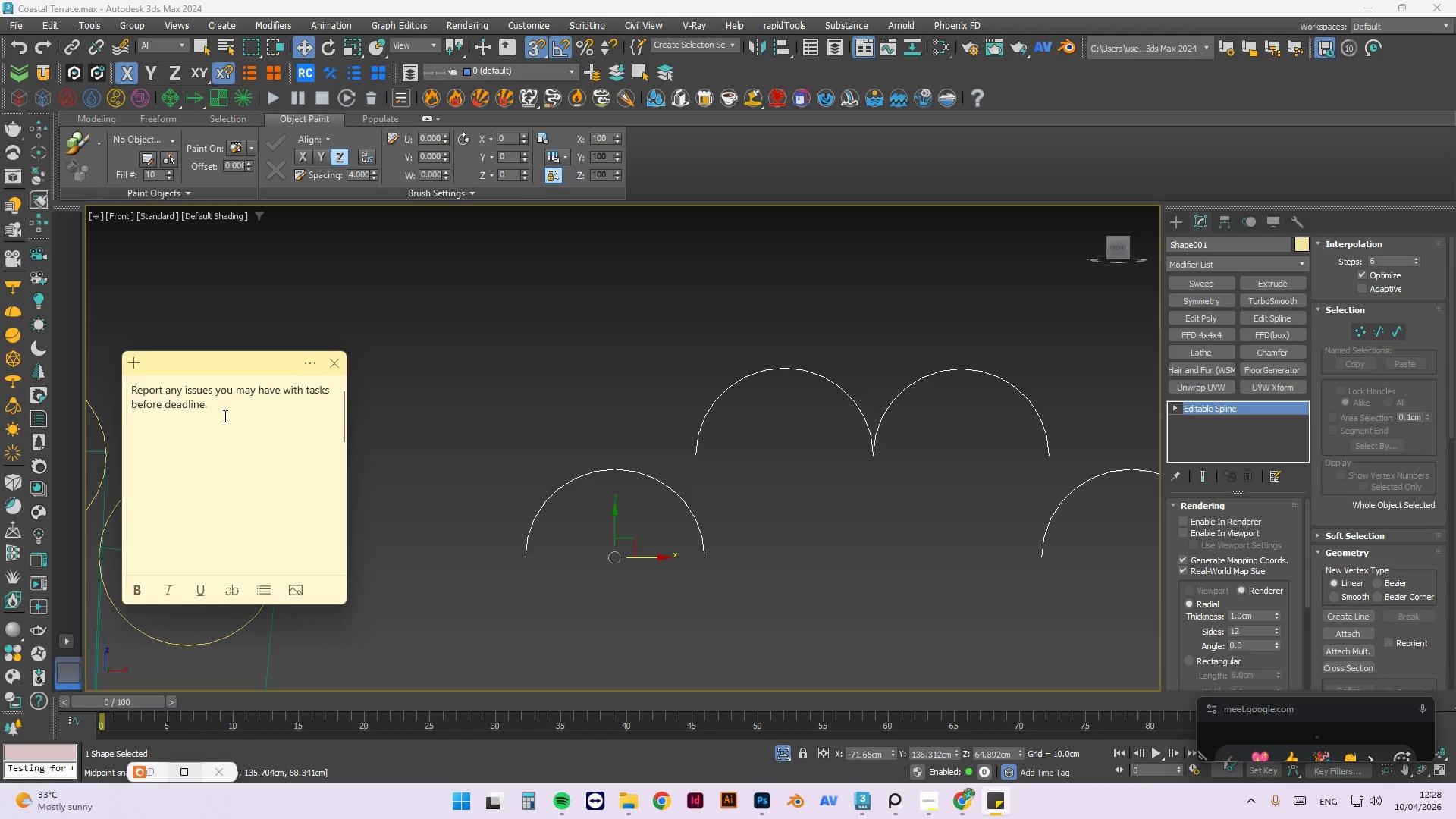 
left_click([223, 415])
 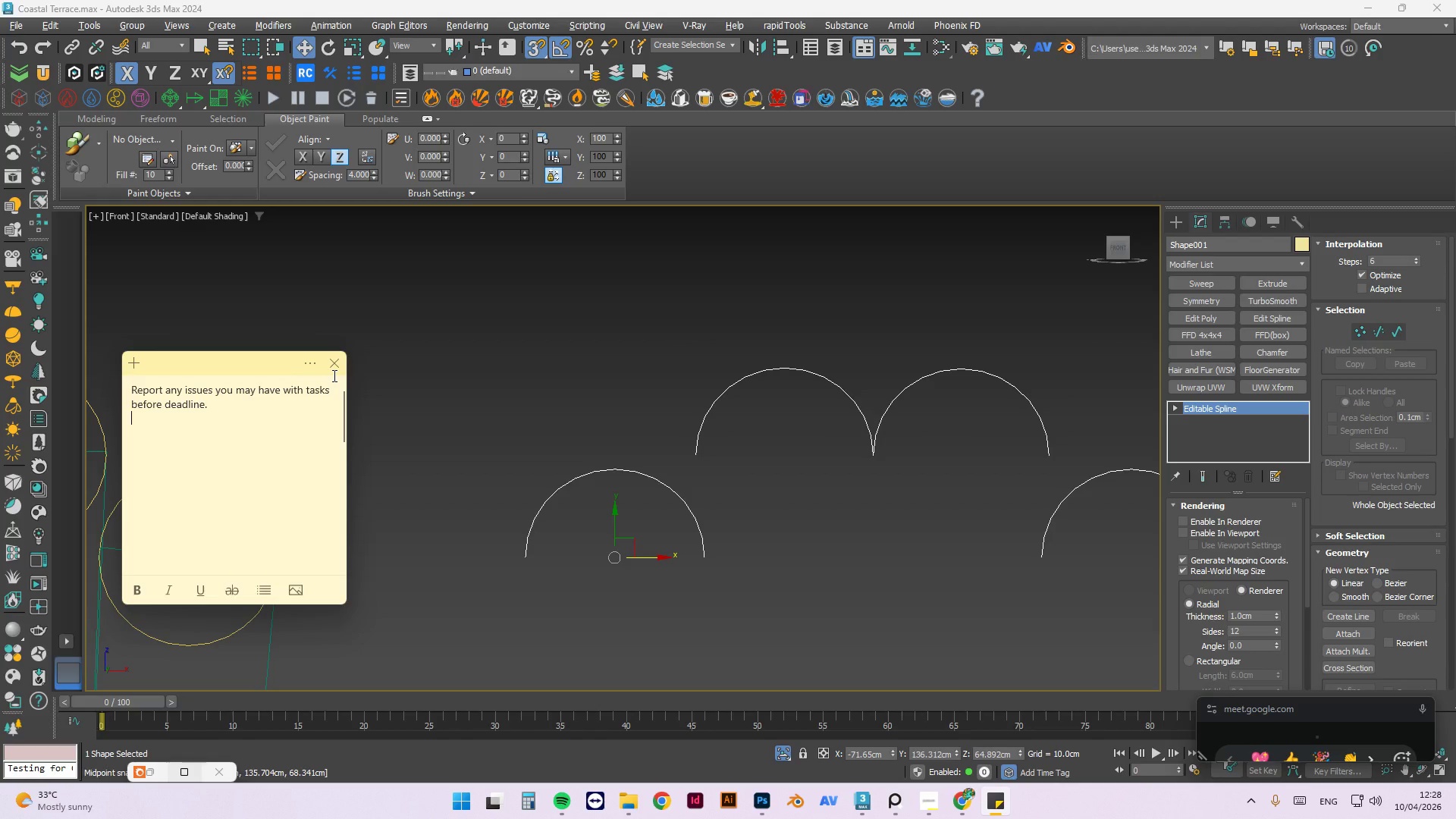 
key(Enter)
 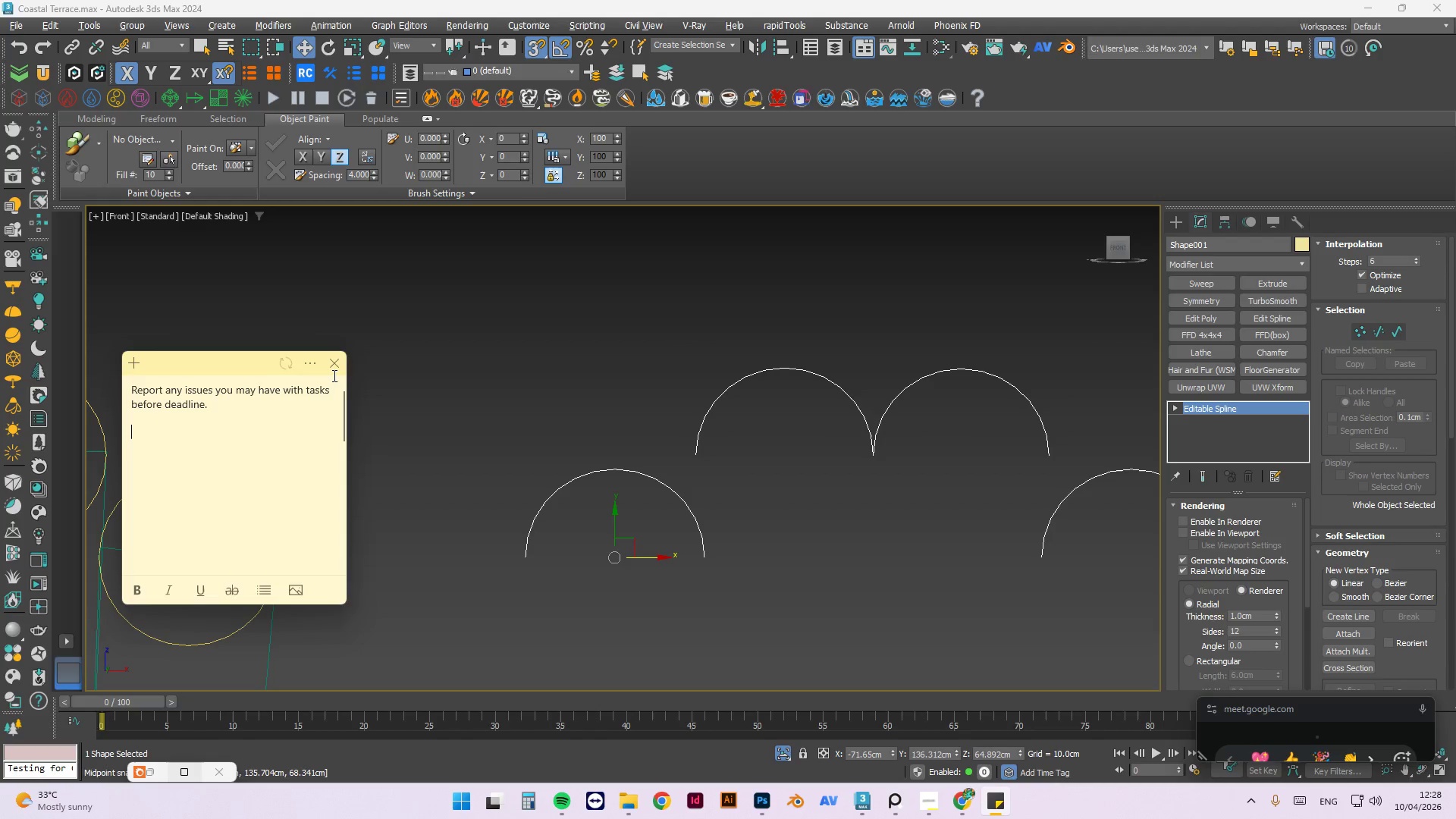 
type(Summary of STA)
key(Backspace)
type(RAT)
key(Backspace)
key(Backspace)
key(Backspace)
key(Backspace)
type(trategic Sees)
key(Backspace)
key(Backspace)
type(ssion:)
 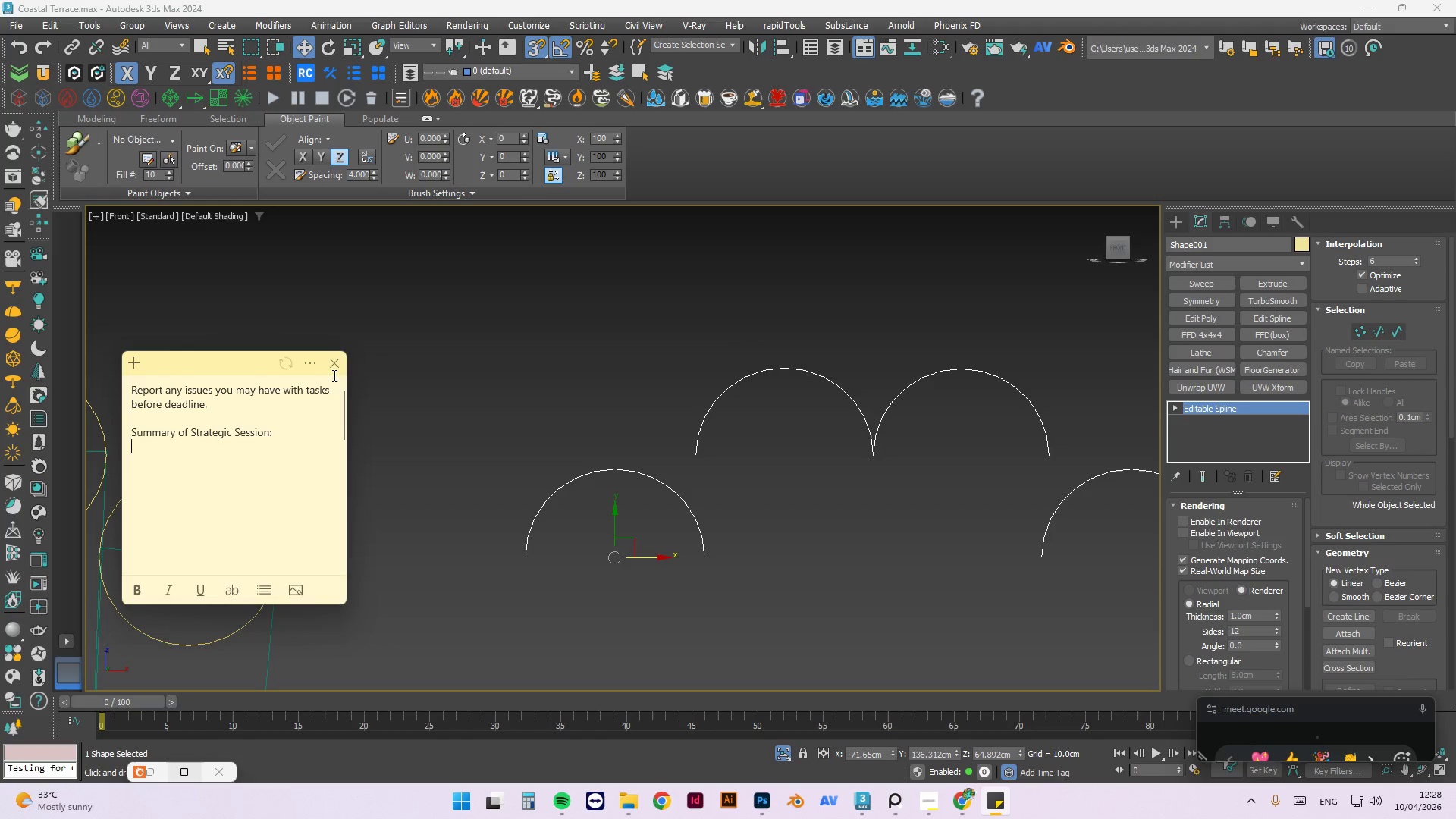 
key(Shift+Enter)
 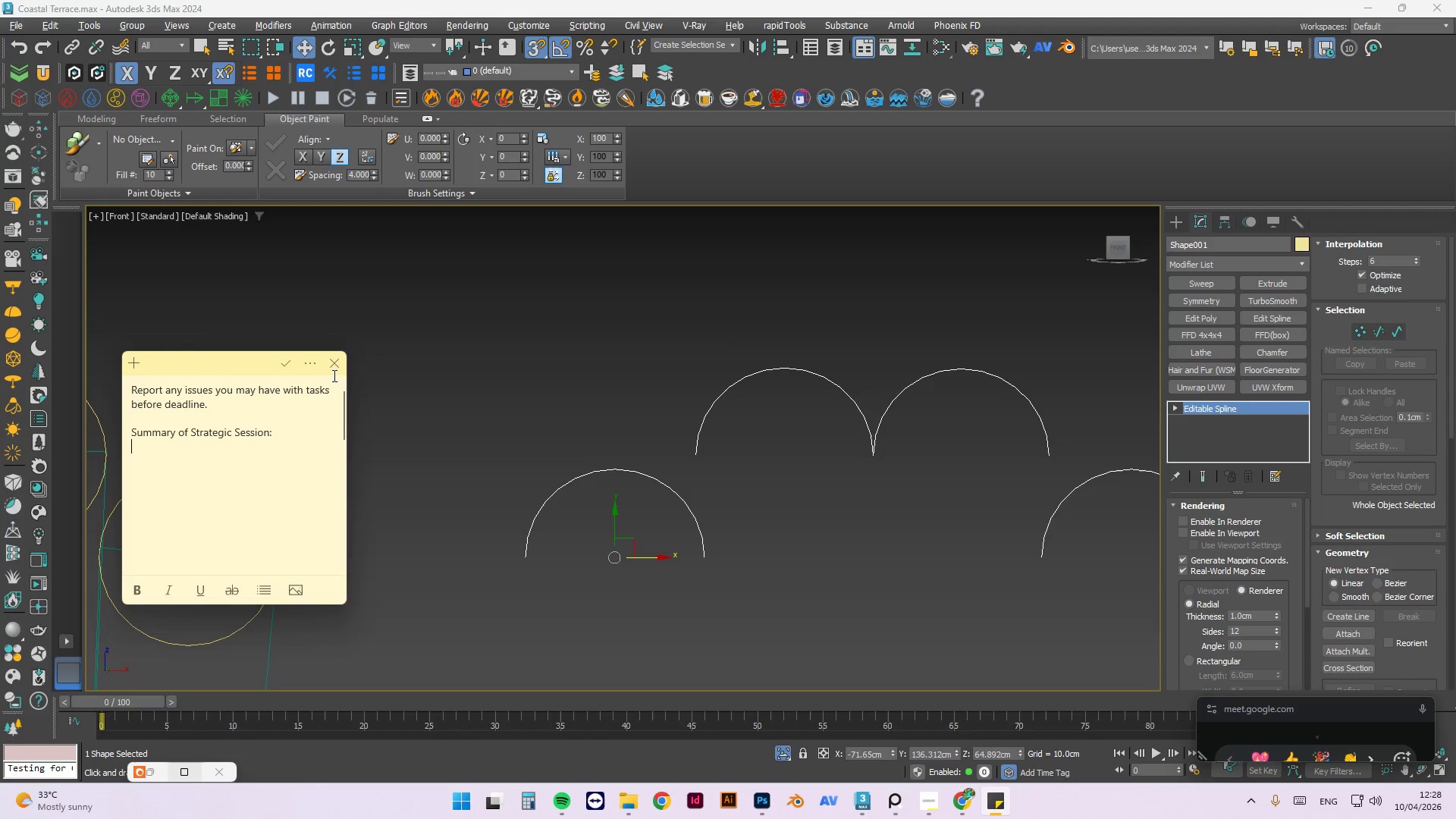 
type(AI is coming')
key(Backspace)
key(Backspace)
type(s AI becomes more perva)
key(Backspace)
key(Backspace)
key(Backspace)
type(r)
key(Backspace)
type(e)
key(Backspace)
key(Backspace)
type(revae)
key(Backspace)
type(lent co)
key(Backspace)
key(Backspace)
key(Backspace)
type(, the company)
 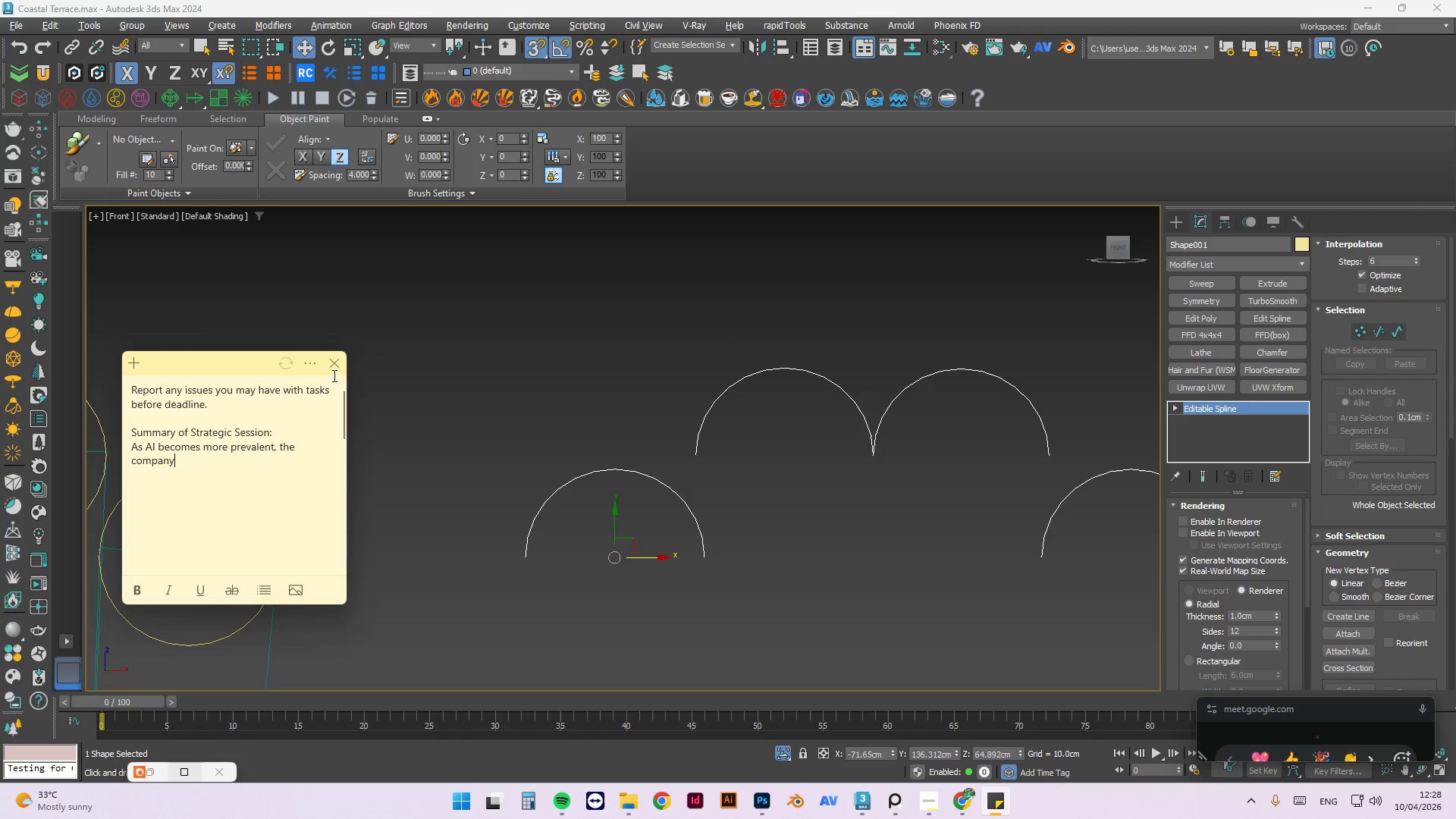 
key(Space)
 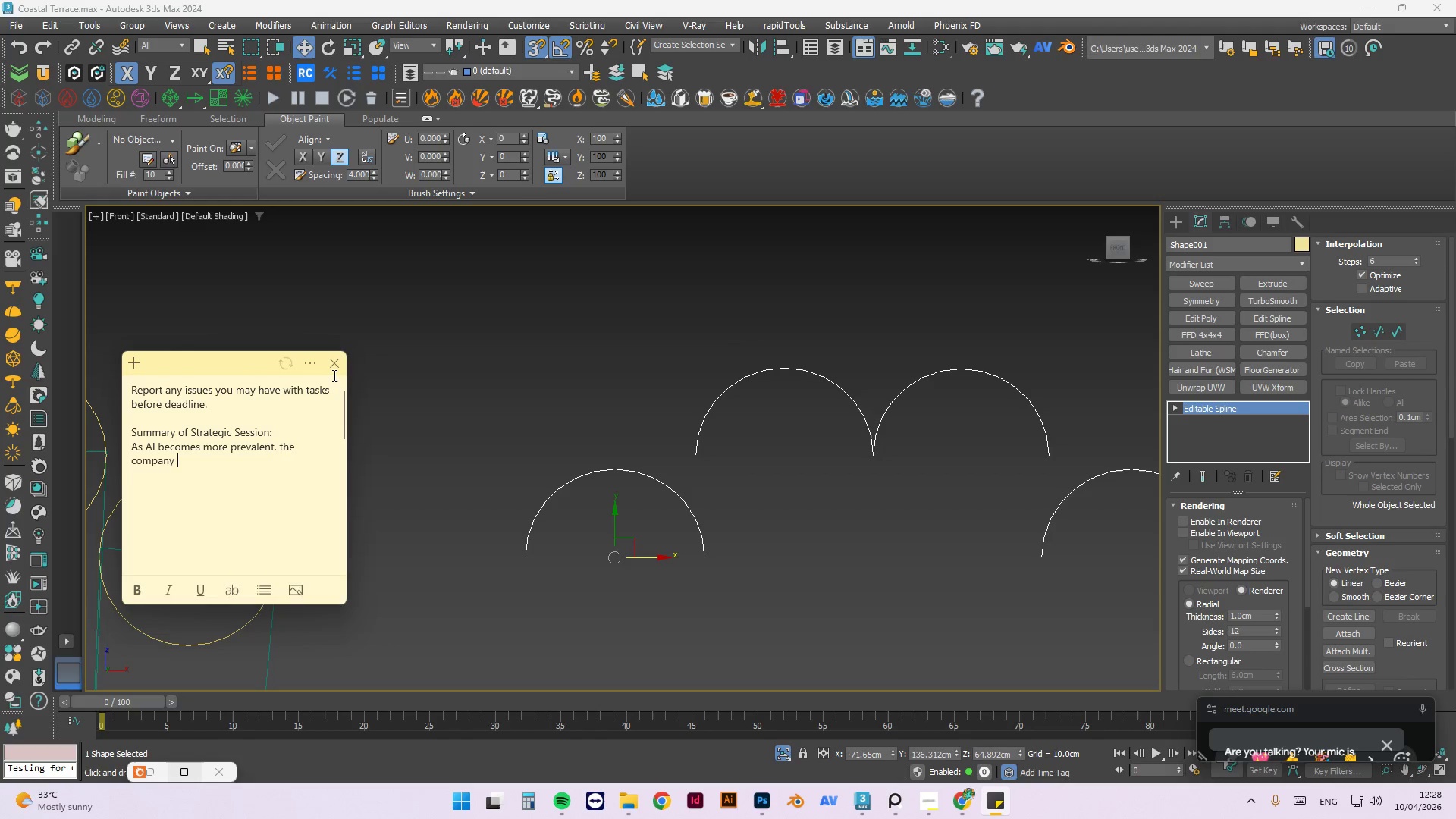 
key(F)
 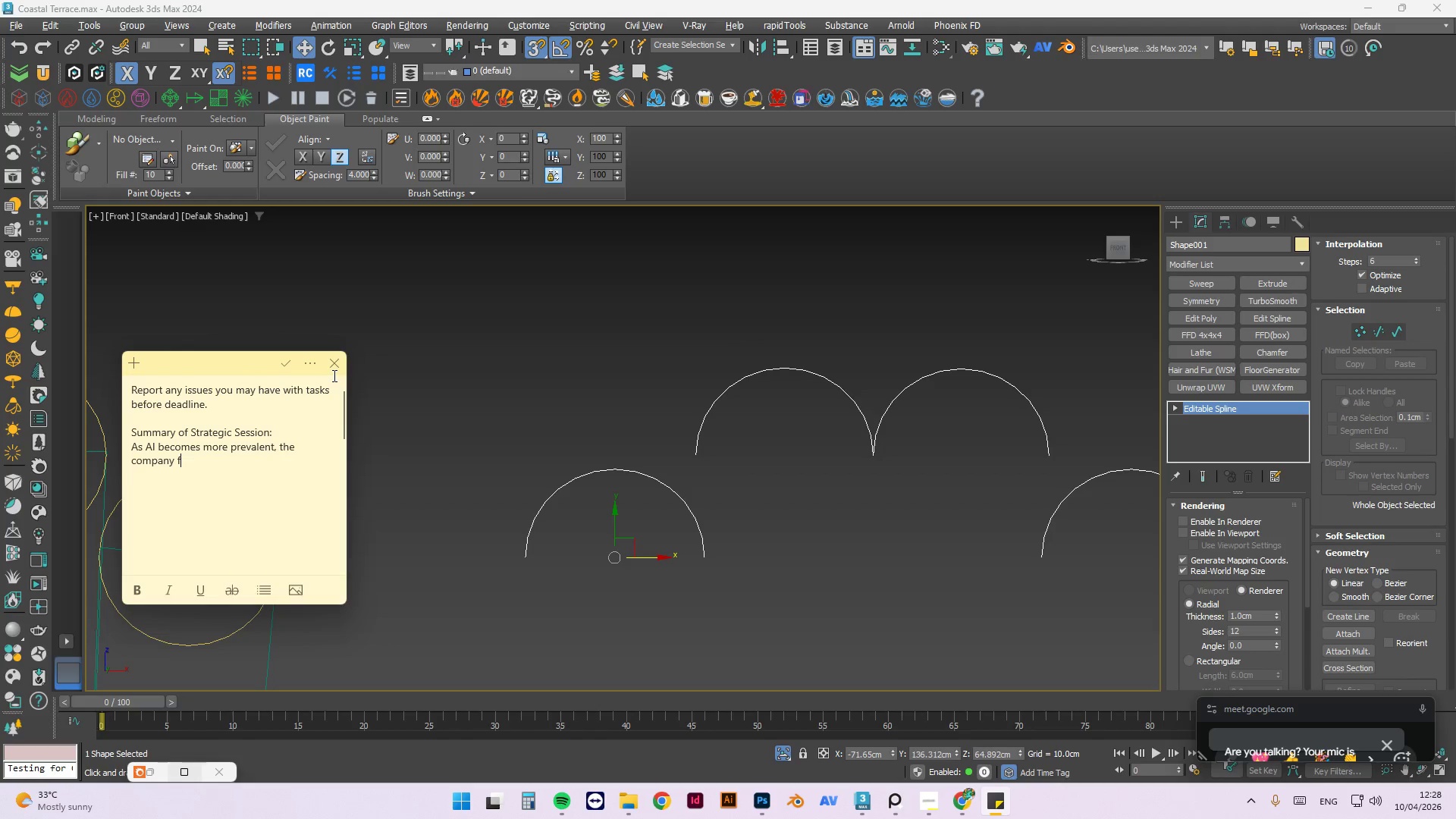 
key(Backspace)
 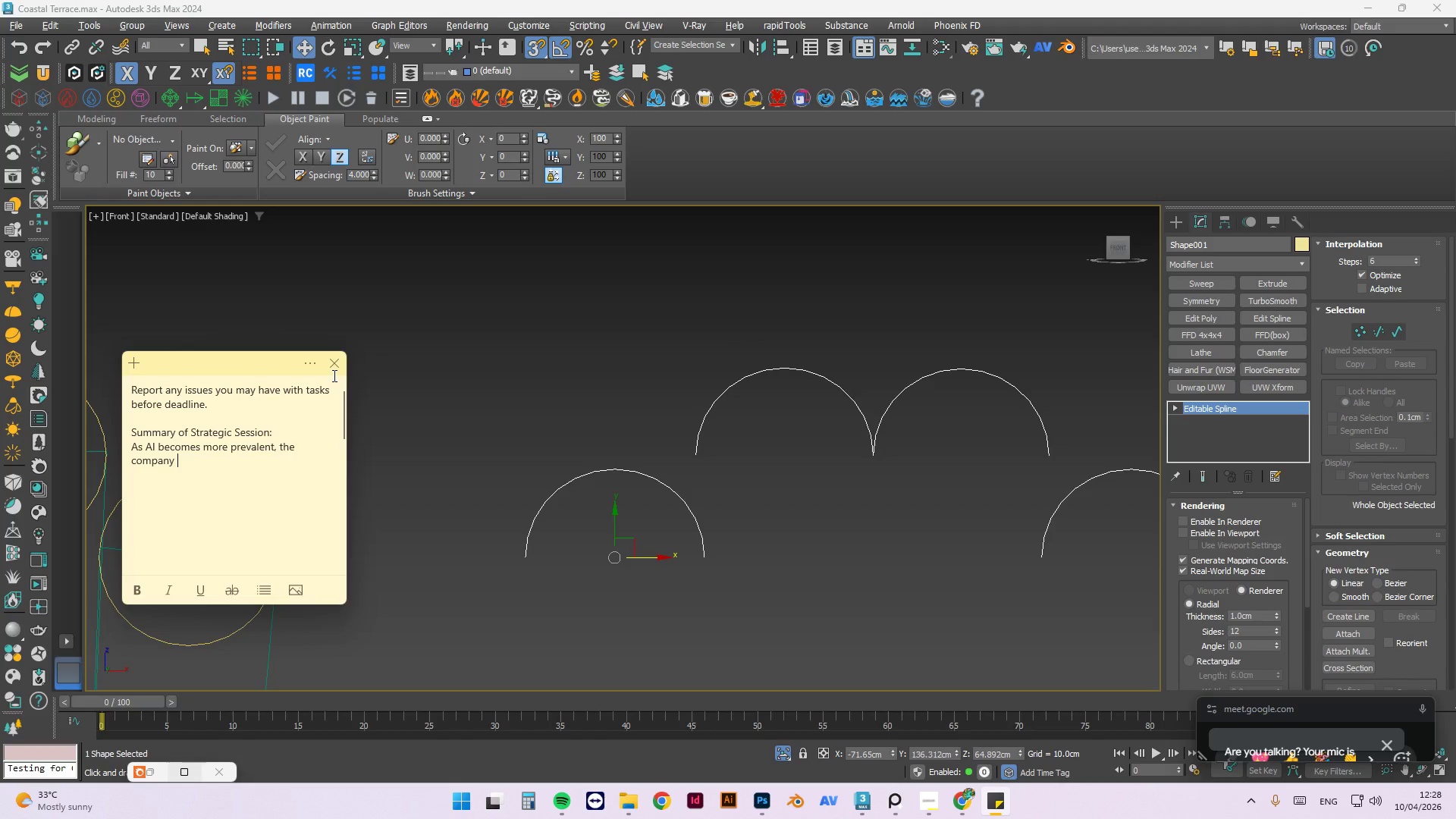 
type(fd)
key(Backspace)
key(Backspace)
type(doj)
key(Backspace)
key(Backspace)
key(Backspace)
 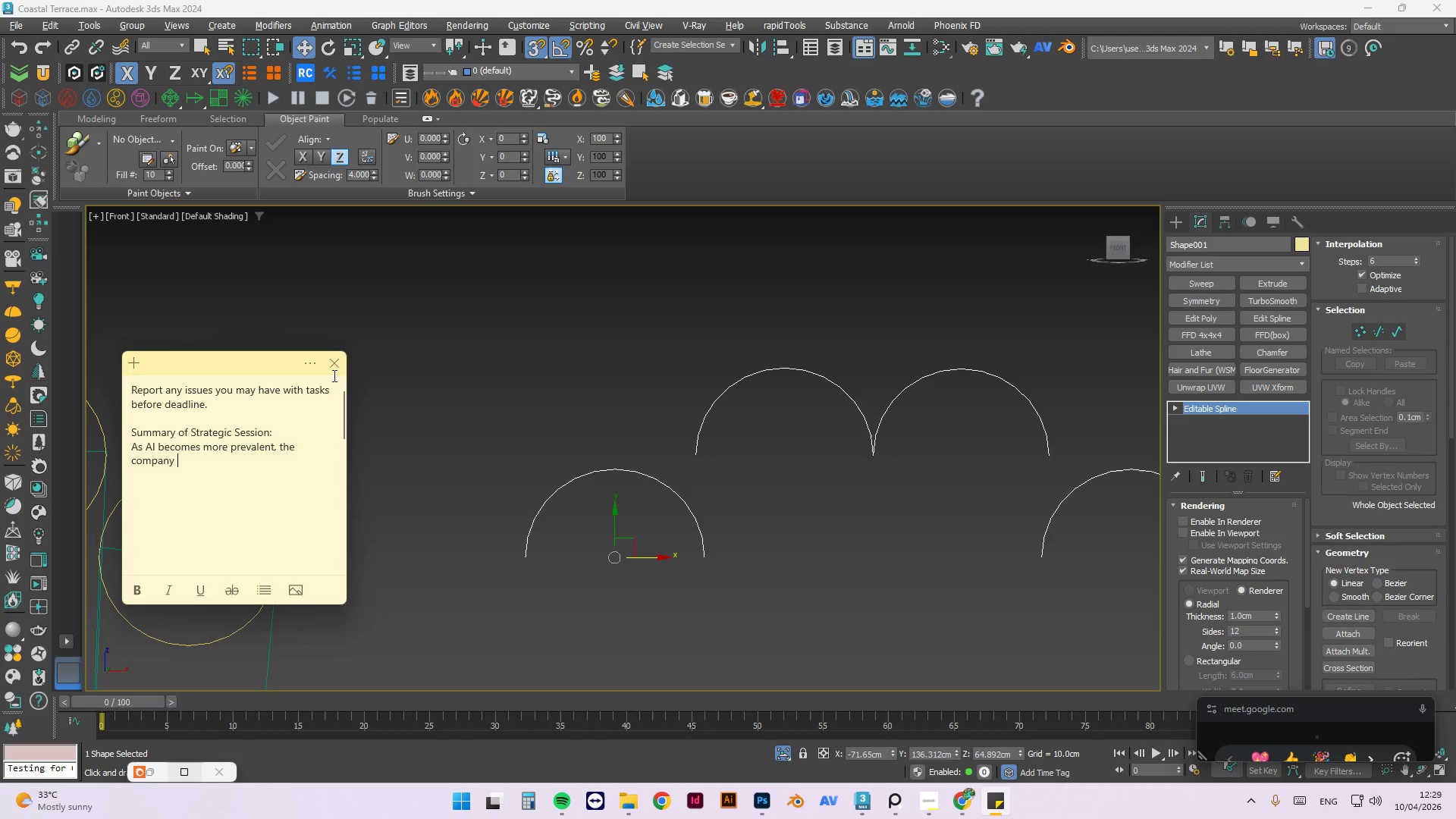 
wait(15.44)
 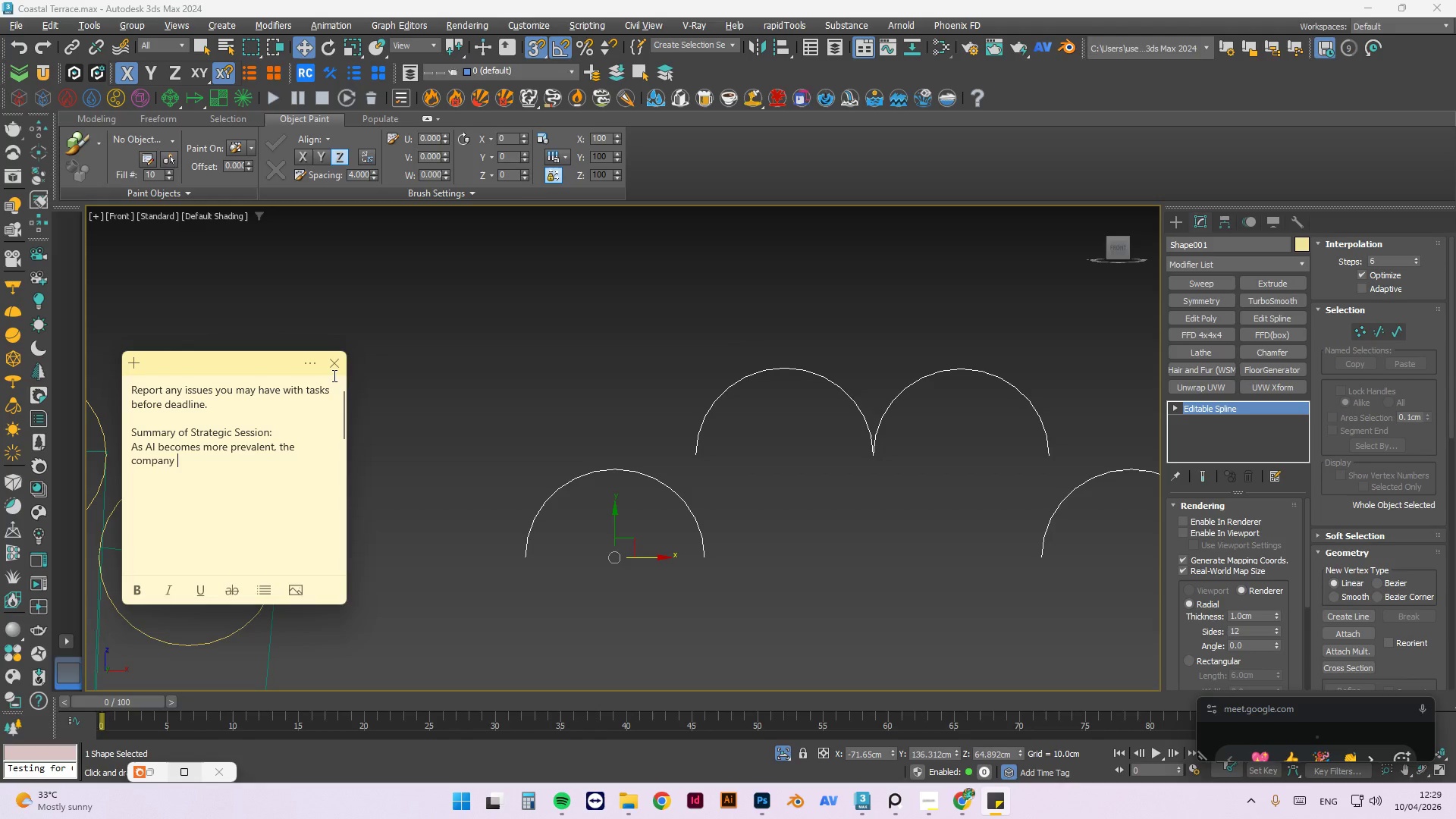 
type(is looking fo )
key(Backspace)
type( c)
key(Backspace)
key(Backspace)
type(r clients t)
key(Backspace)
key(Backspace)
type(n)
key(Backspace)
key(Backspace)
type(new di)
key(Backspace)
key(Backspace)
type(types of clients that rea)
key(Backspace)
type(quire our services)
 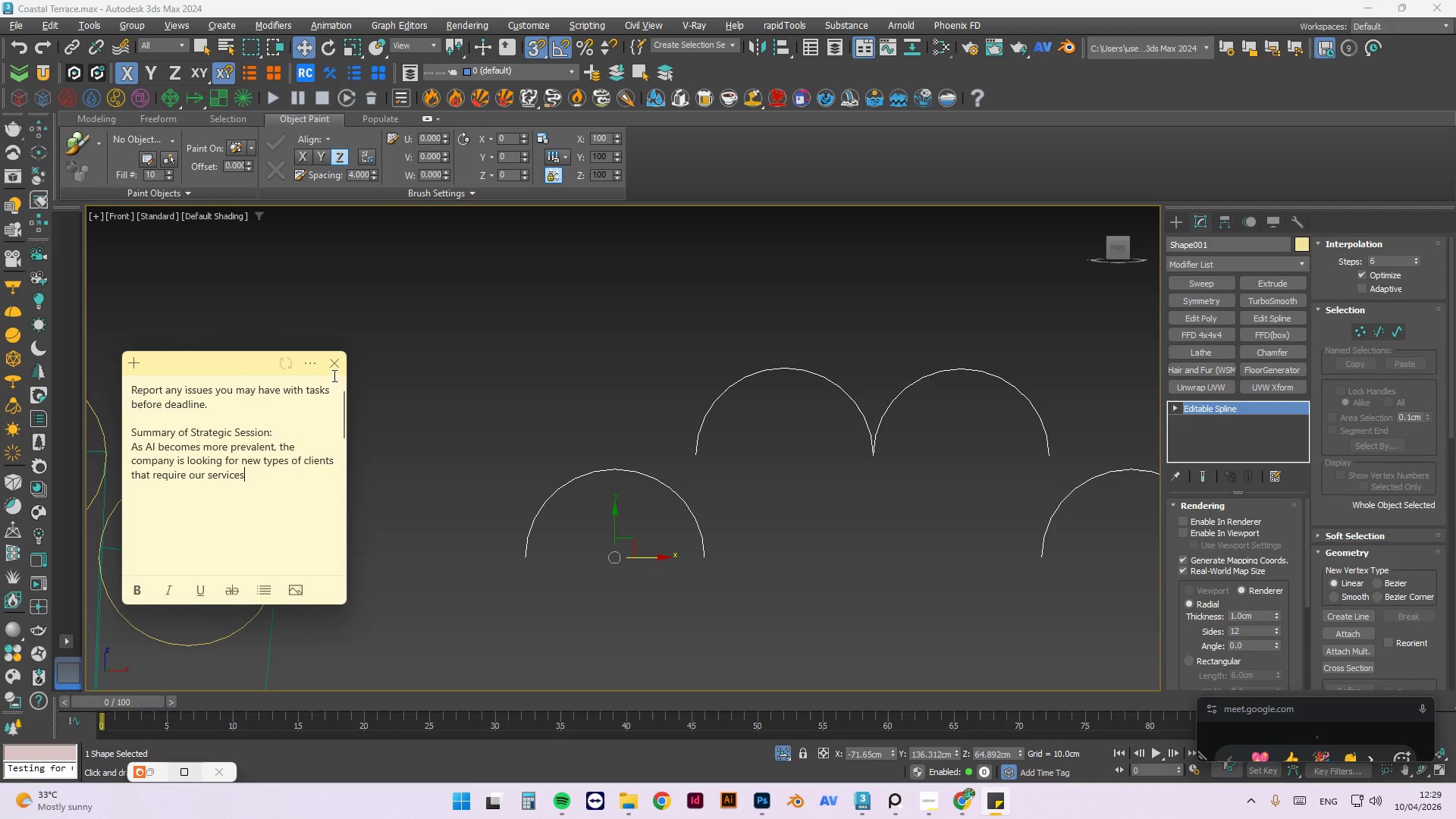 
type( or a form )
key(Backspace)
key(Backspace)
key(Backspace)
key(Backspace)
key(Backspace)
key(Backspace)
key(Backspace)
key(Backspace)
key(Backspace)
key(Backspace)
key(Backspace)
type(. )
 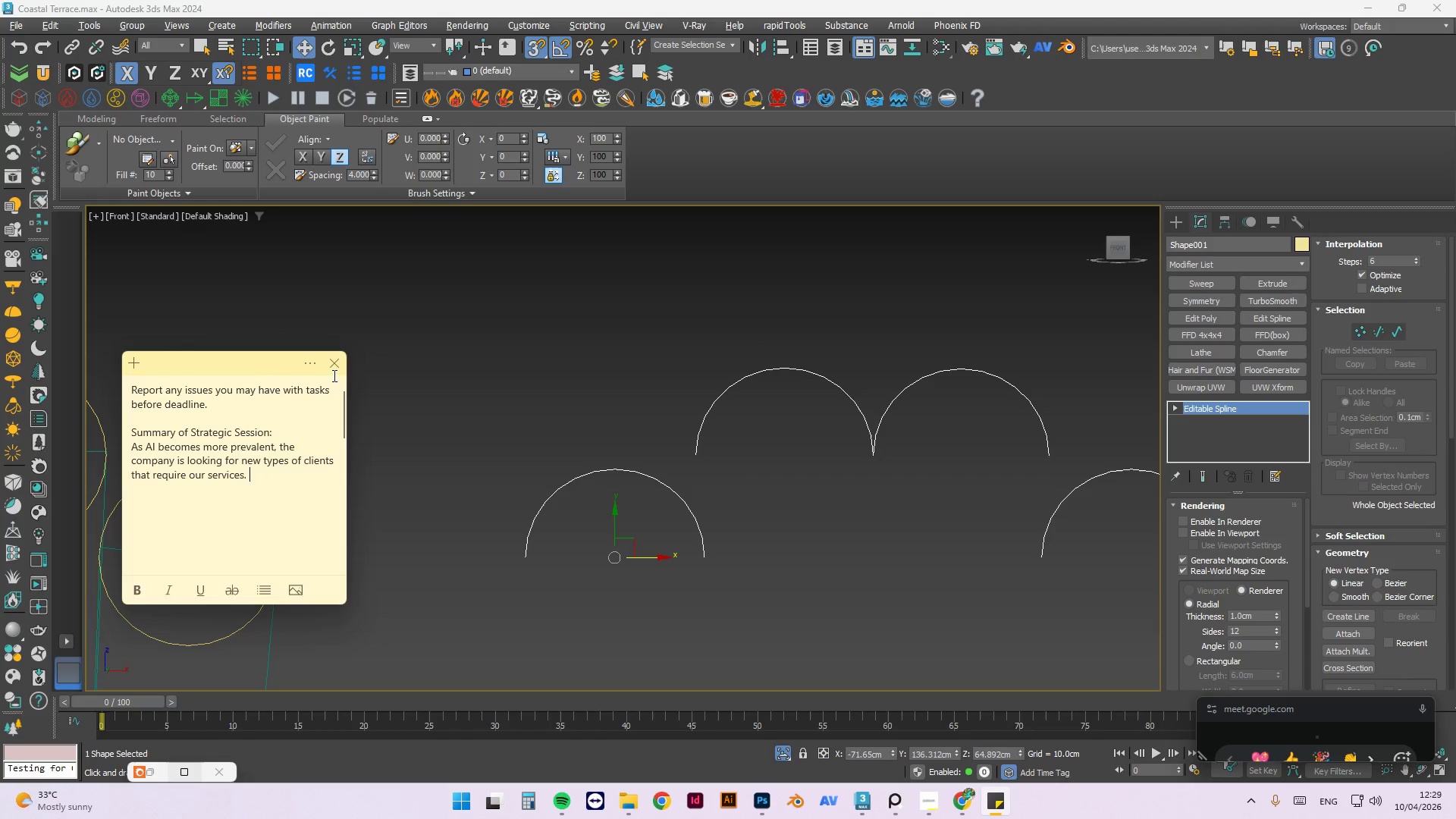 
key(CapsLock)
 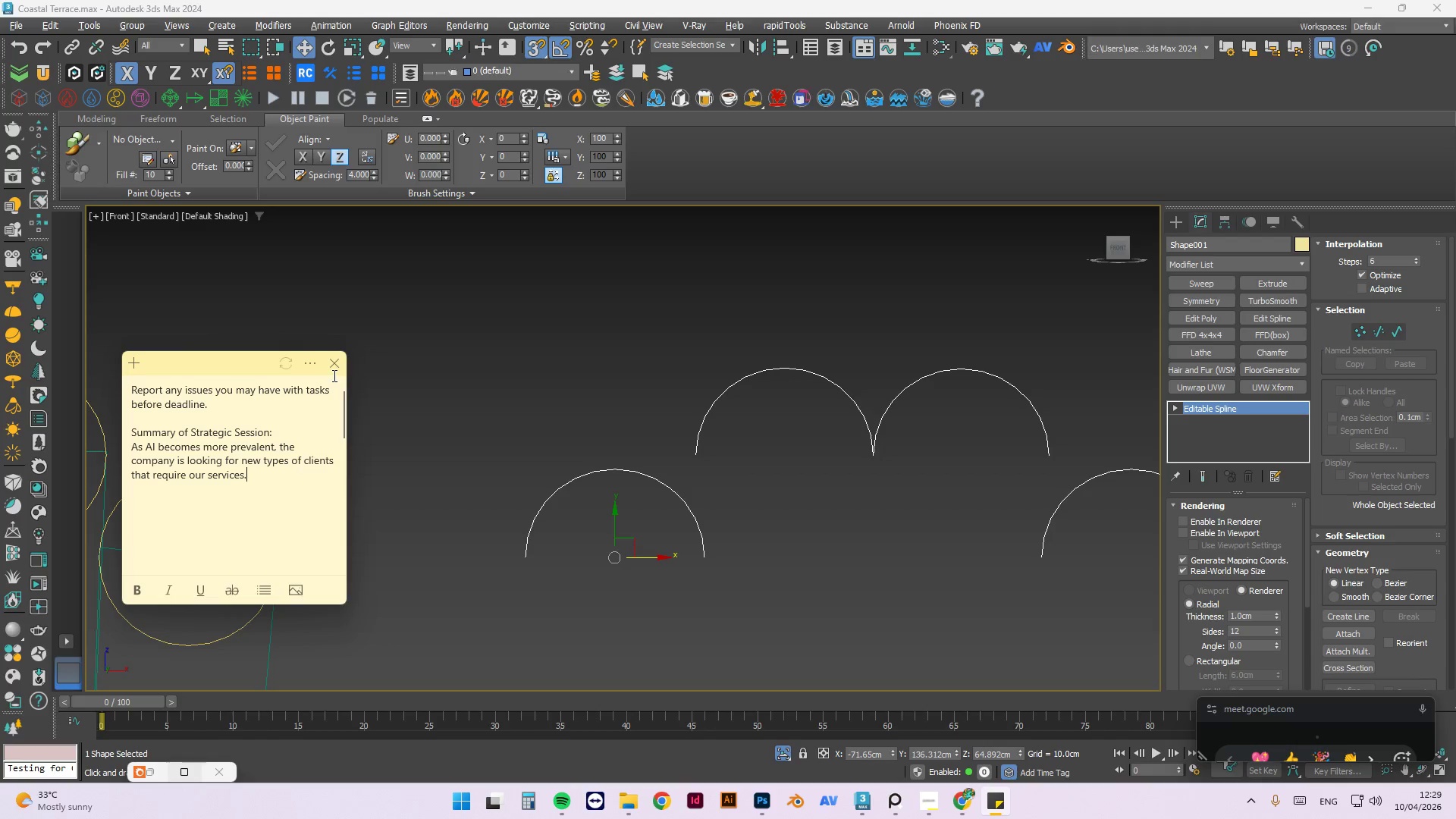 
key(Backspace)
 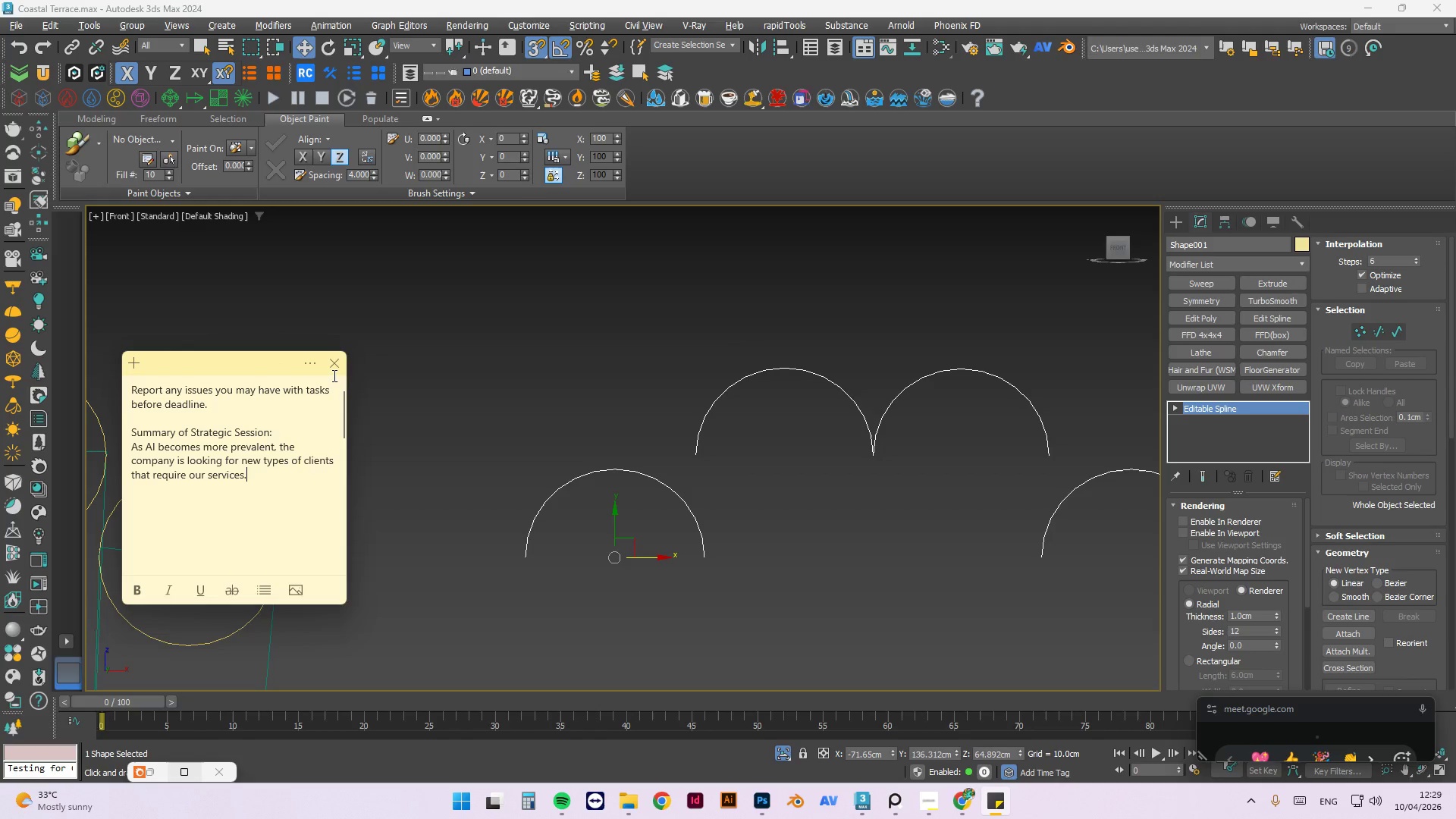 
key(Enter)
 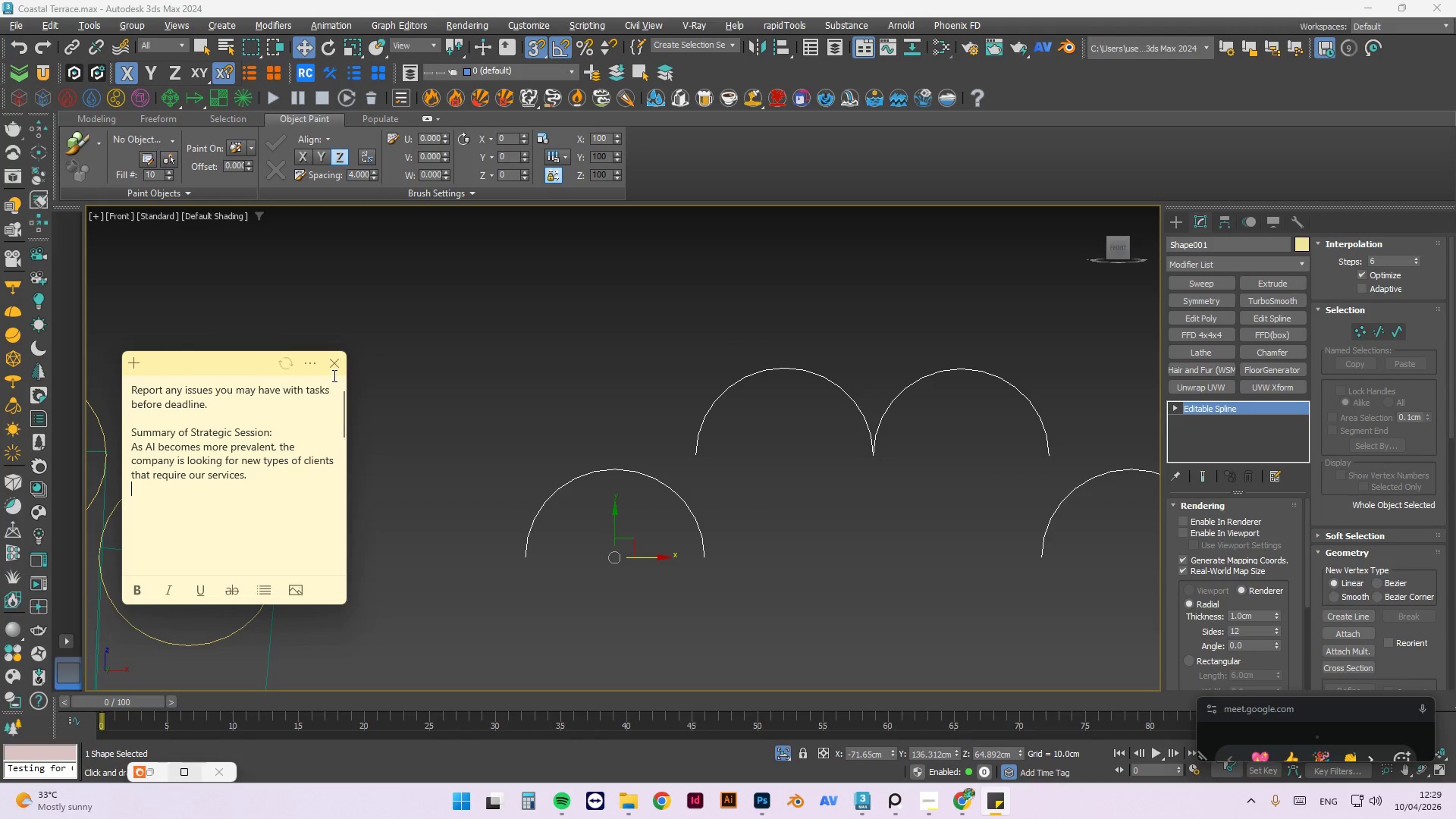 
key(Enter)
 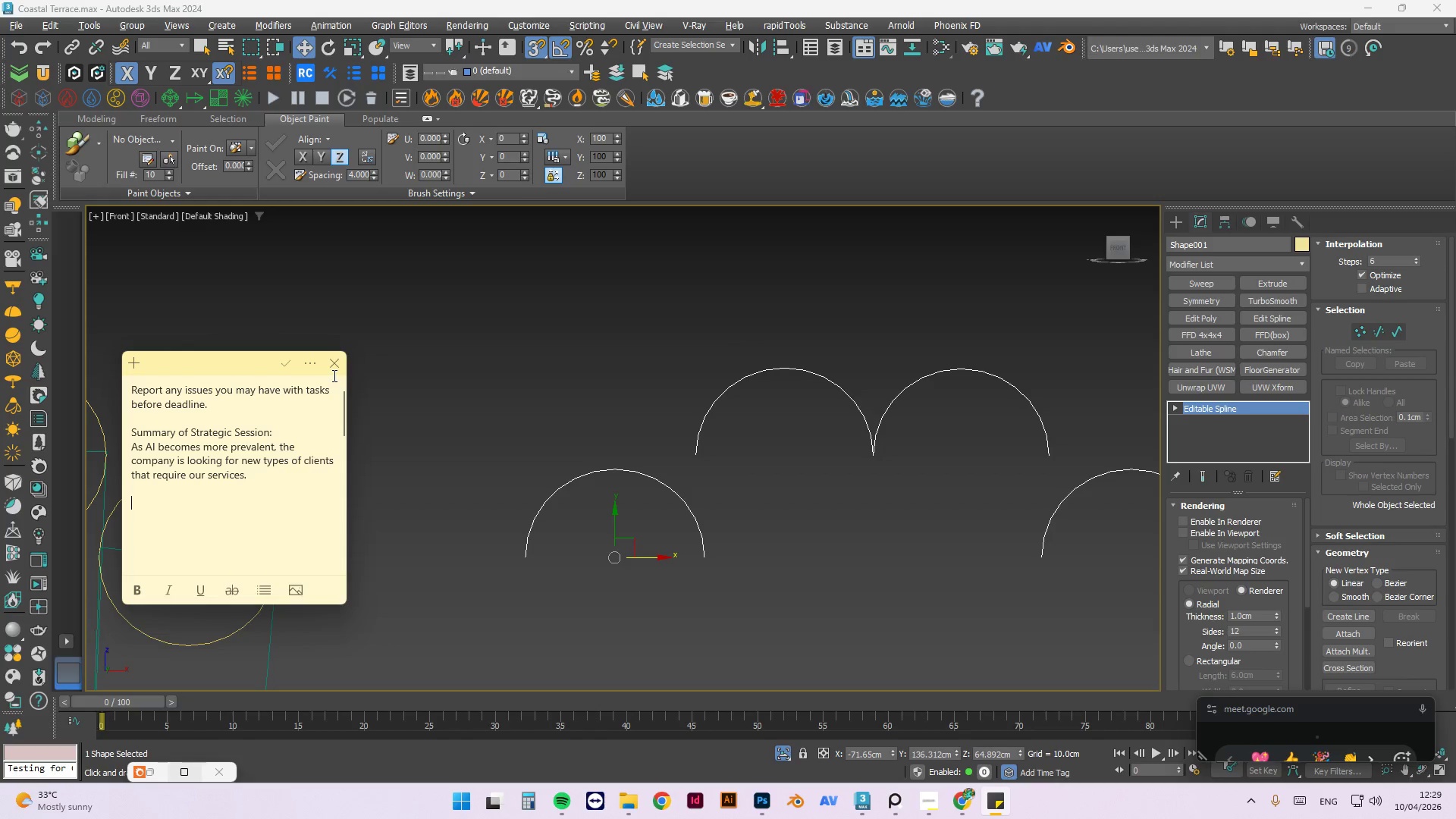 
type(Catalong)
key(Backspace)
key(Backspace)
type(g for medicine equipment.)
 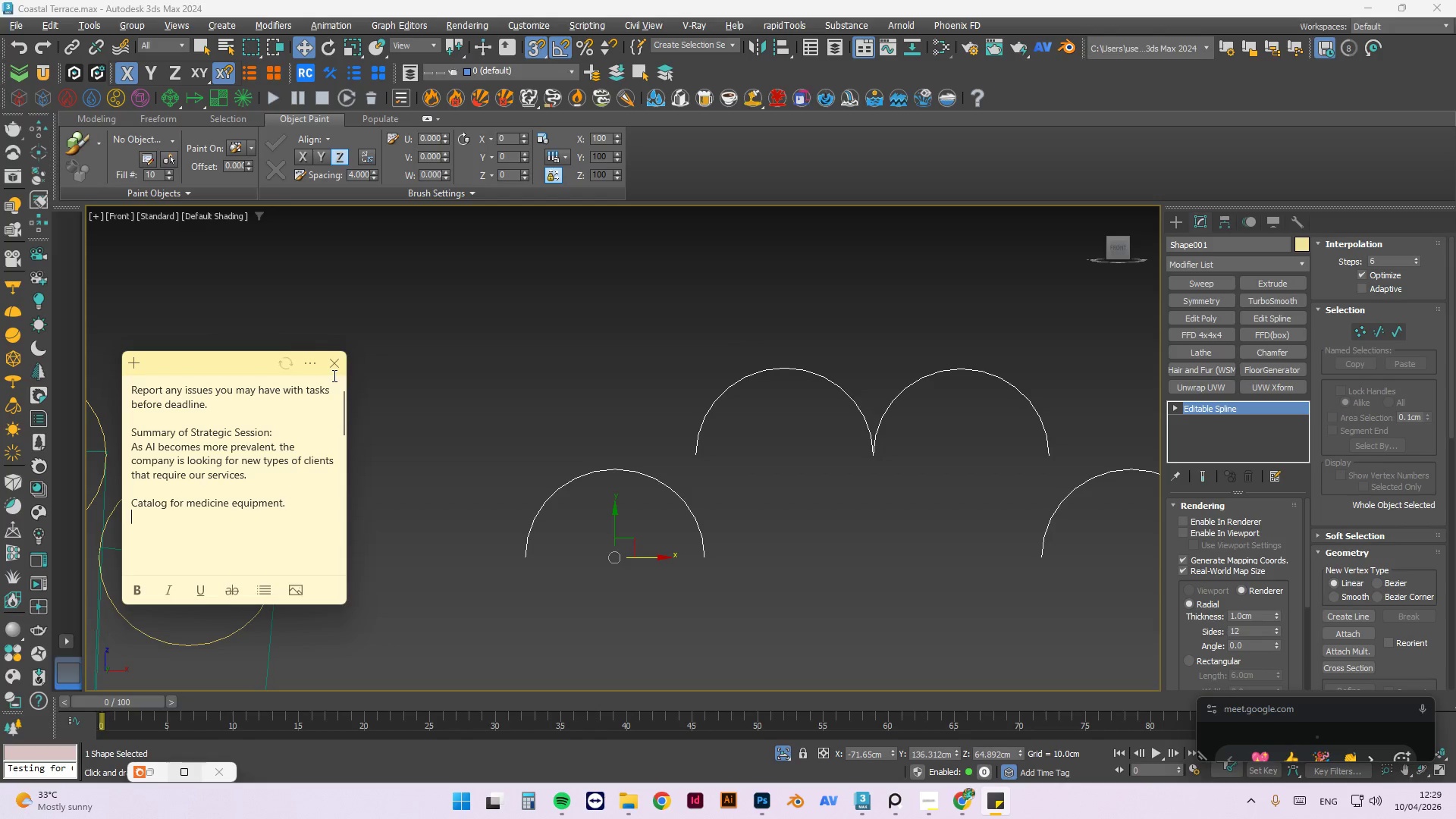 
key(Shift+Enter)
 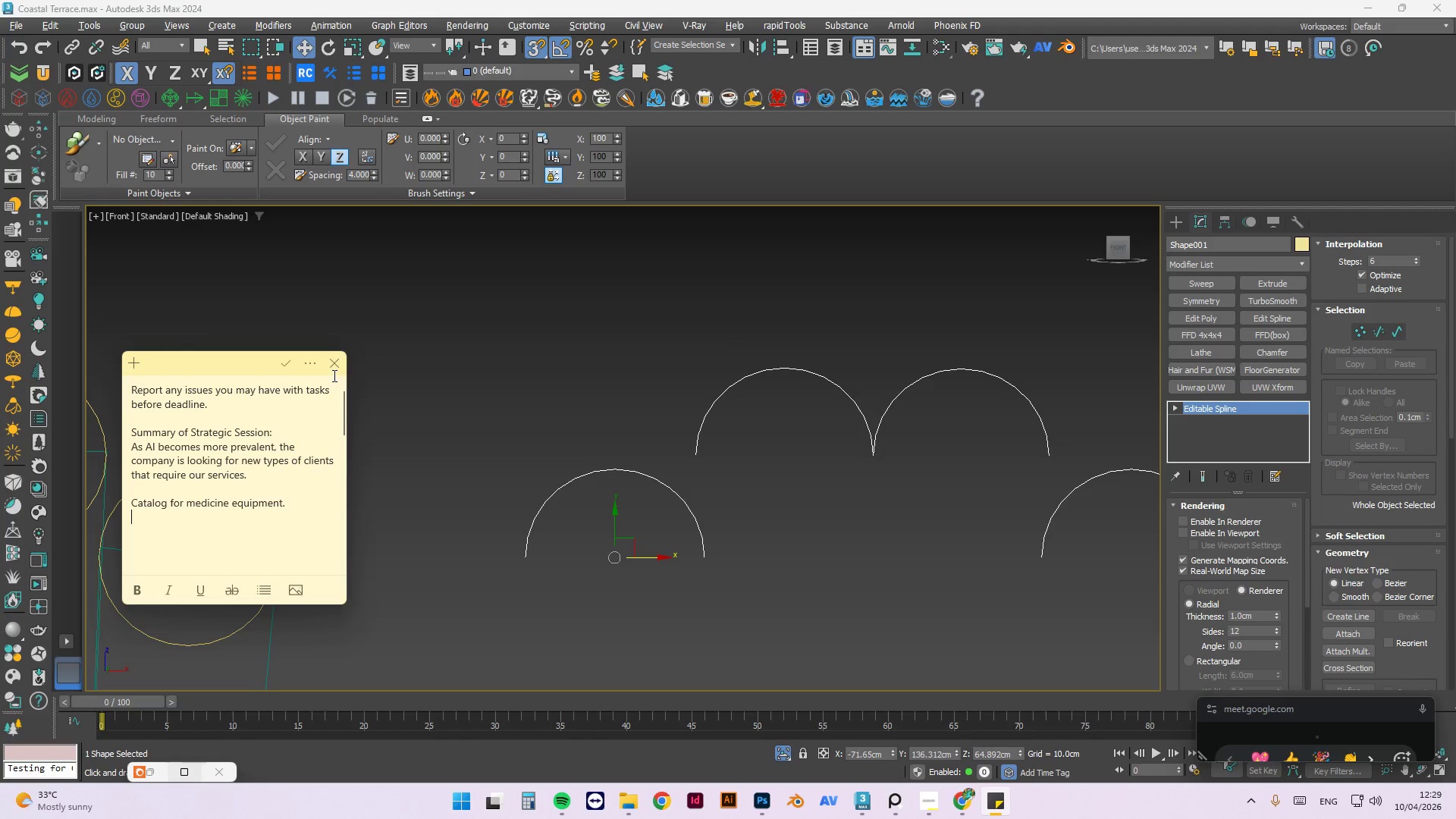 
type(Catalog fo r)
key(Backspace)
type(r)
key(Backspace)
key(Backspace)
type(r)
key(Backspace)
 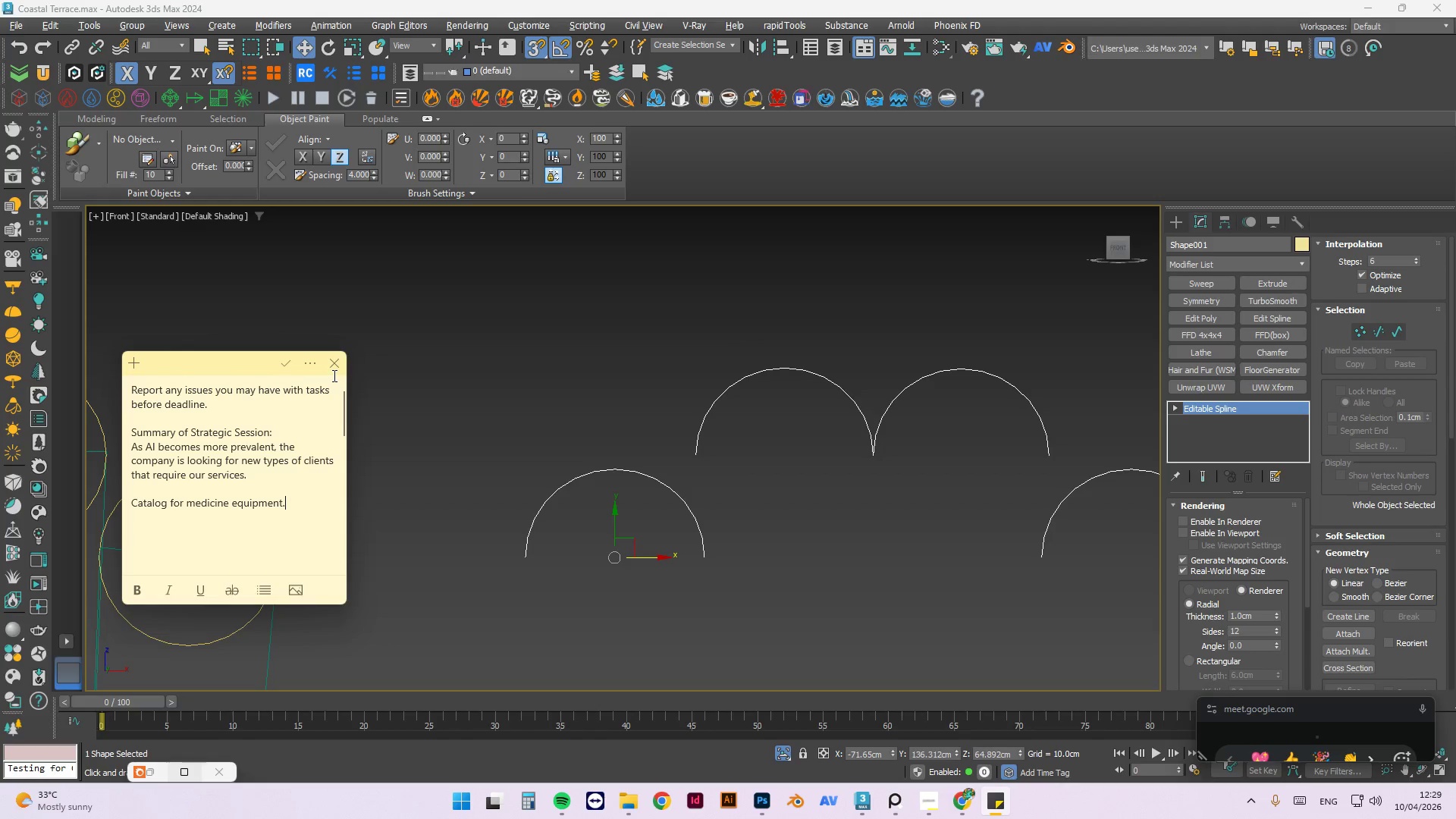 
key(ArrowUp)
 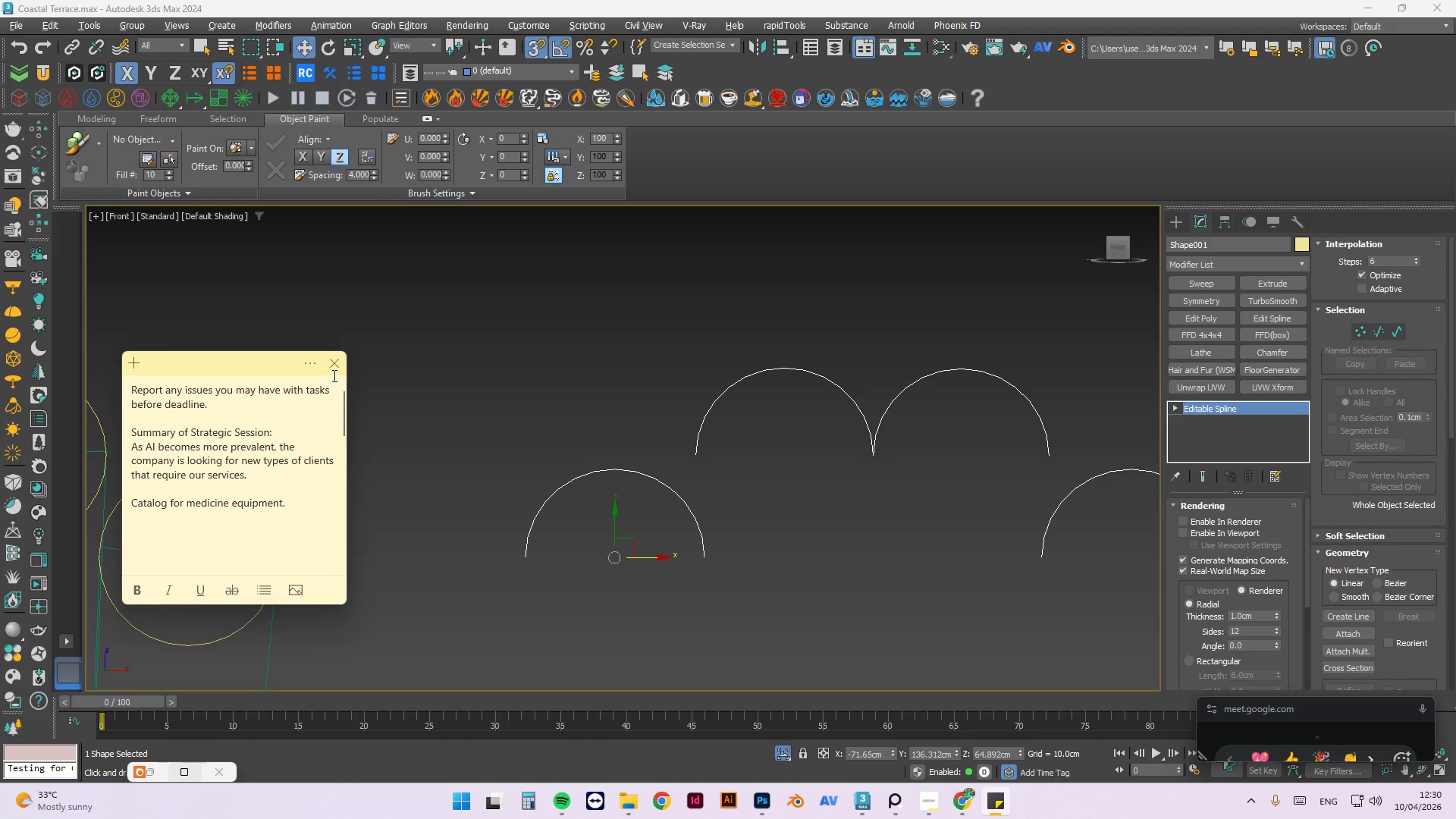 
wait(6.8)
 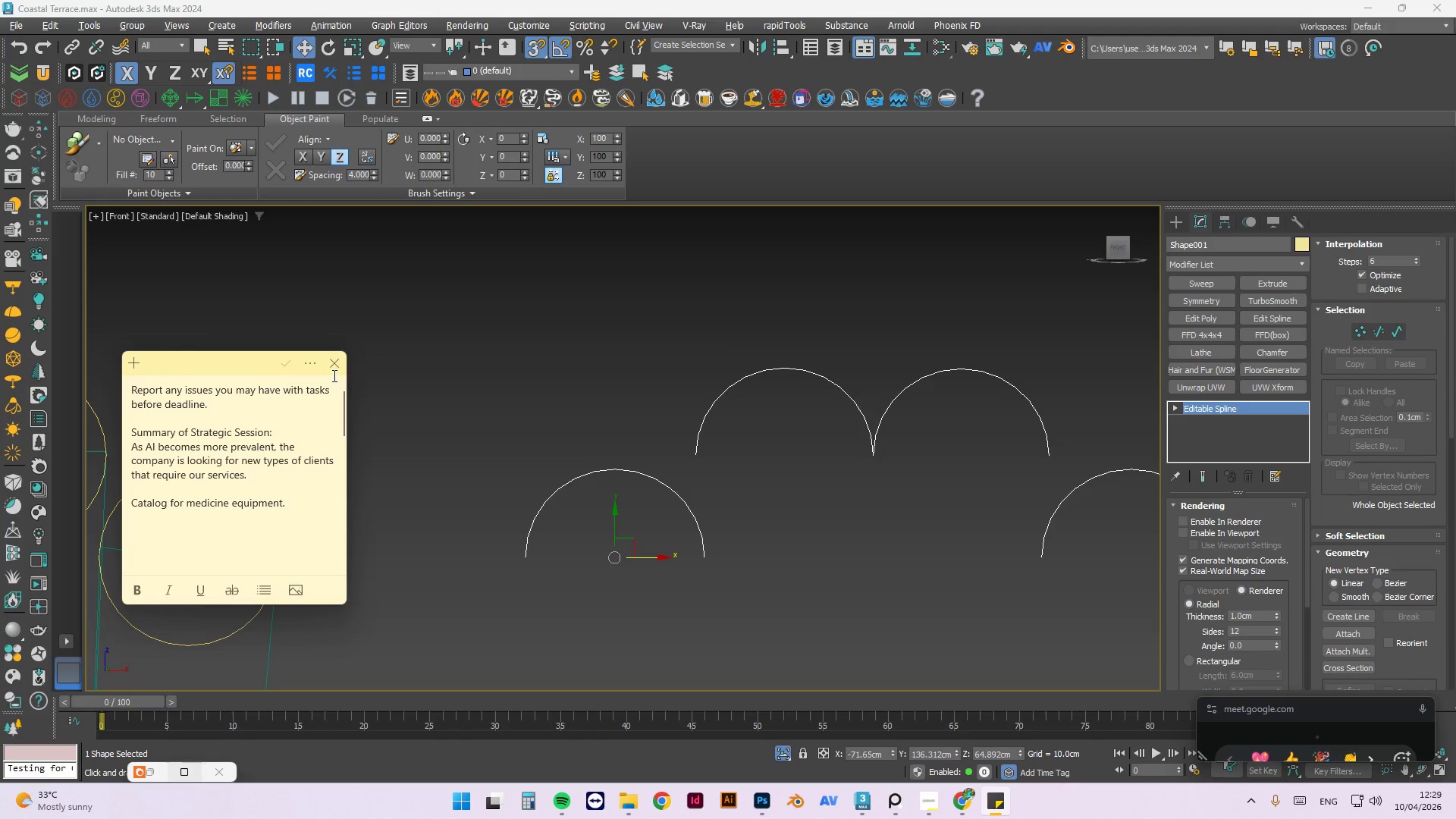 
key(ArrowLeft)
 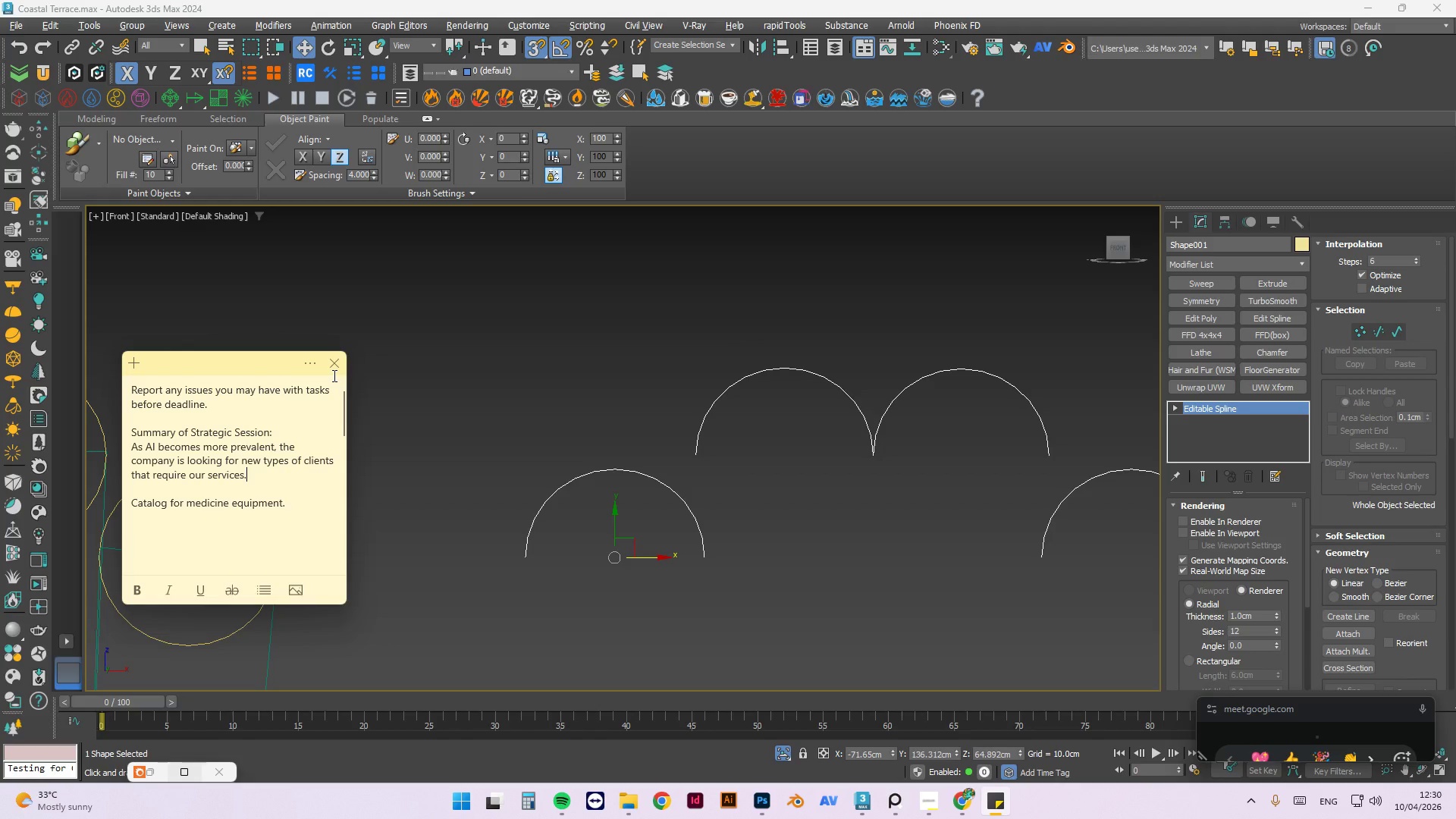 
type( )
key(Backspace)
key(Backspace)
type(, FOR)
key(Backspace)
key(Backspace)
key(Backspace)
type(fo )
key(Backspace)
type(r e)
key(Backspace)
type(example, a medical in)
key(Backspace)
key(Backspace)
type(company mi)
key(Backspace)
key(Backspace)
type(t)
key(Backspace)
type(that might require catalog showcasing [Delete]m)
 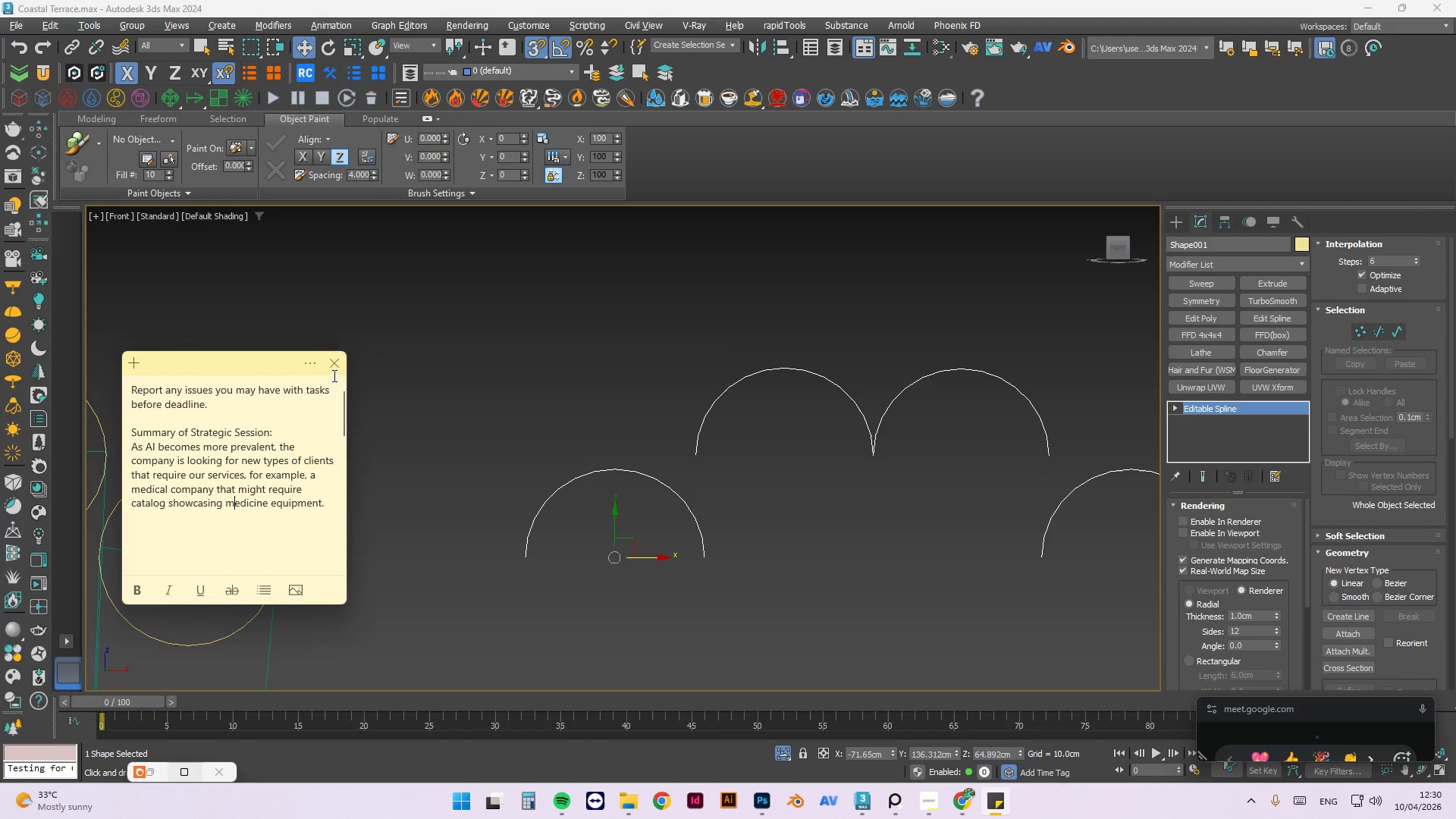 
hold_key(key=ArrowRight, duration=0.66)
 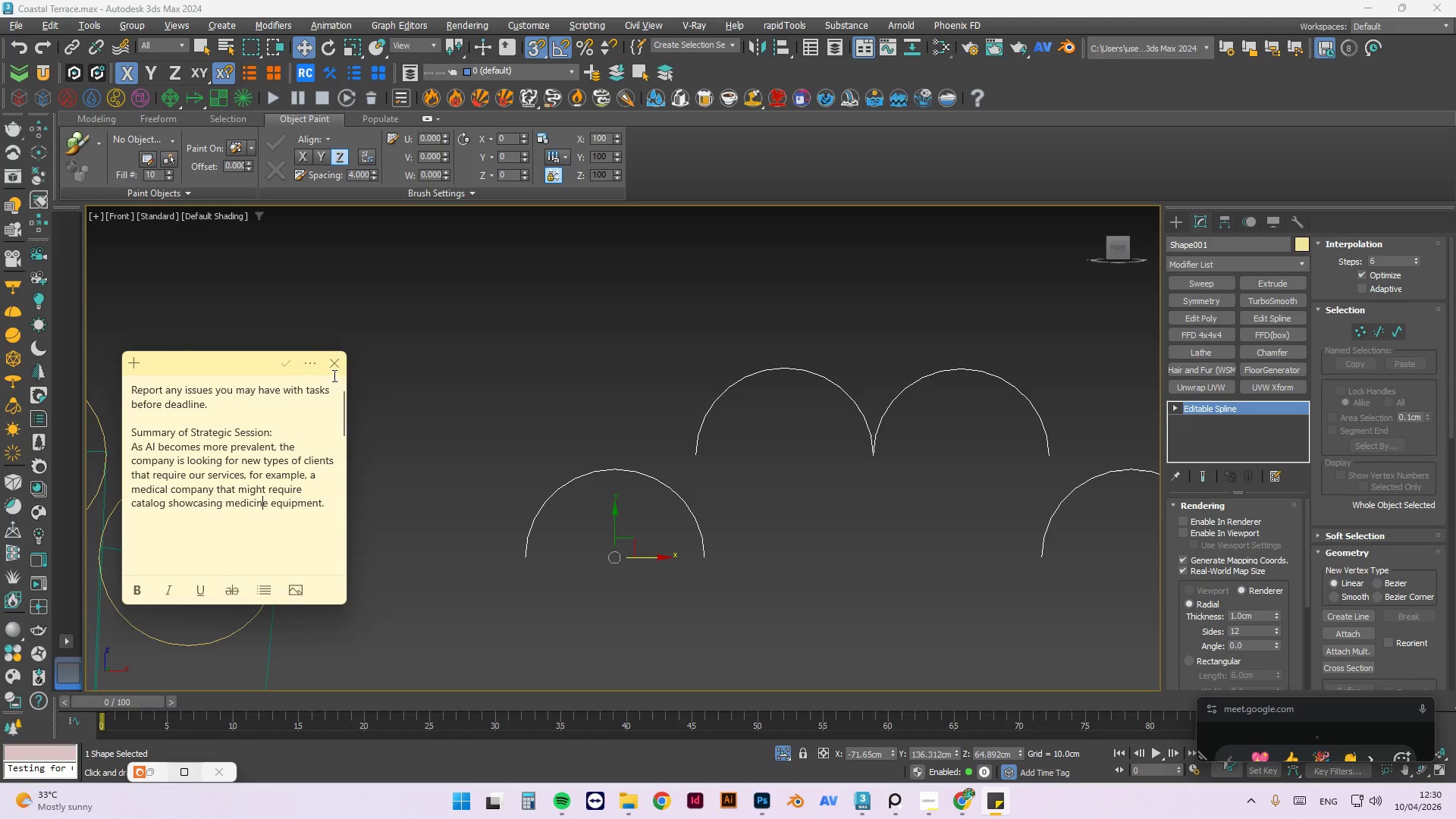 
key(ArrowRight)
 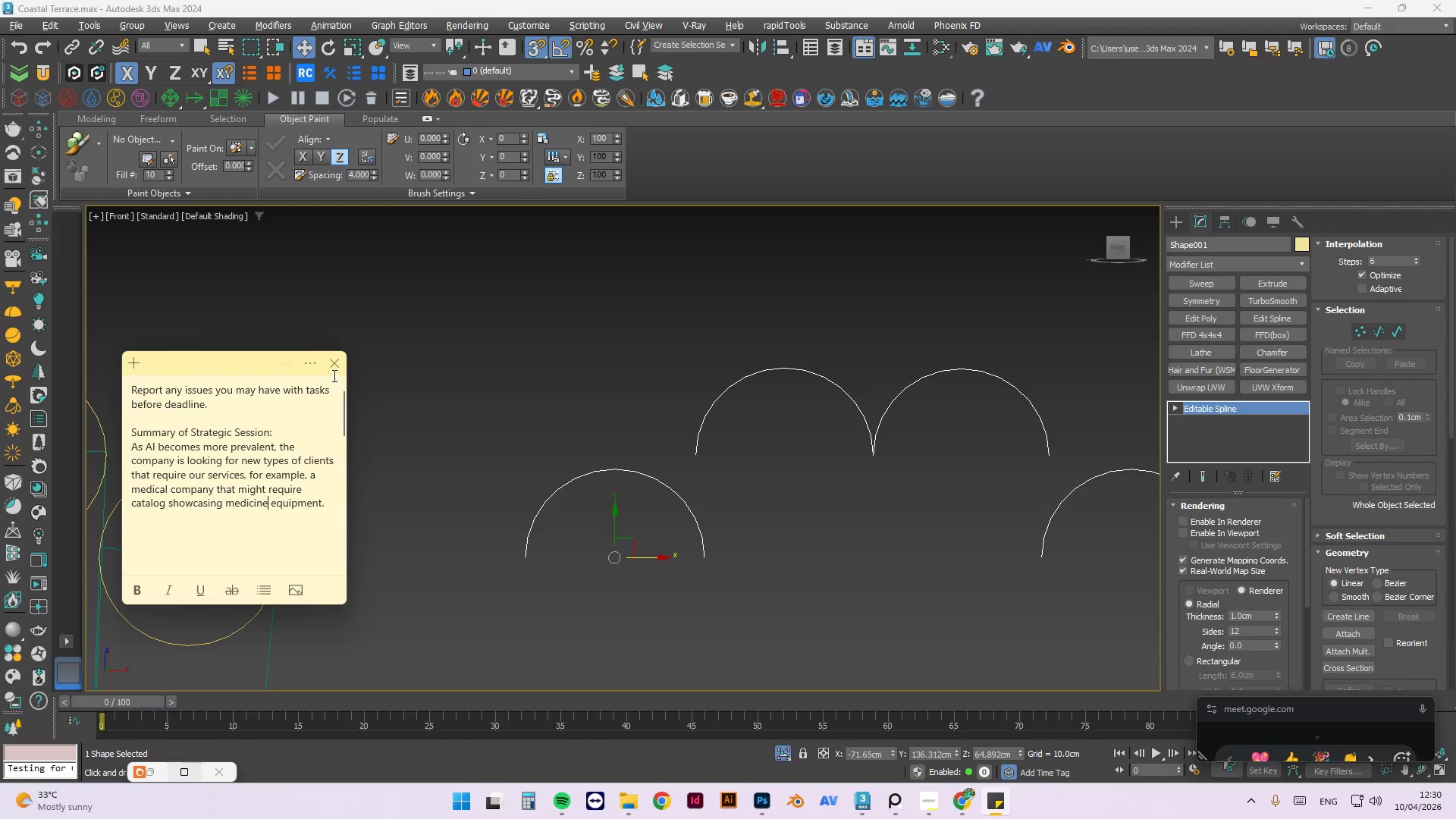 
key(Backspace)
key(Backspace)
key(Backspace)
type(al)
 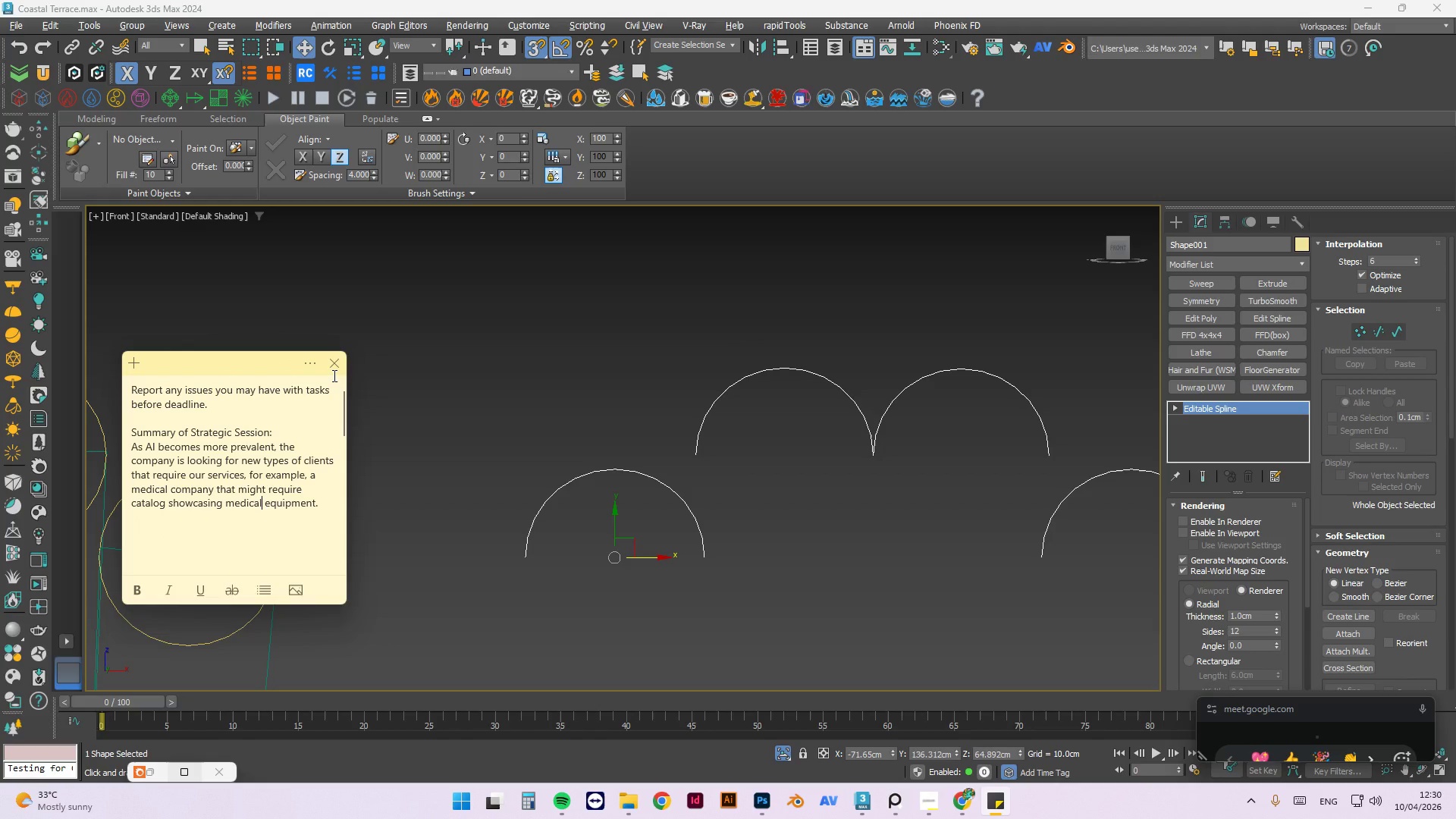 
key(ArrowDown)
 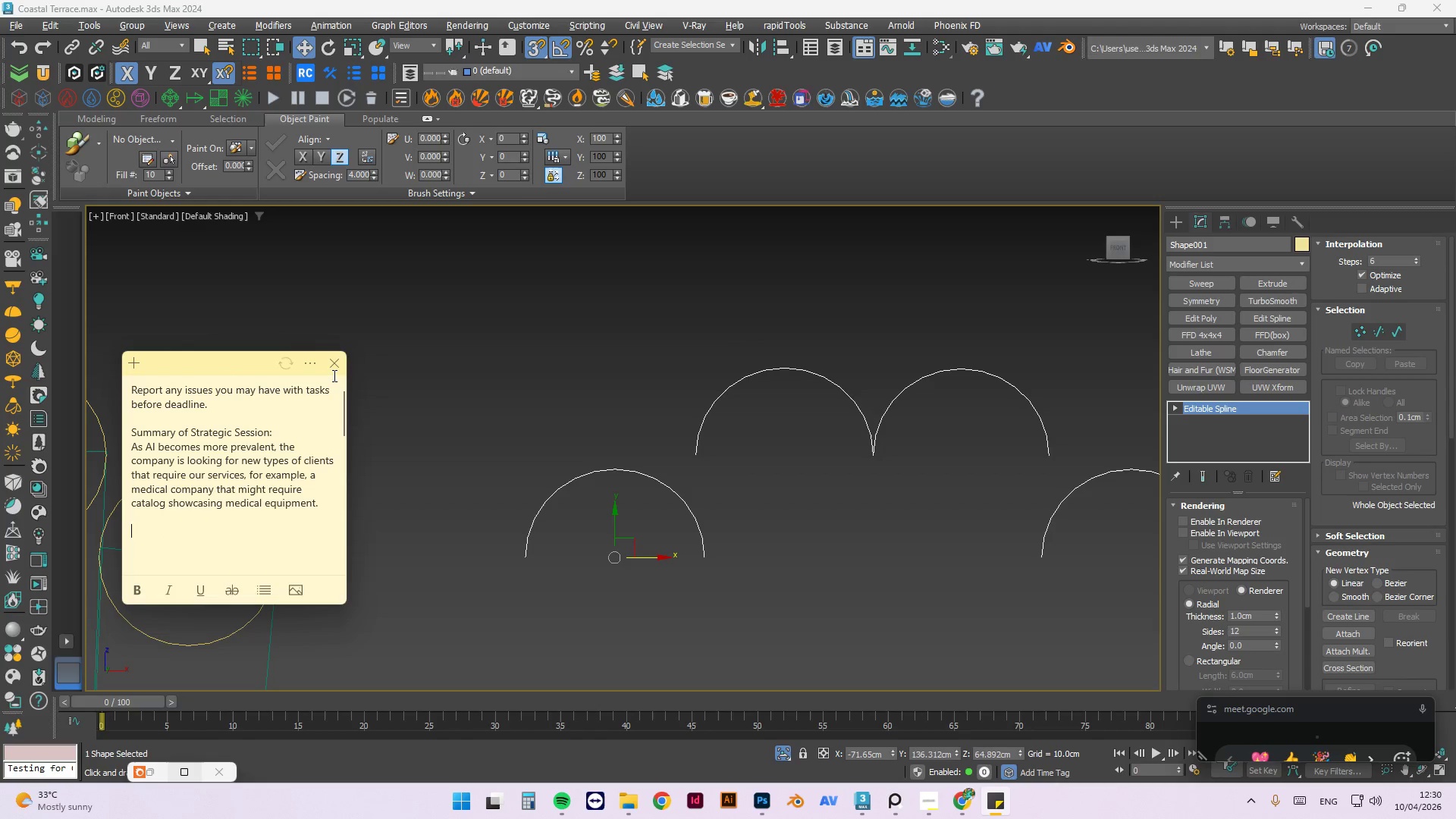 
hold_key(key=ArrowRight, duration=0.47)
 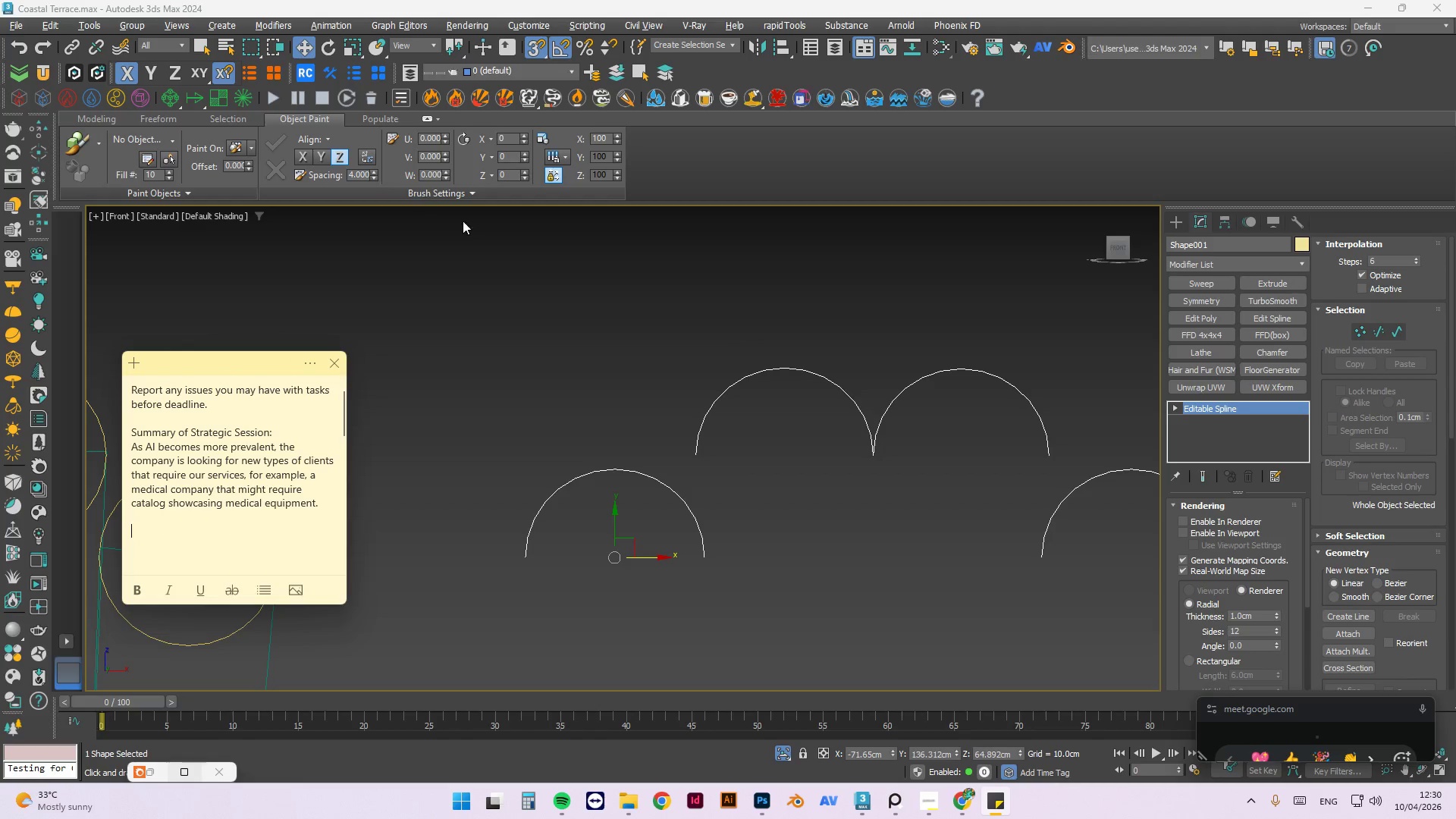 
left_click([422, 366])
 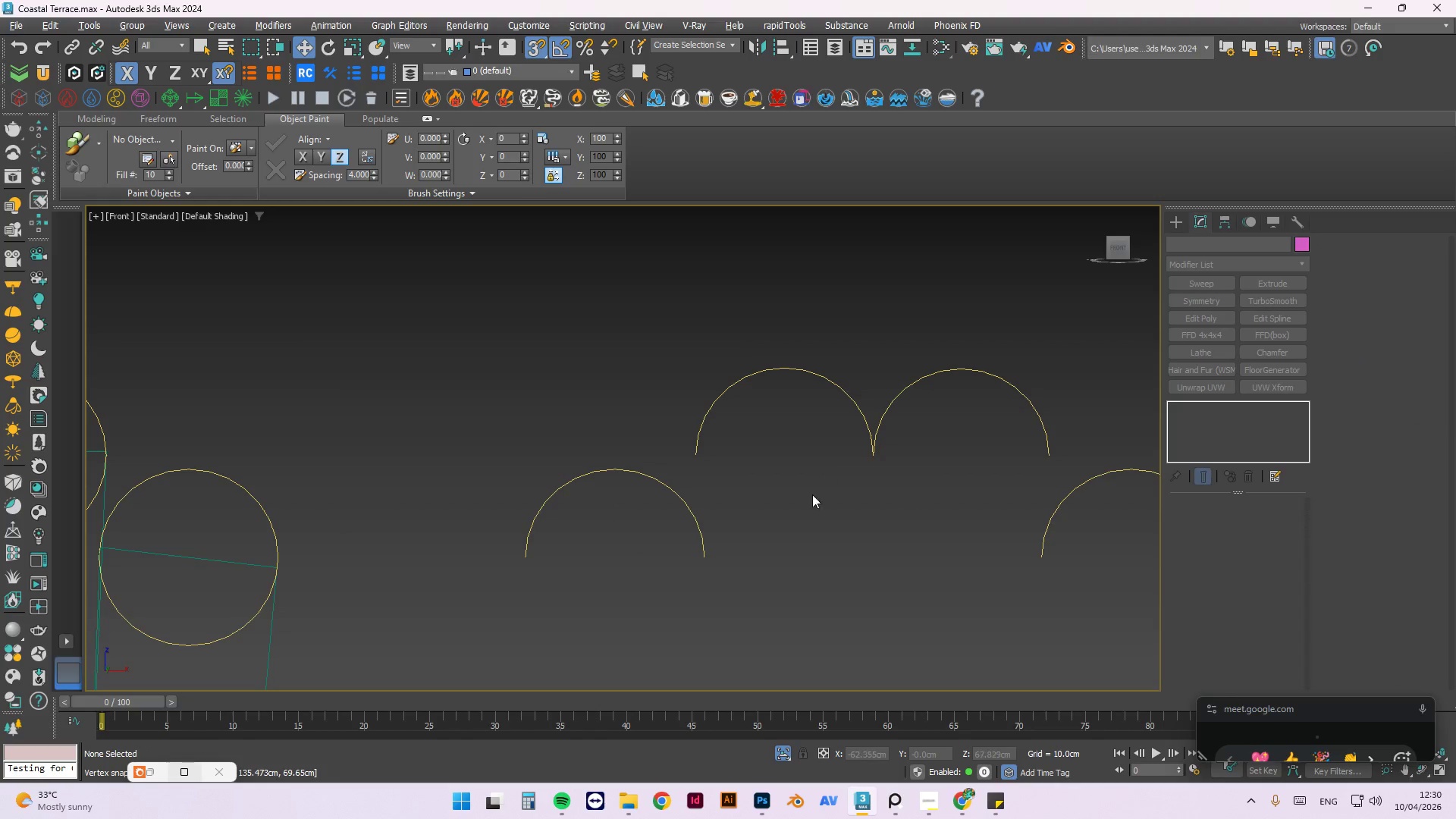 
scroll: coordinate [740, 436], scroll_direction: down, amount: 3.0
 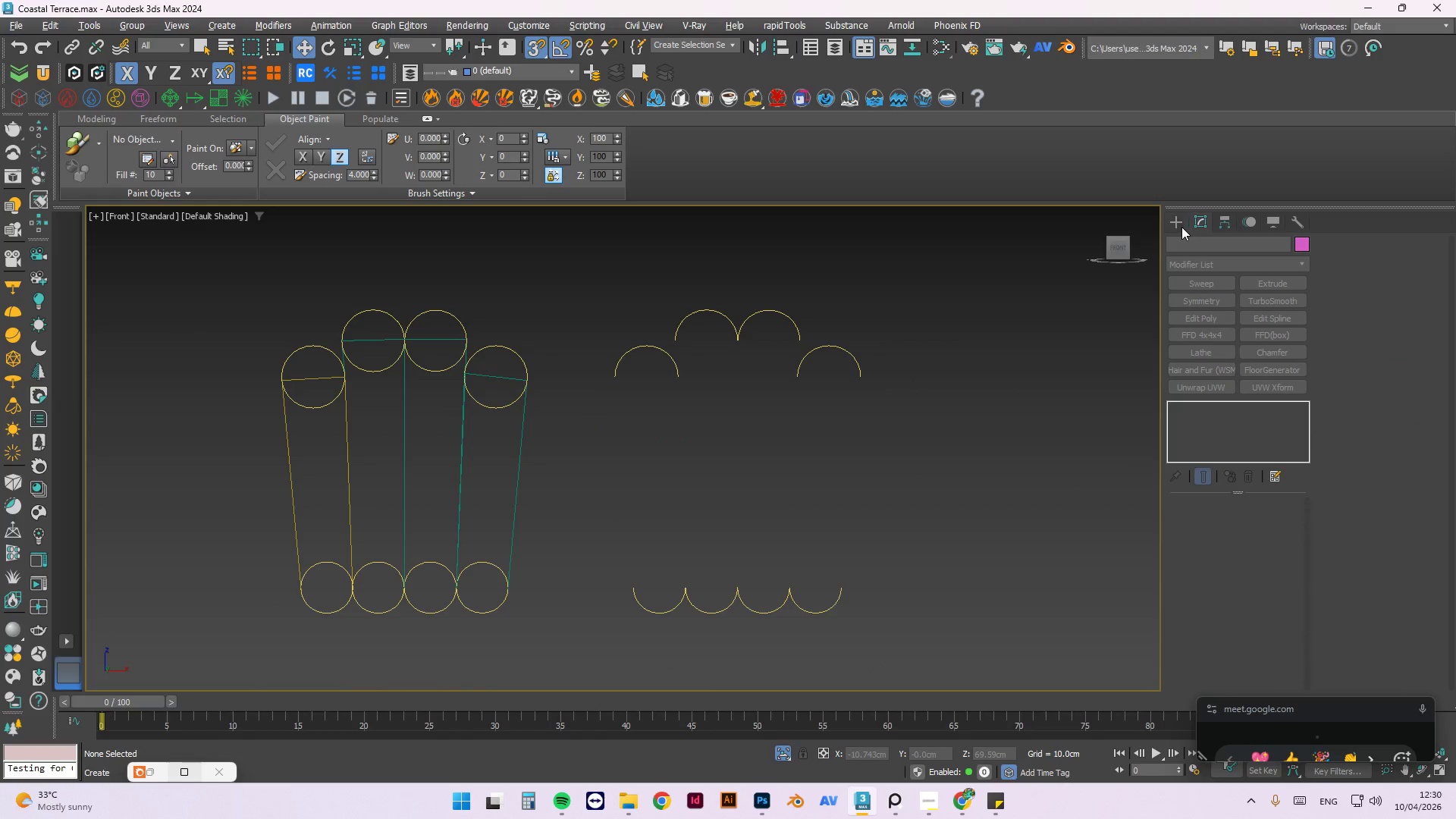 
left_click([1174, 227])
 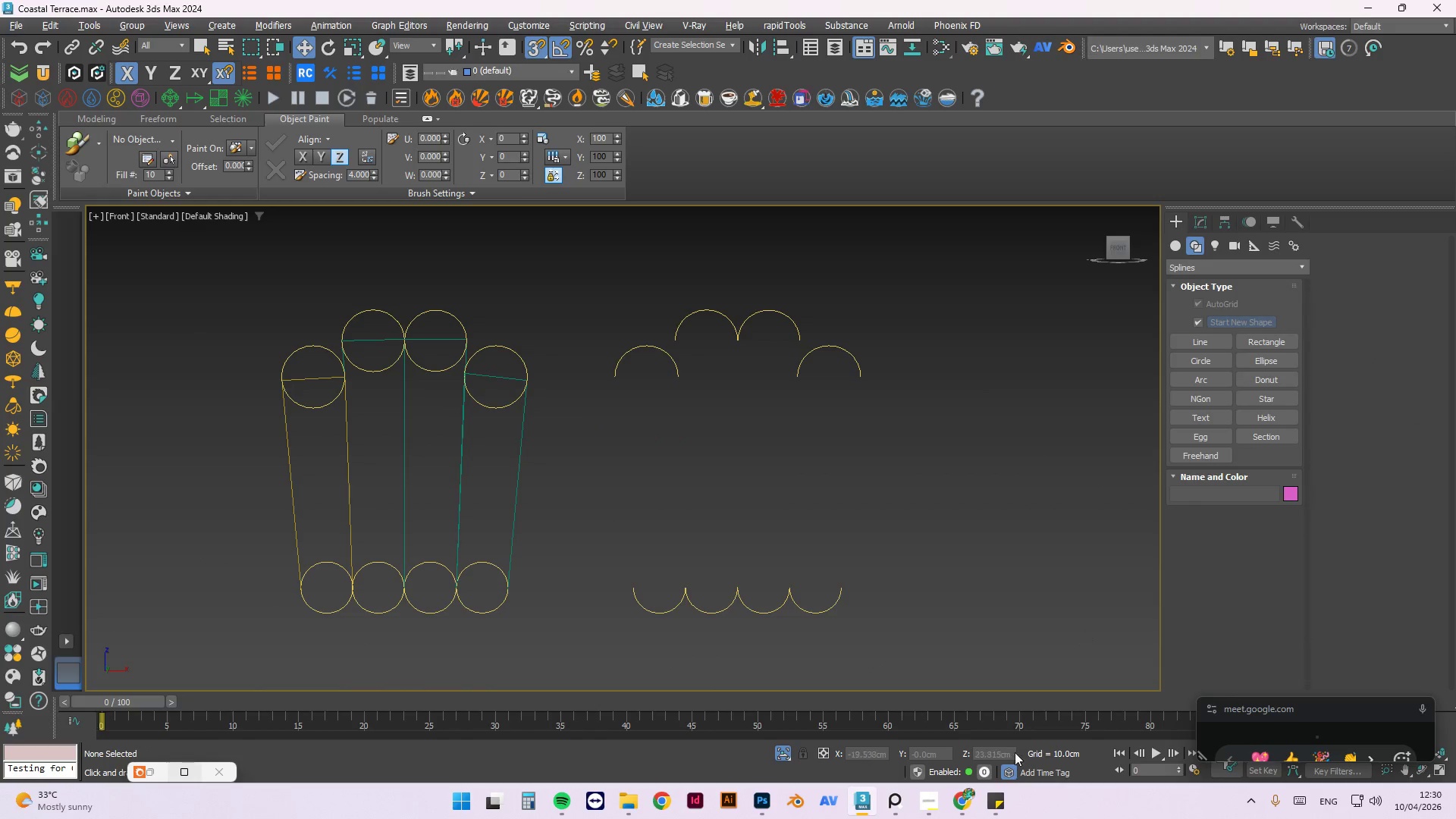 
left_click([993, 803])
 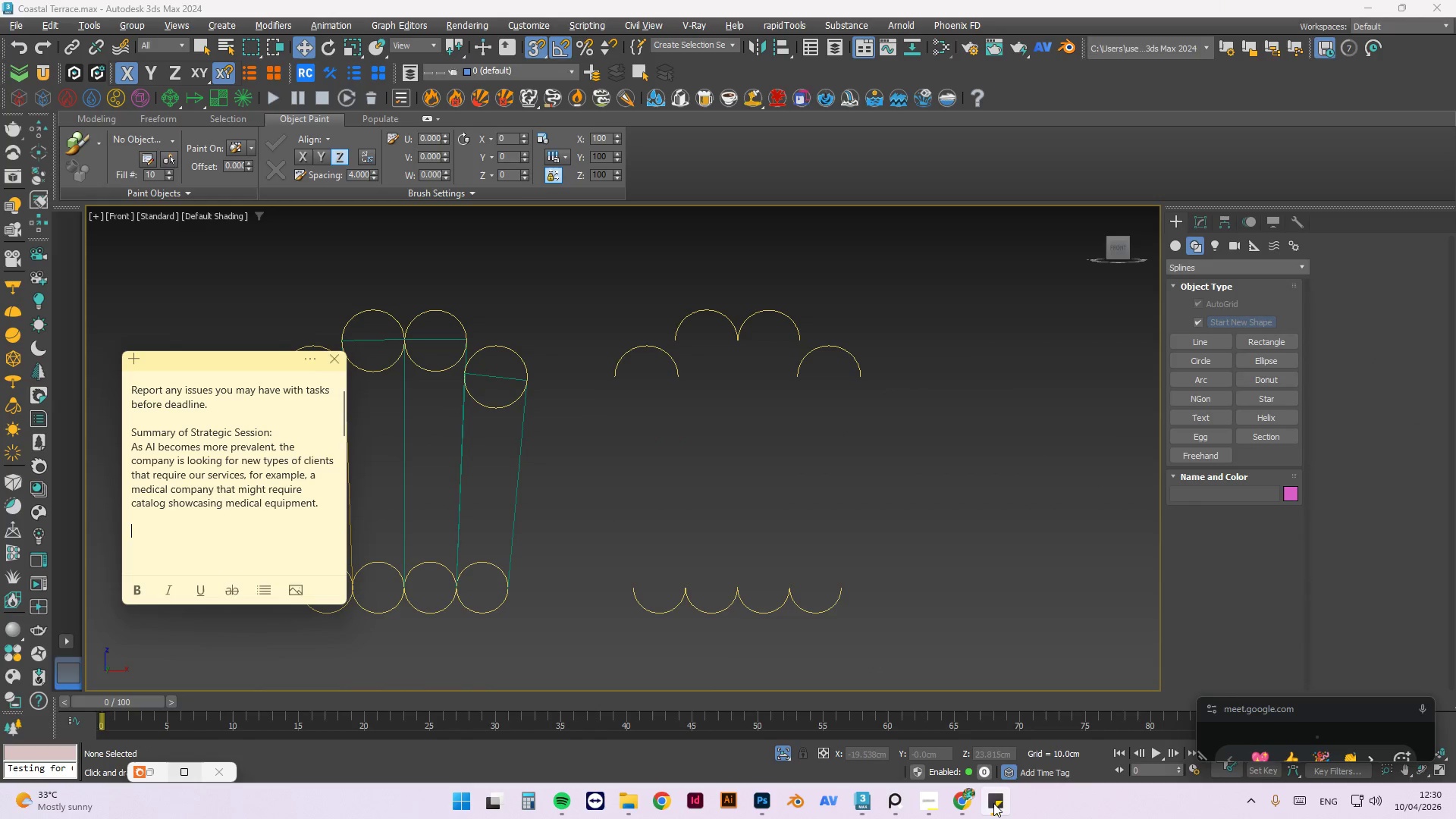 
mouse_move([987, 780])
 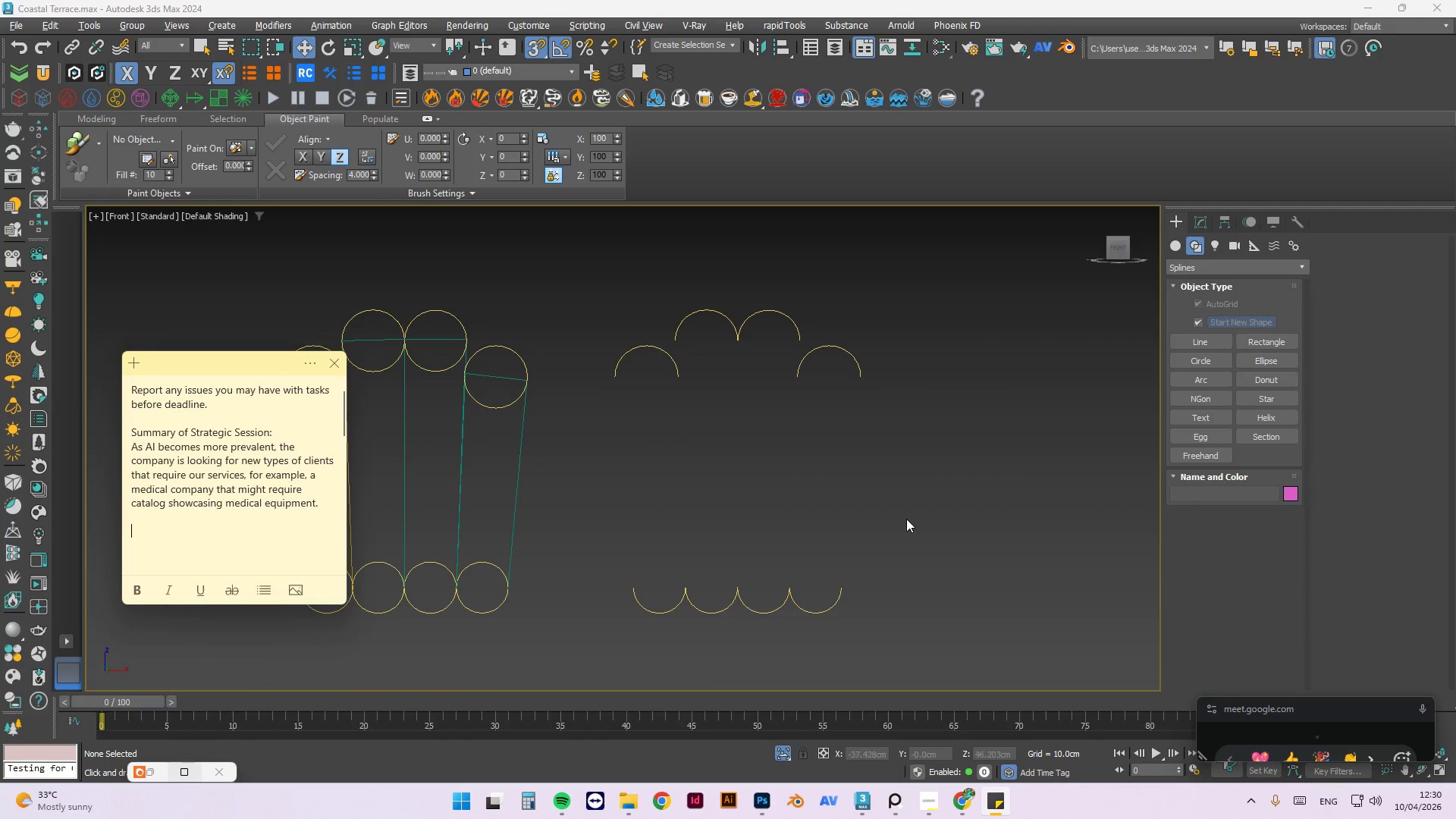 
left_click([906, 519])
 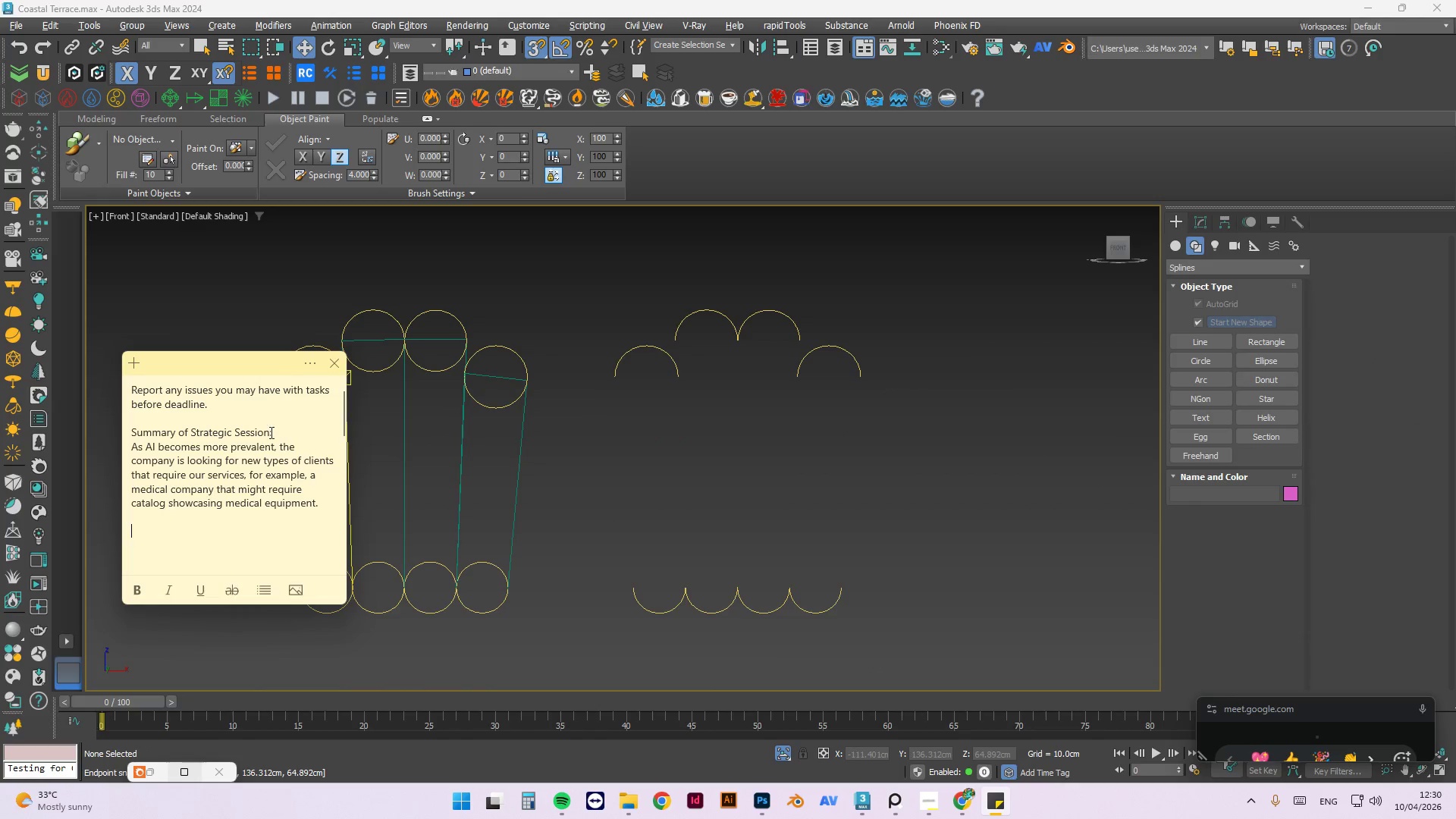 
left_click_drag(start_coordinate=[231, 428], to_coordinate=[224, 428])
 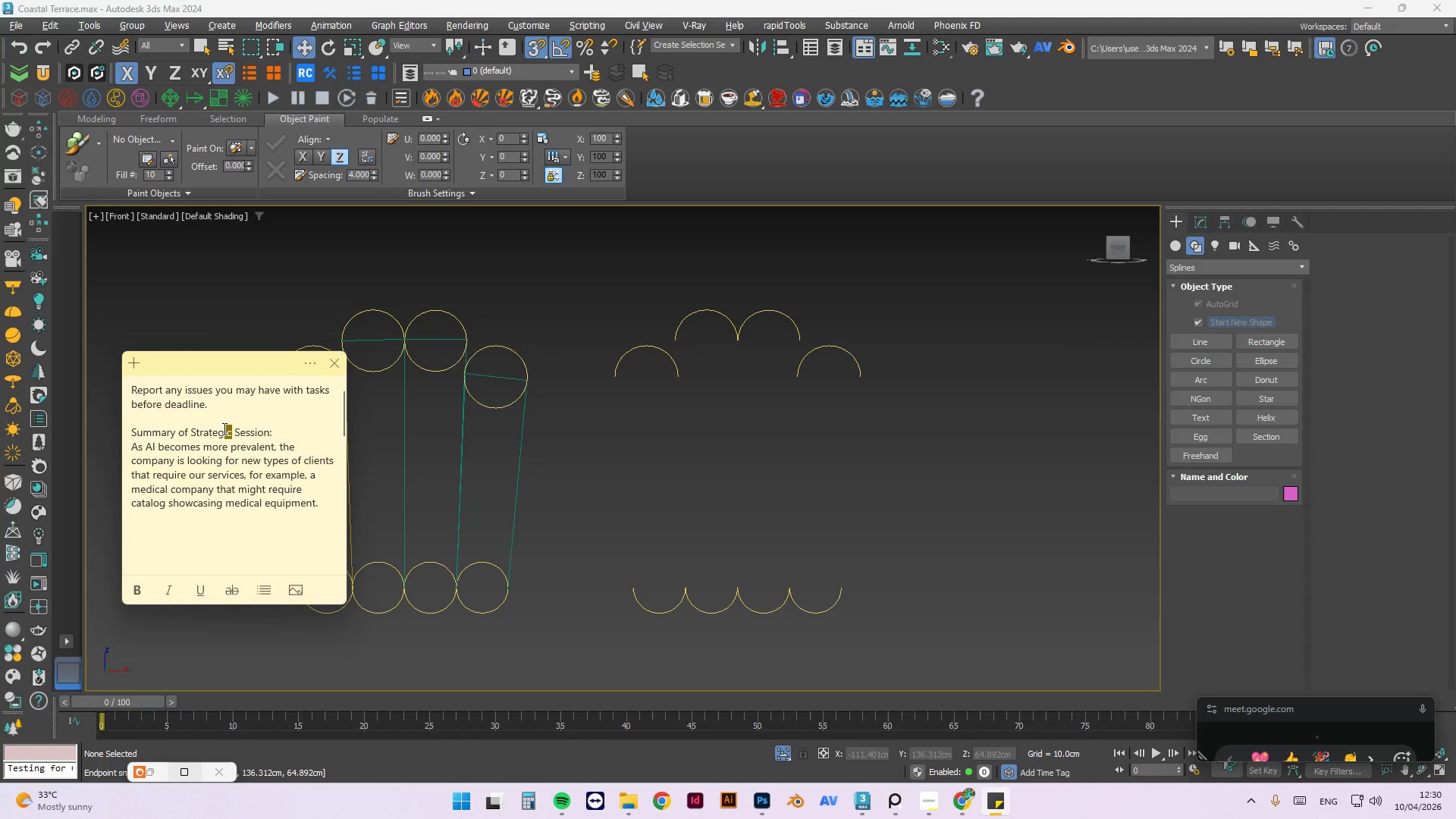 
key(Y)
 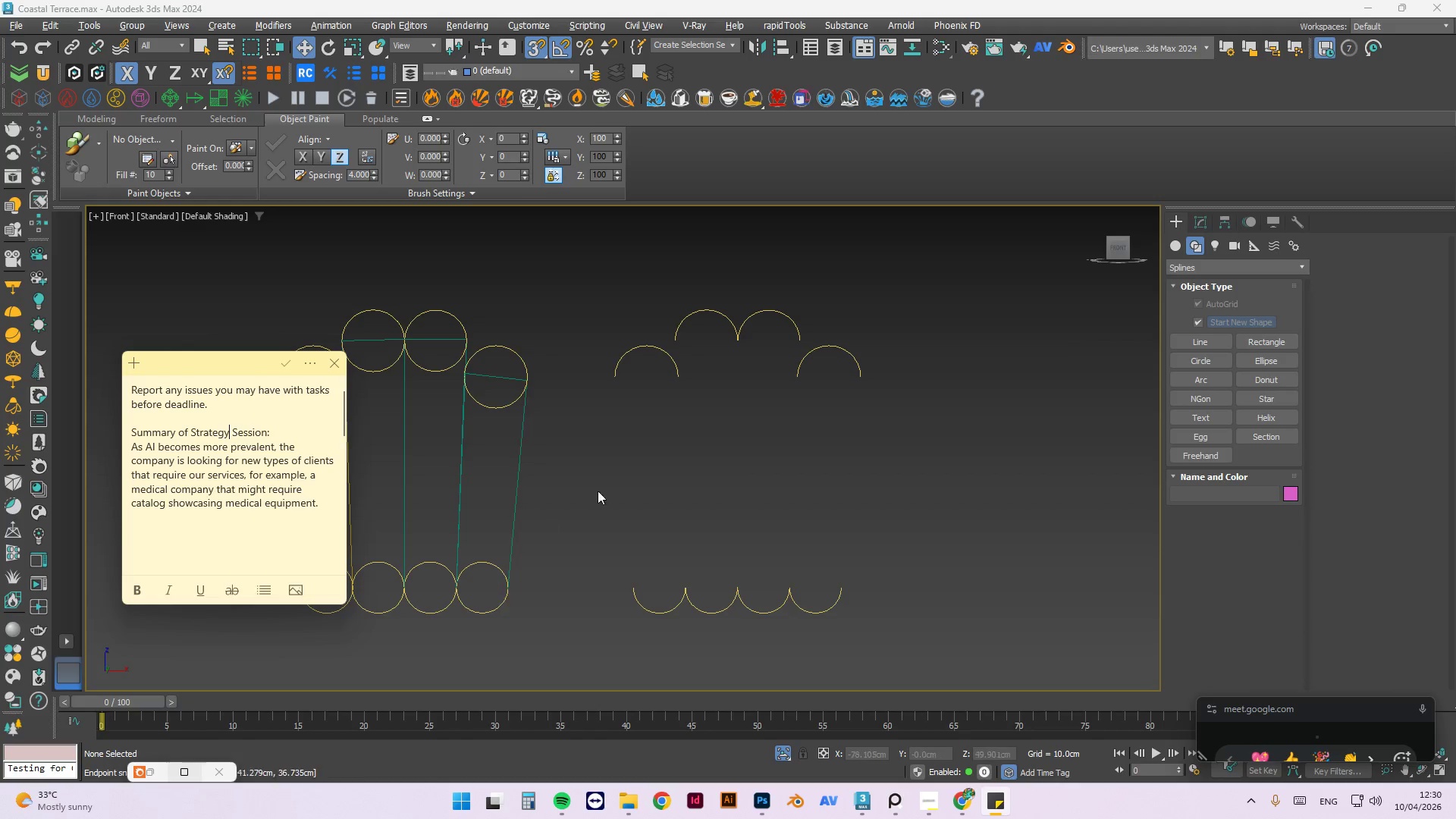 
left_click([641, 457])
 